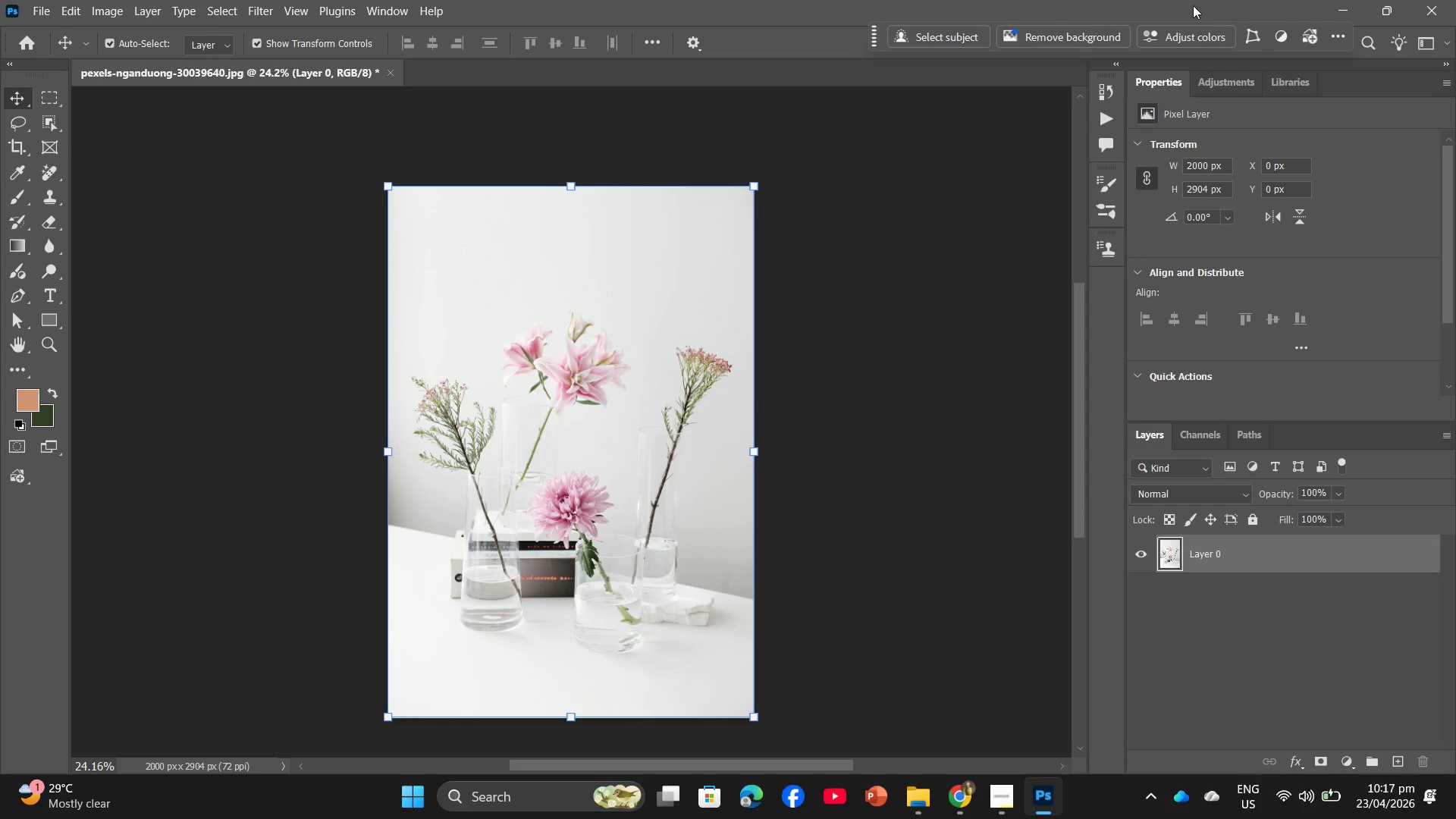 
left_click([1191, 31])
 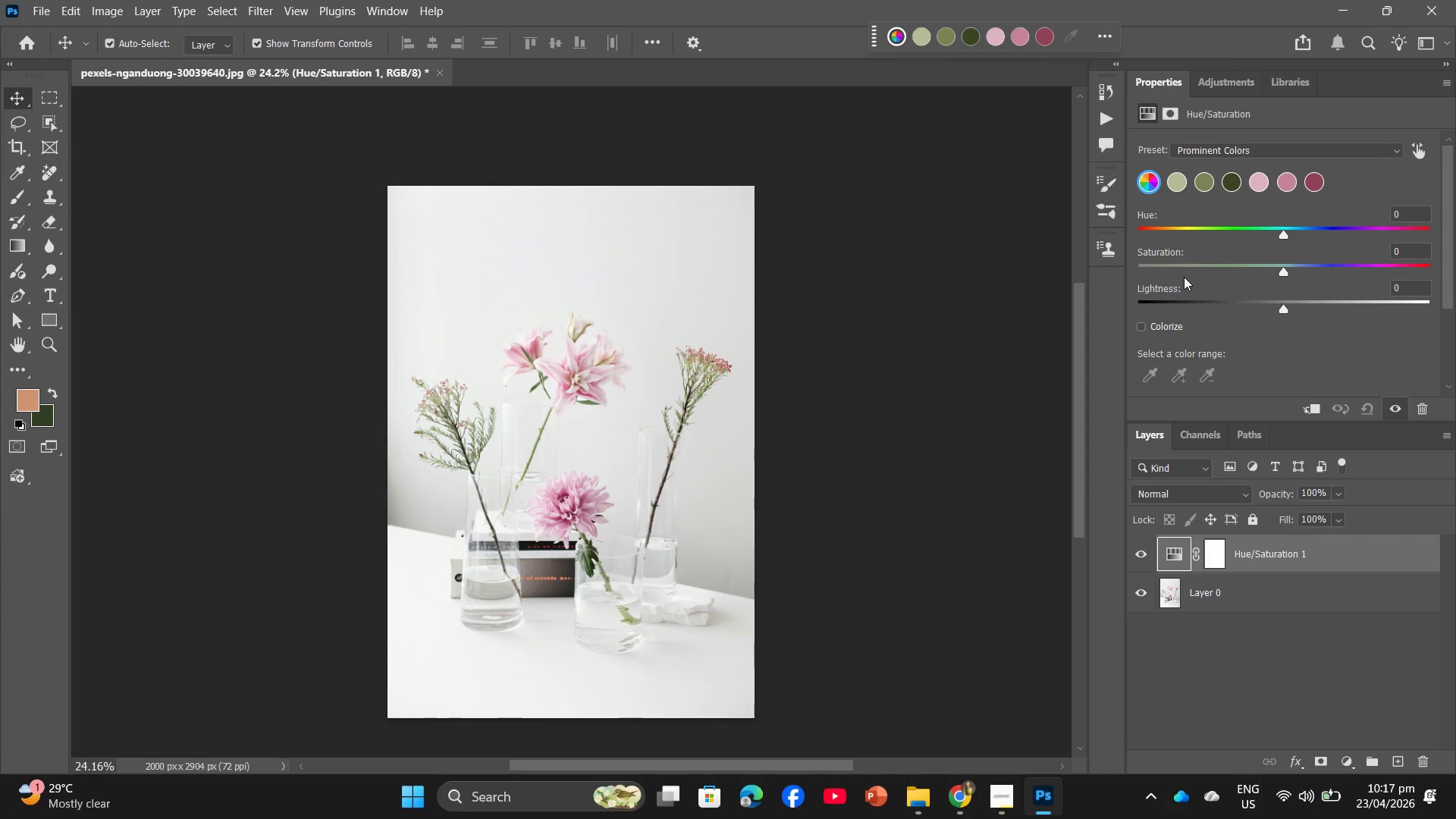 
wait(7.34)
 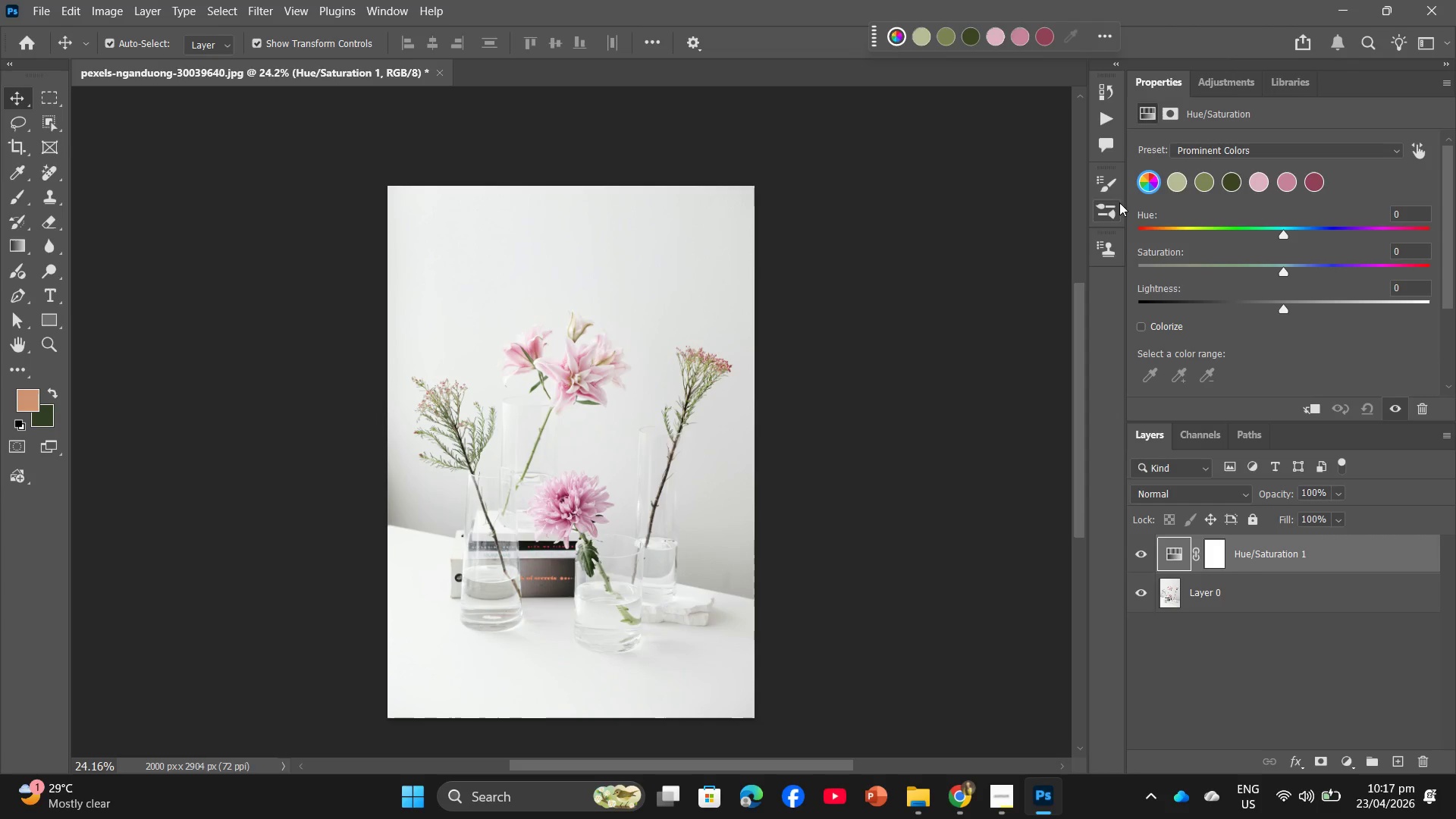 
left_click([1263, 181])
 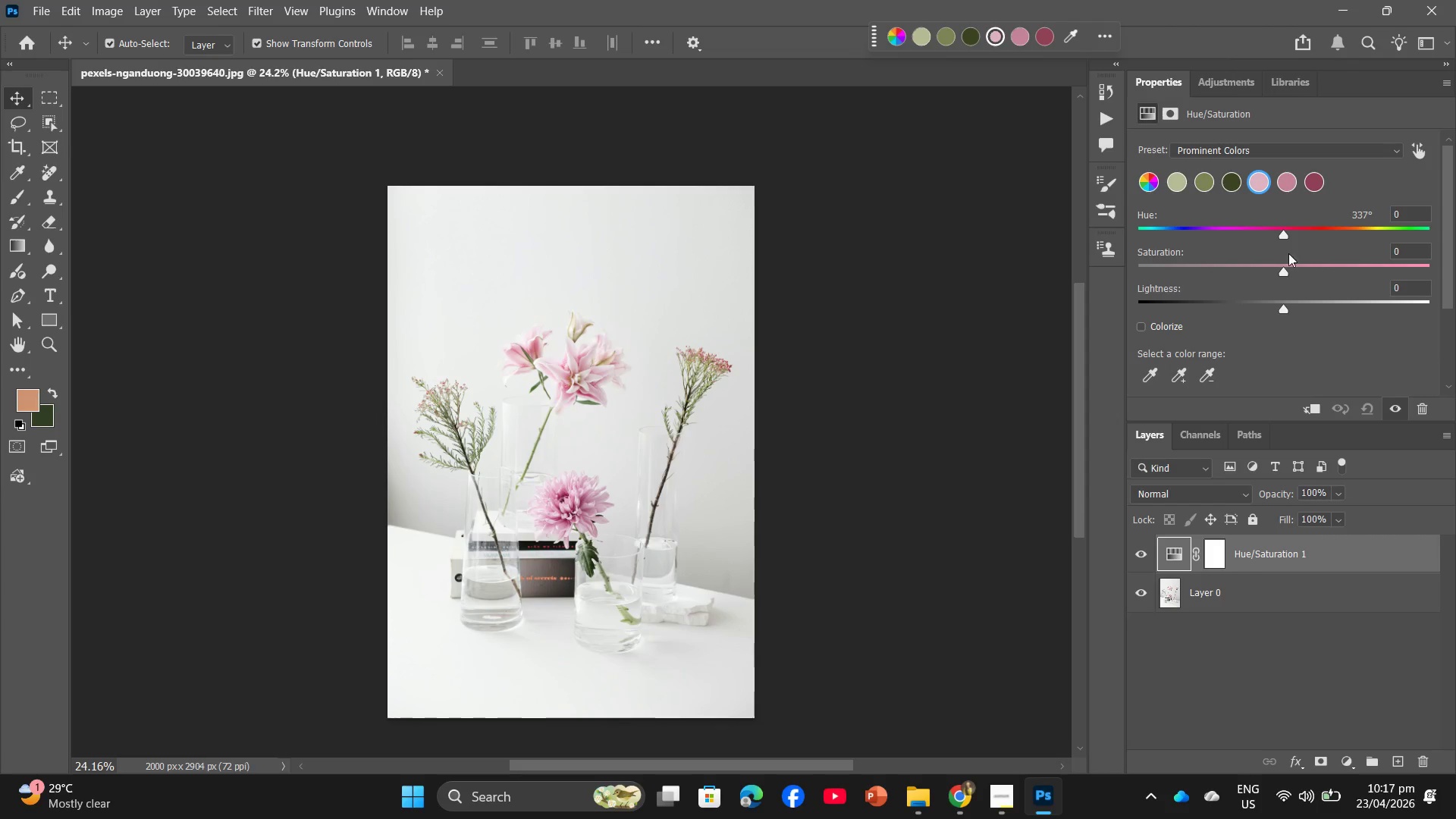 
left_click_drag(start_coordinate=[1285, 271], to_coordinate=[1269, 270])
 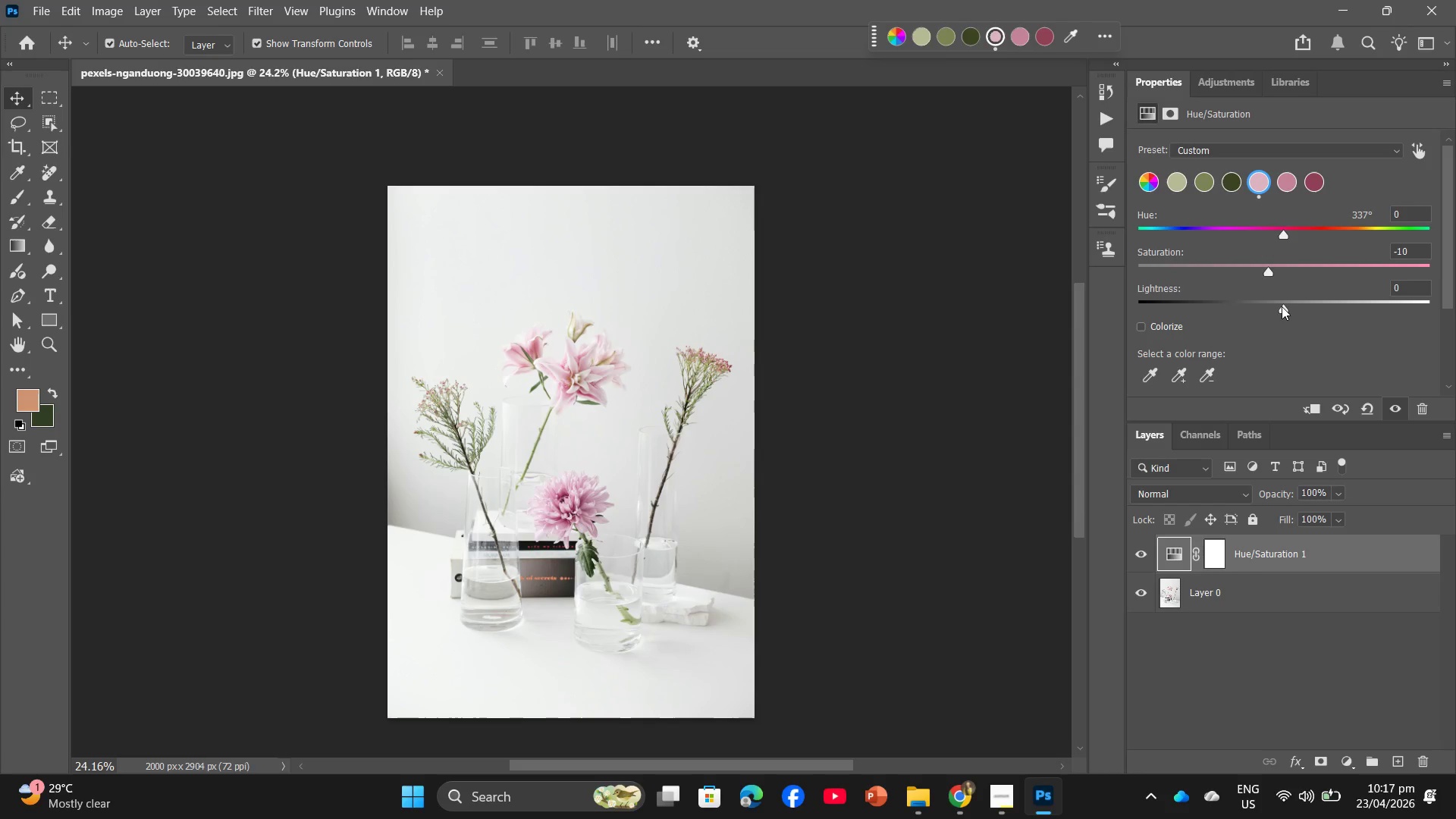 
left_click_drag(start_coordinate=[1282, 306], to_coordinate=[1275, 303])
 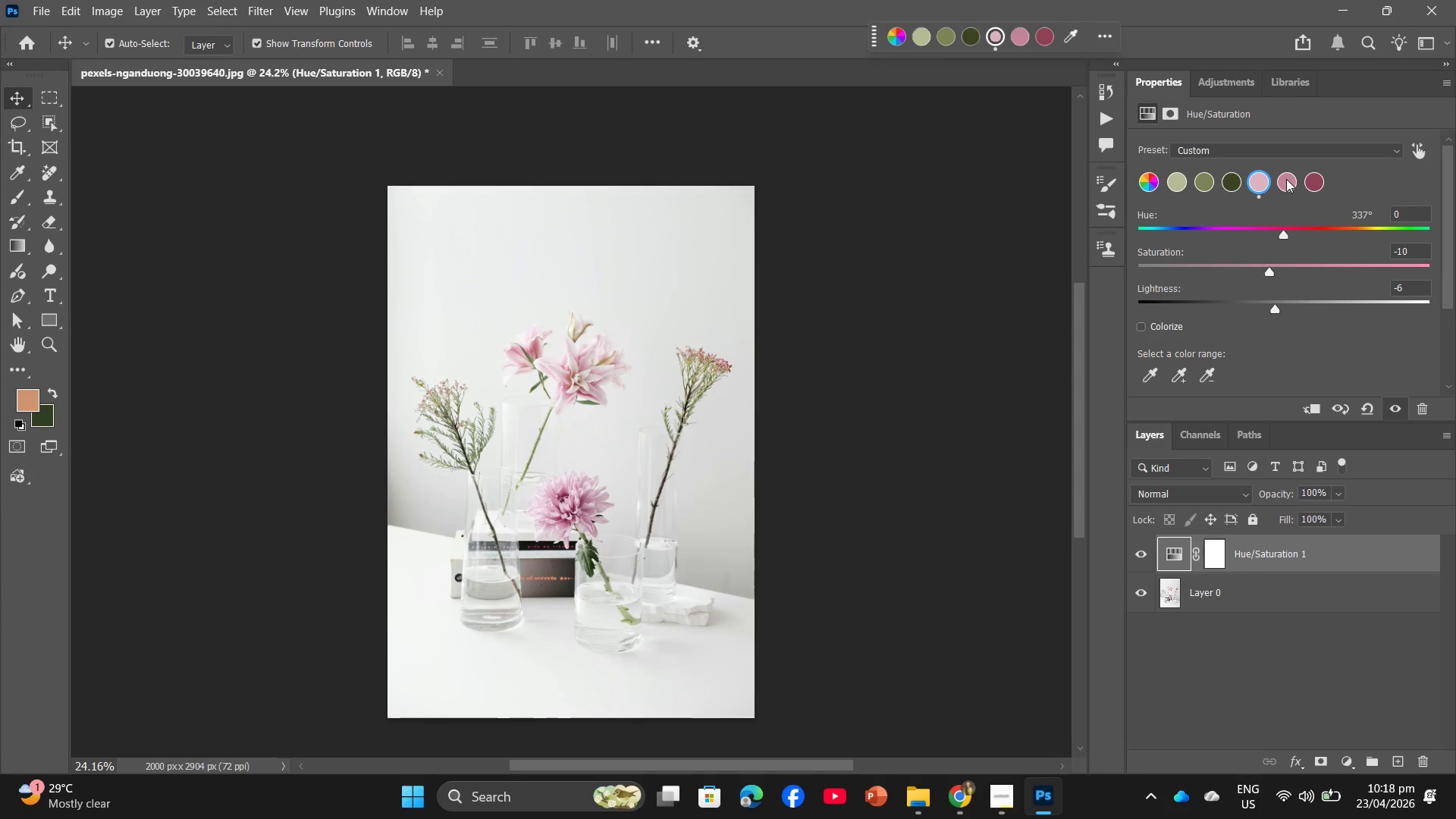 
left_click([1286, 179])
 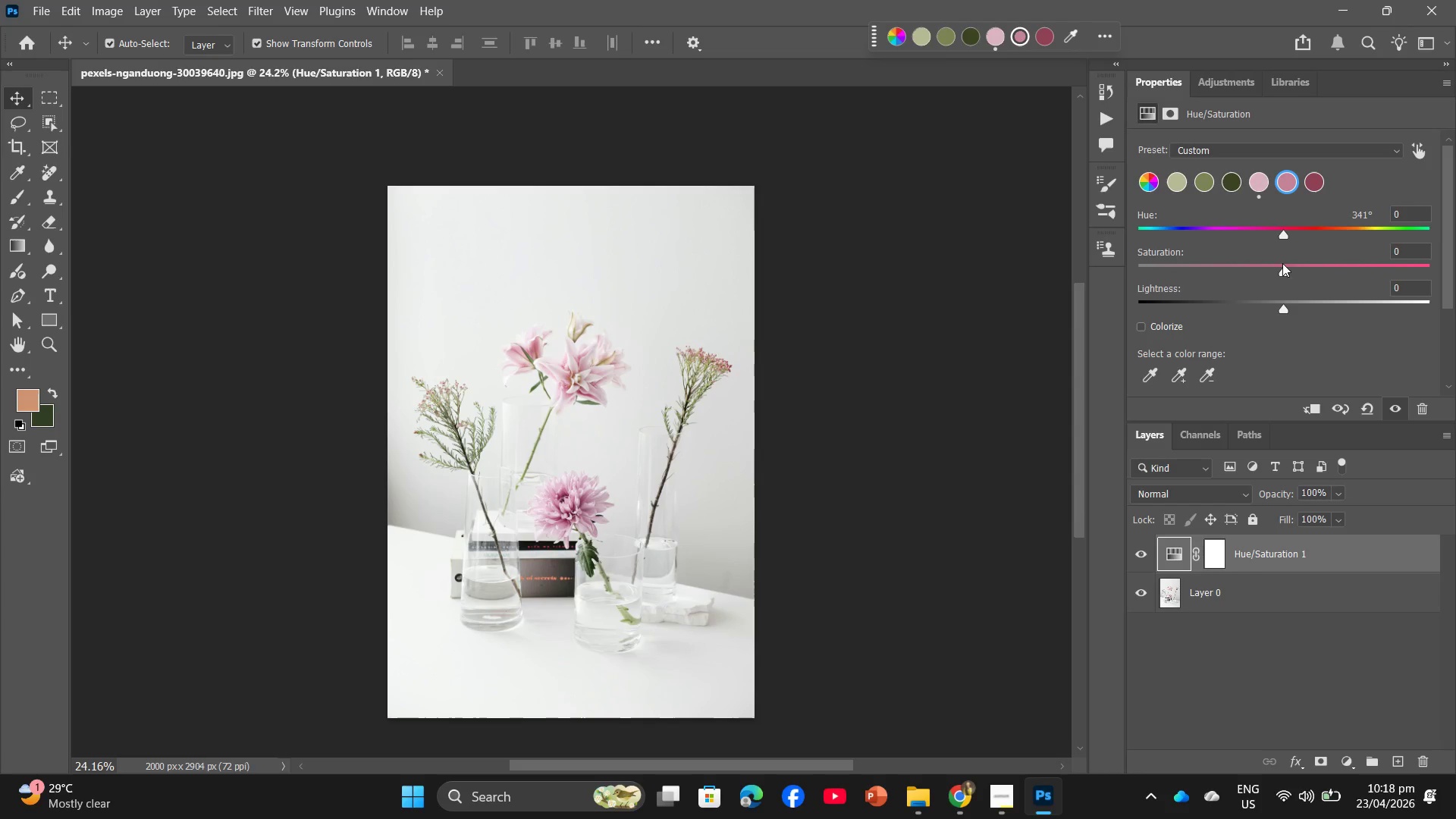 
left_click_drag(start_coordinate=[1282, 271], to_coordinate=[1269, 265])
 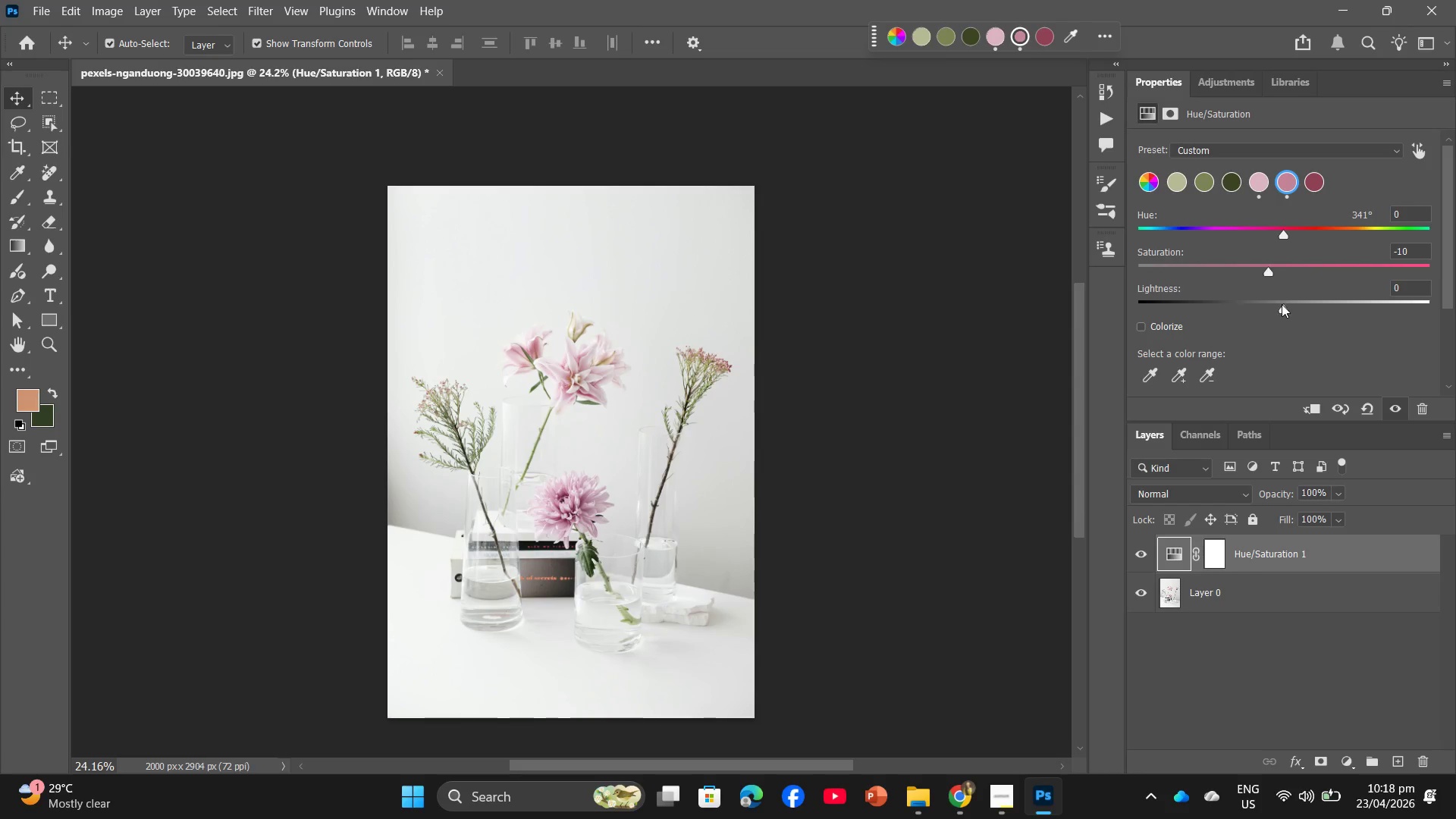 
left_click_drag(start_coordinate=[1282, 306], to_coordinate=[1277, 306])
 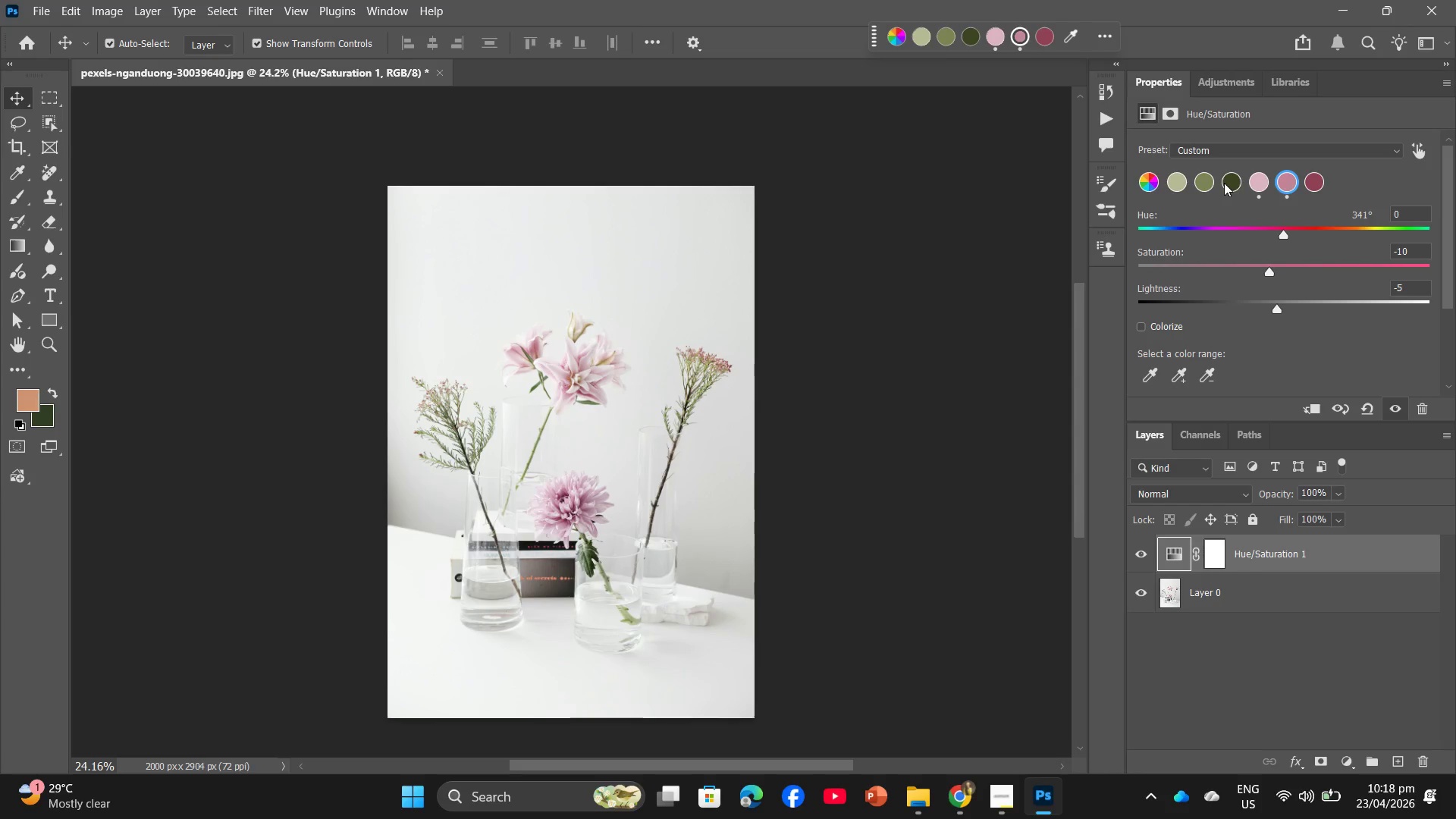 
wait(6.17)
 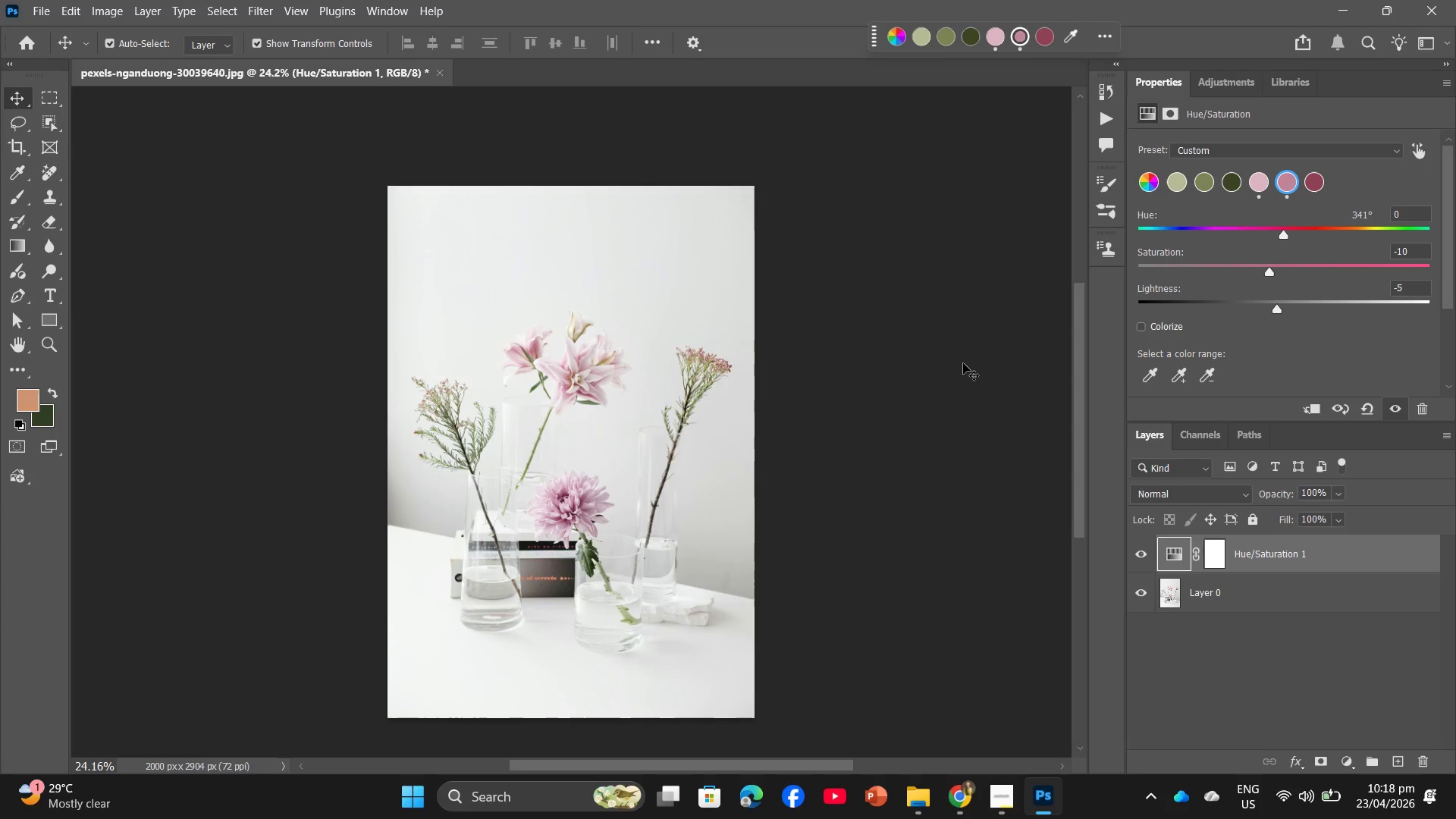 
left_click([1199, 189])
 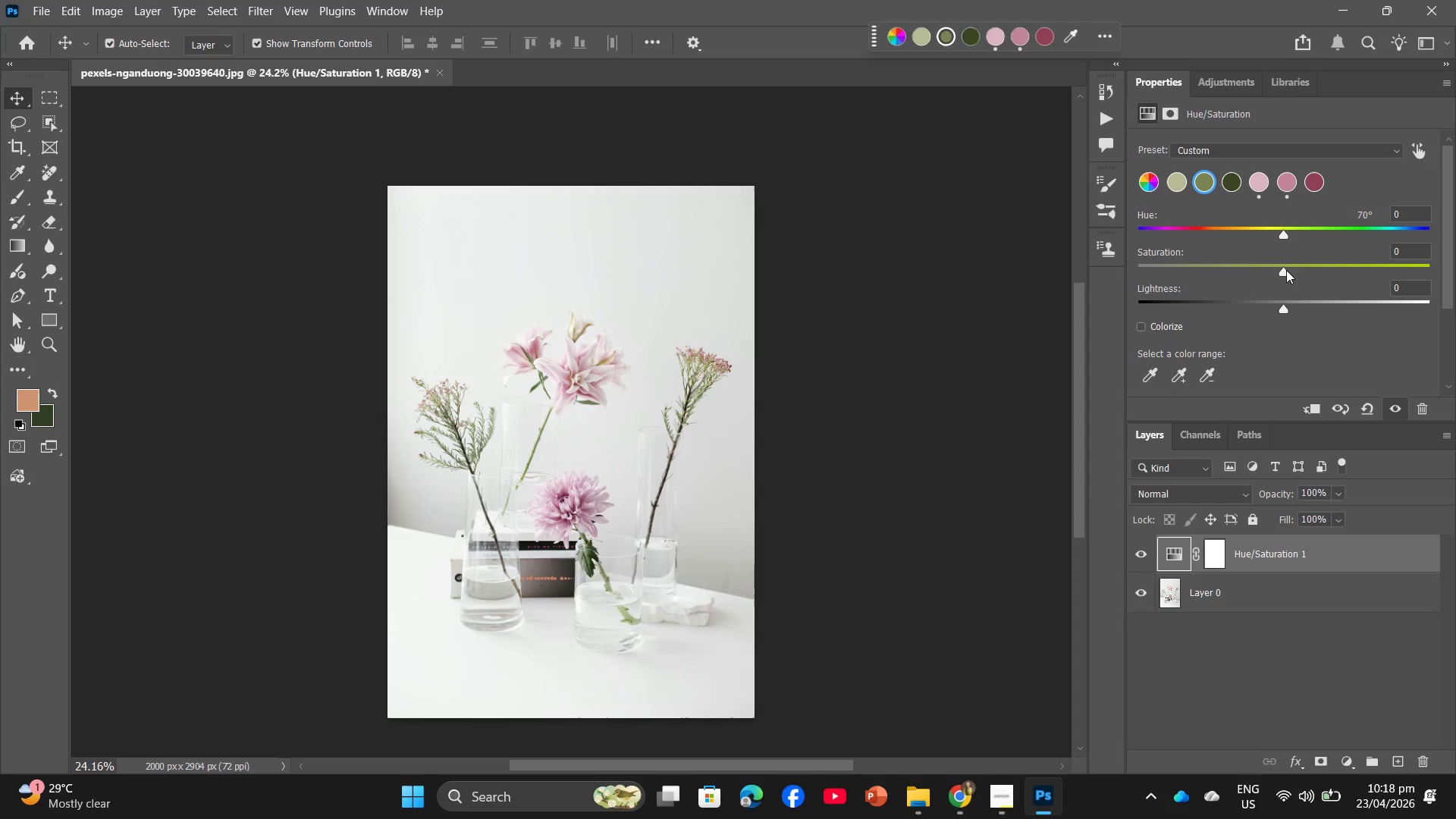 
left_click_drag(start_coordinate=[1283, 270], to_coordinate=[1269, 265])
 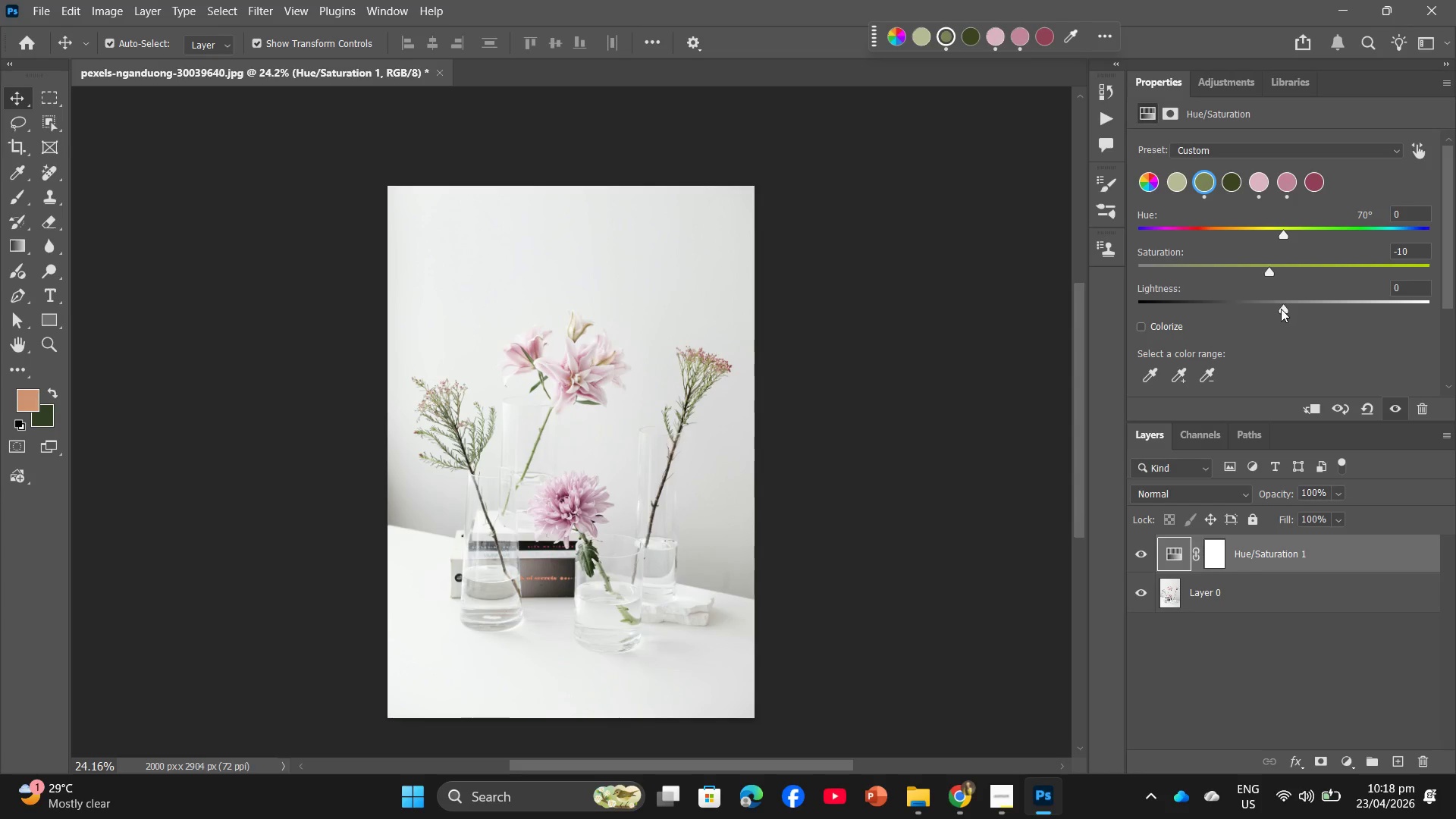 
left_click_drag(start_coordinate=[1281, 309], to_coordinate=[1274, 303])
 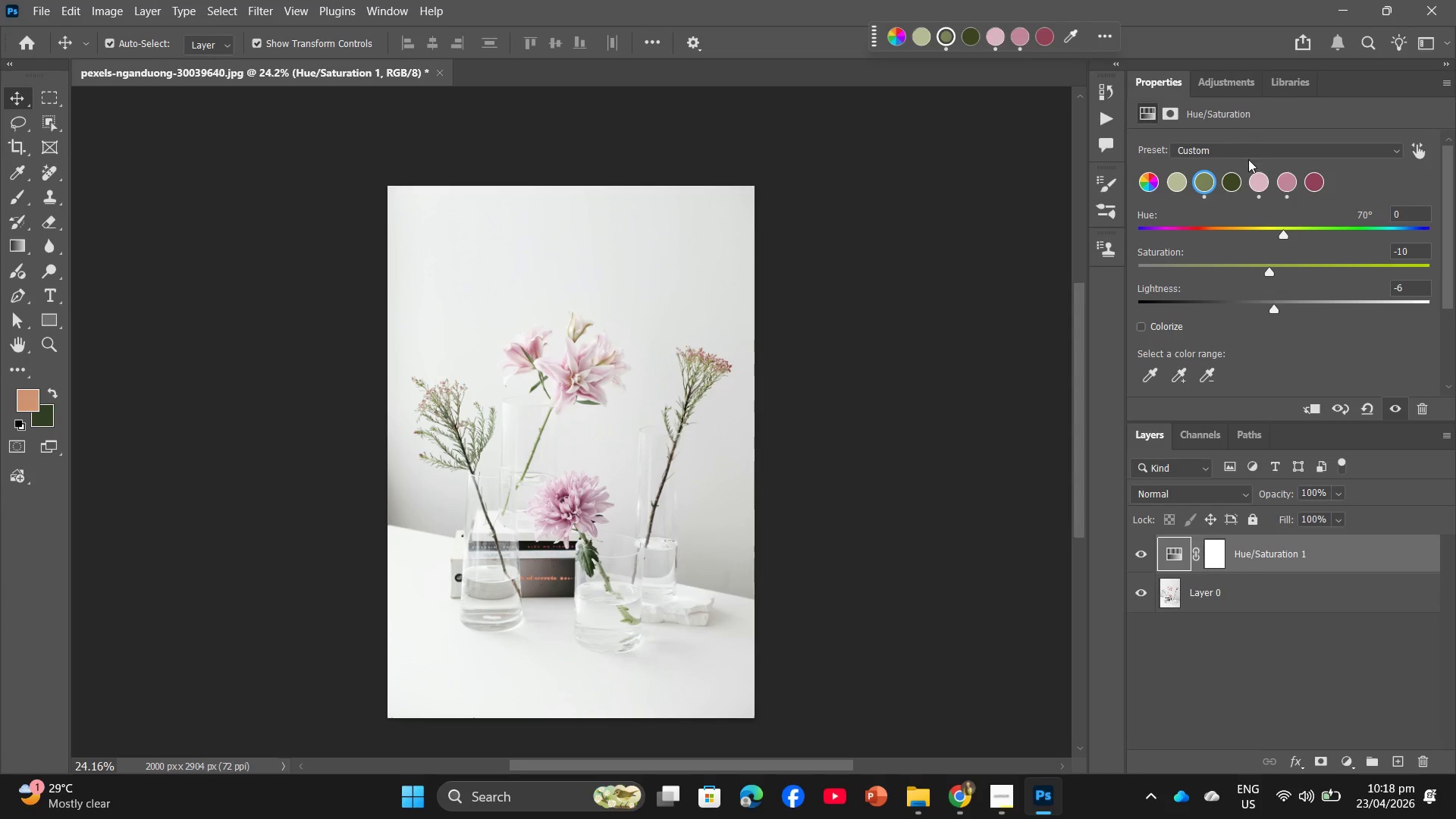 
left_click([1312, 180])
 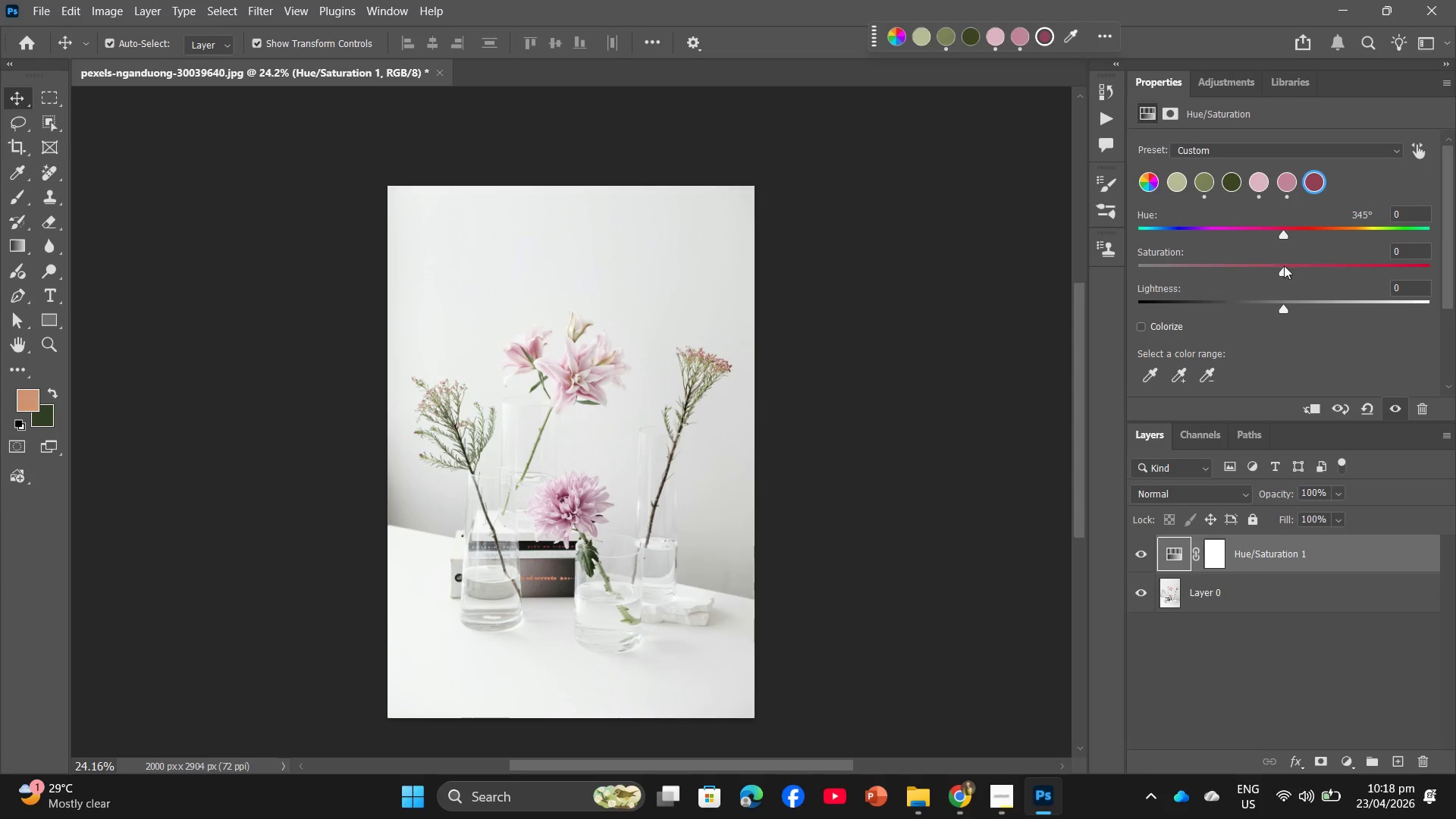 
left_click_drag(start_coordinate=[1282, 269], to_coordinate=[1270, 267])
 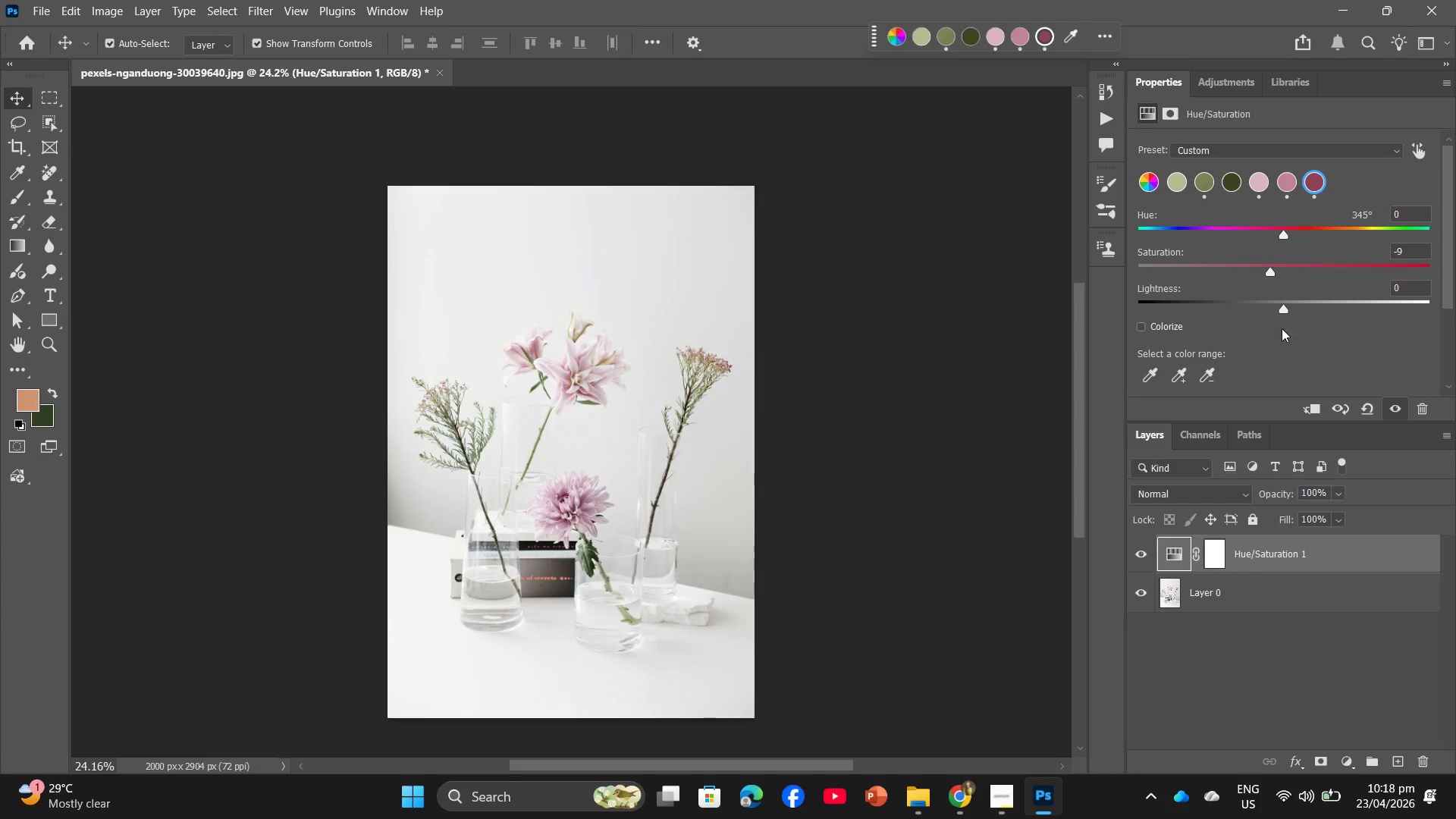 
left_click_drag(start_coordinate=[1285, 308], to_coordinate=[1269, 305])
 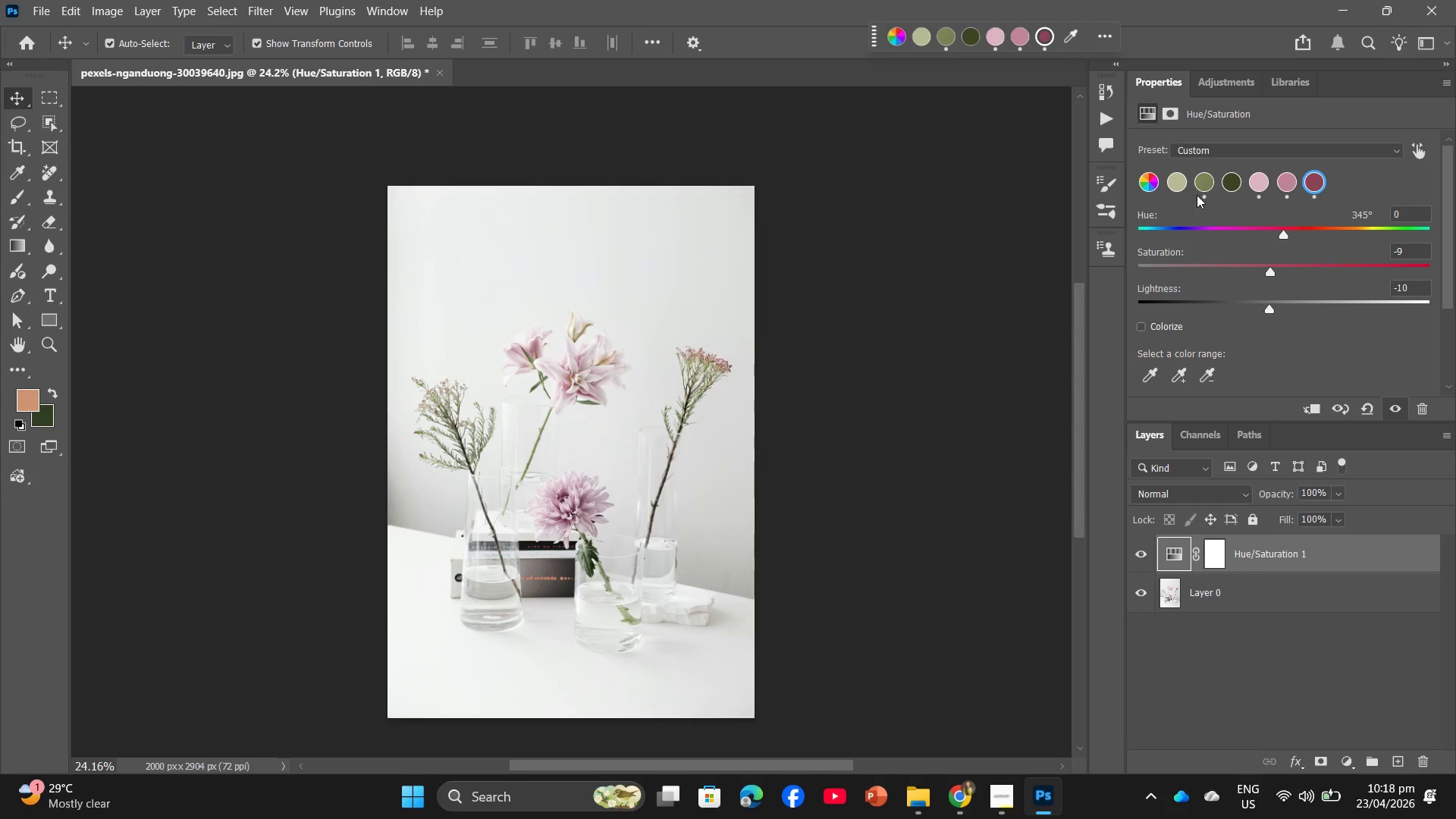 
left_click([1171, 183])
 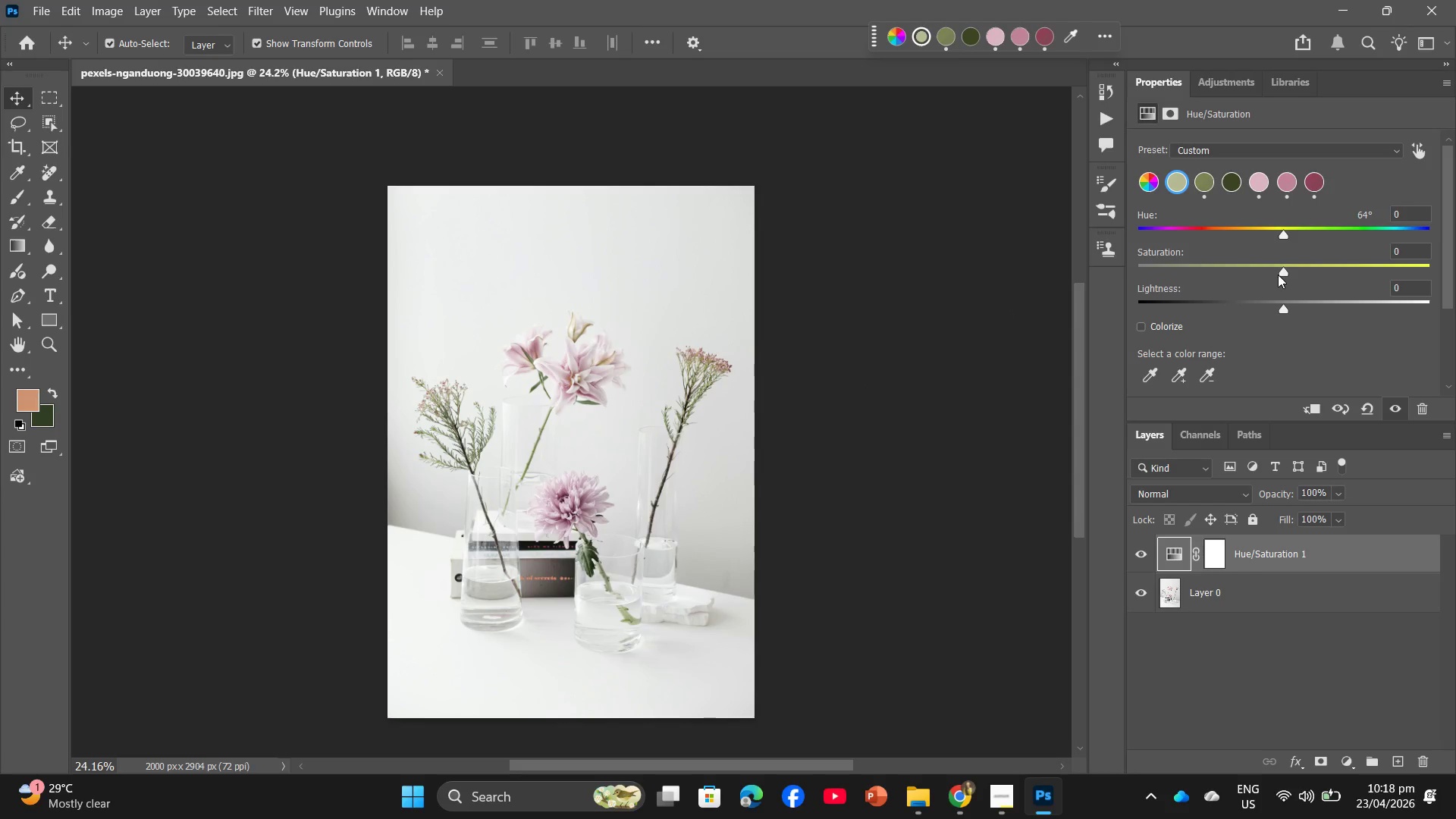 
left_click_drag(start_coordinate=[1279, 270], to_coordinate=[1273, 269])
 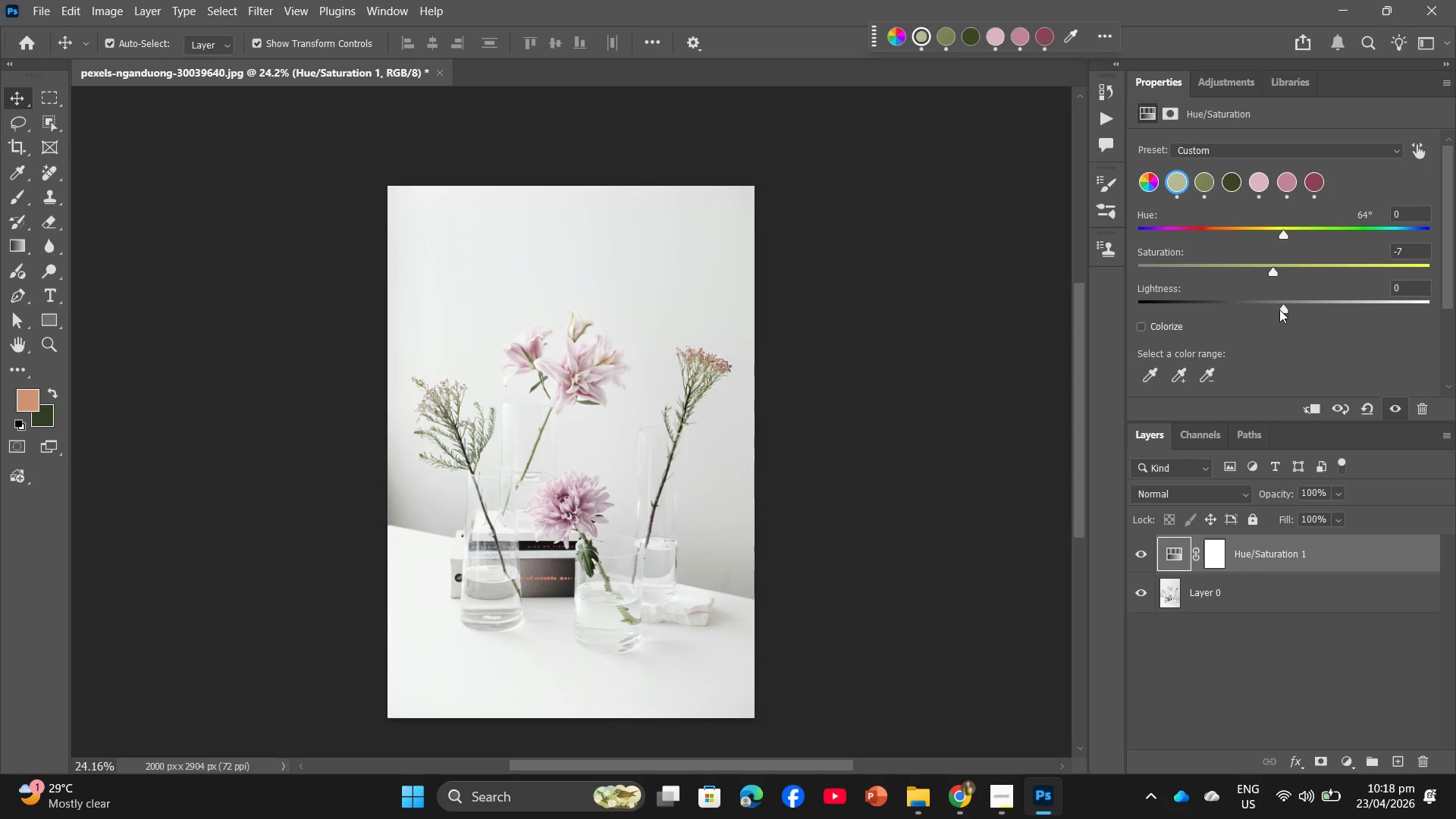 
left_click_drag(start_coordinate=[1279, 309], to_coordinate=[1276, 304])
 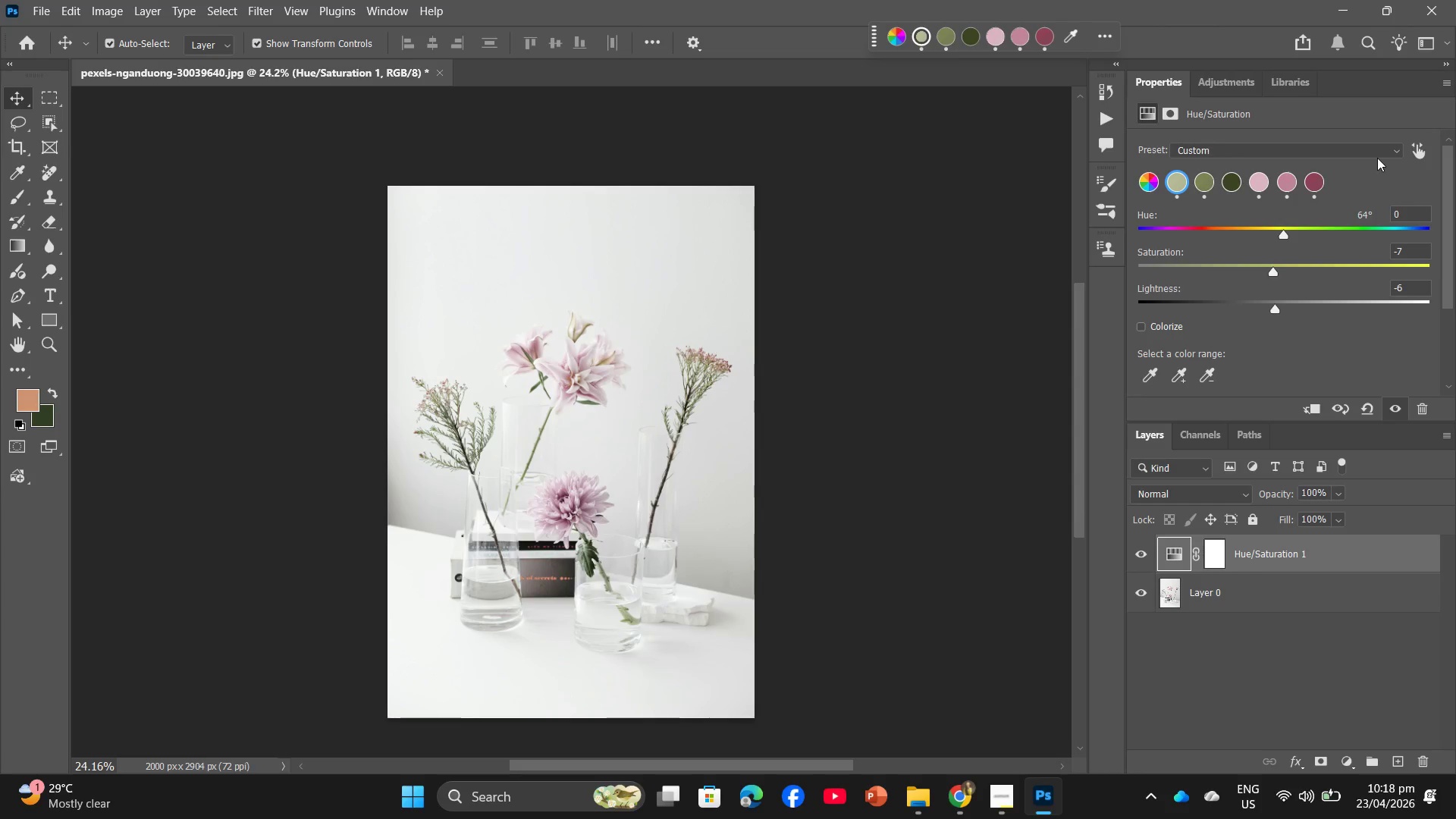 
wait(7.61)
 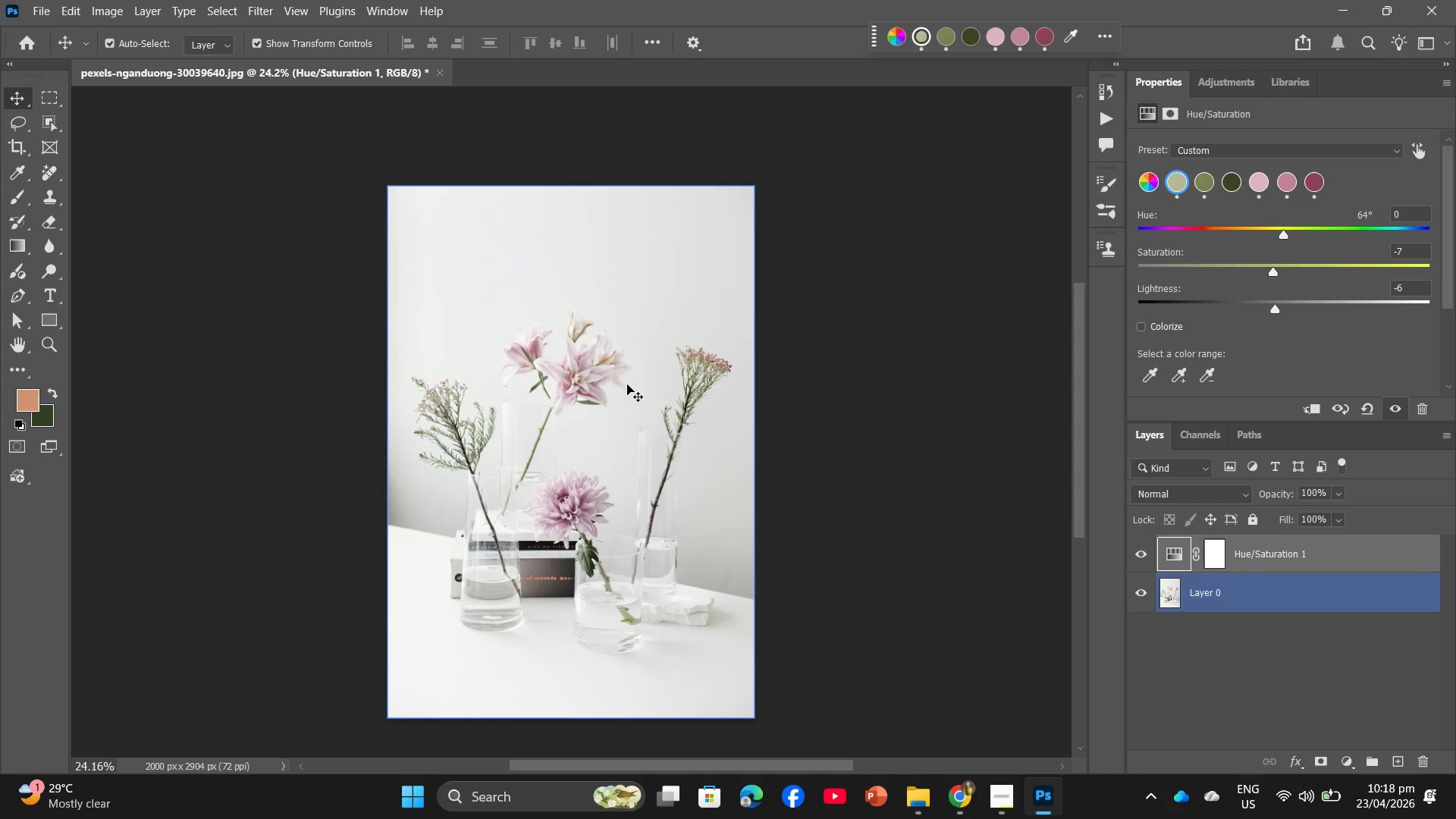 
left_click([1414, 148])
 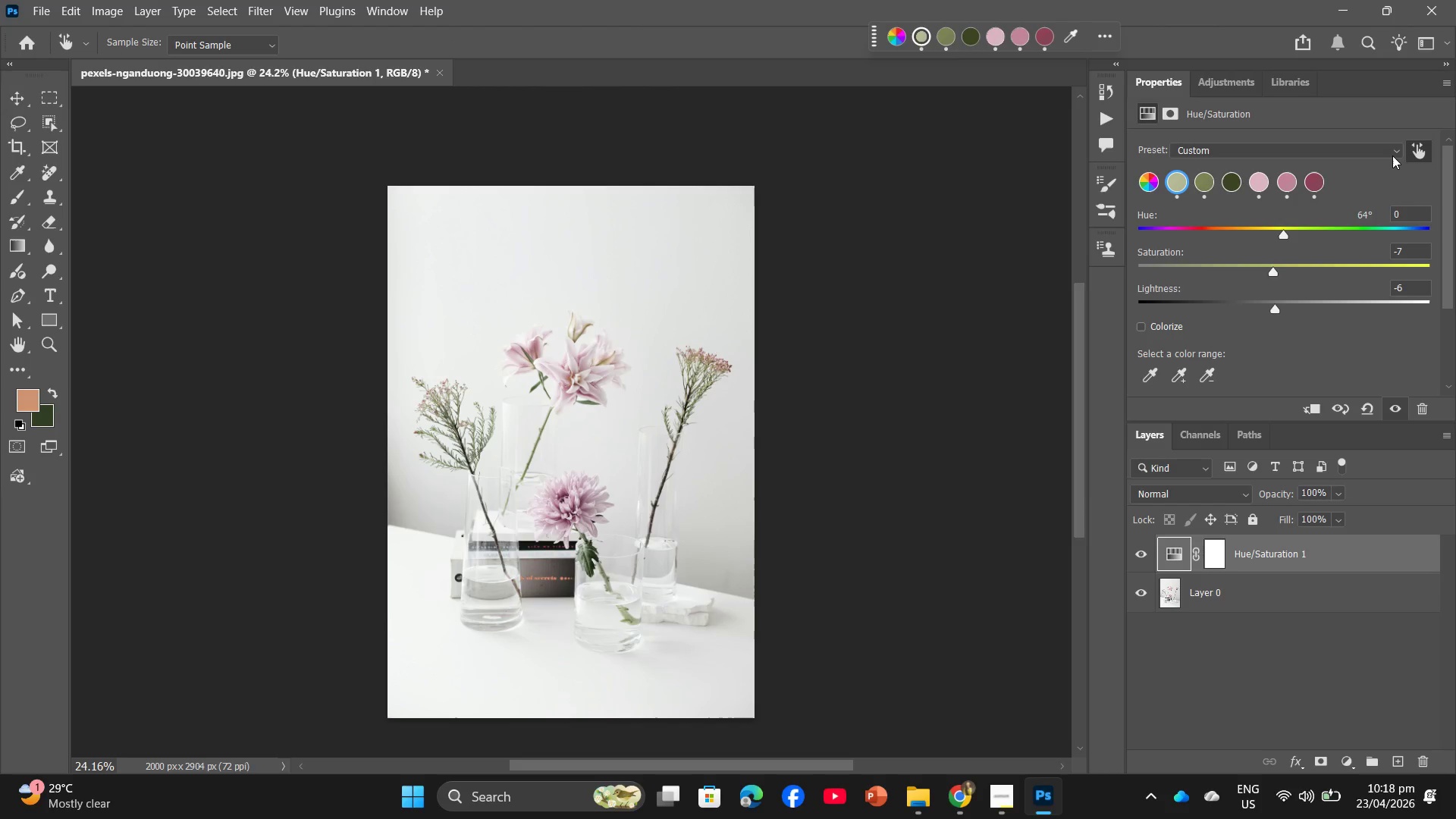 
left_click([1391, 151])
 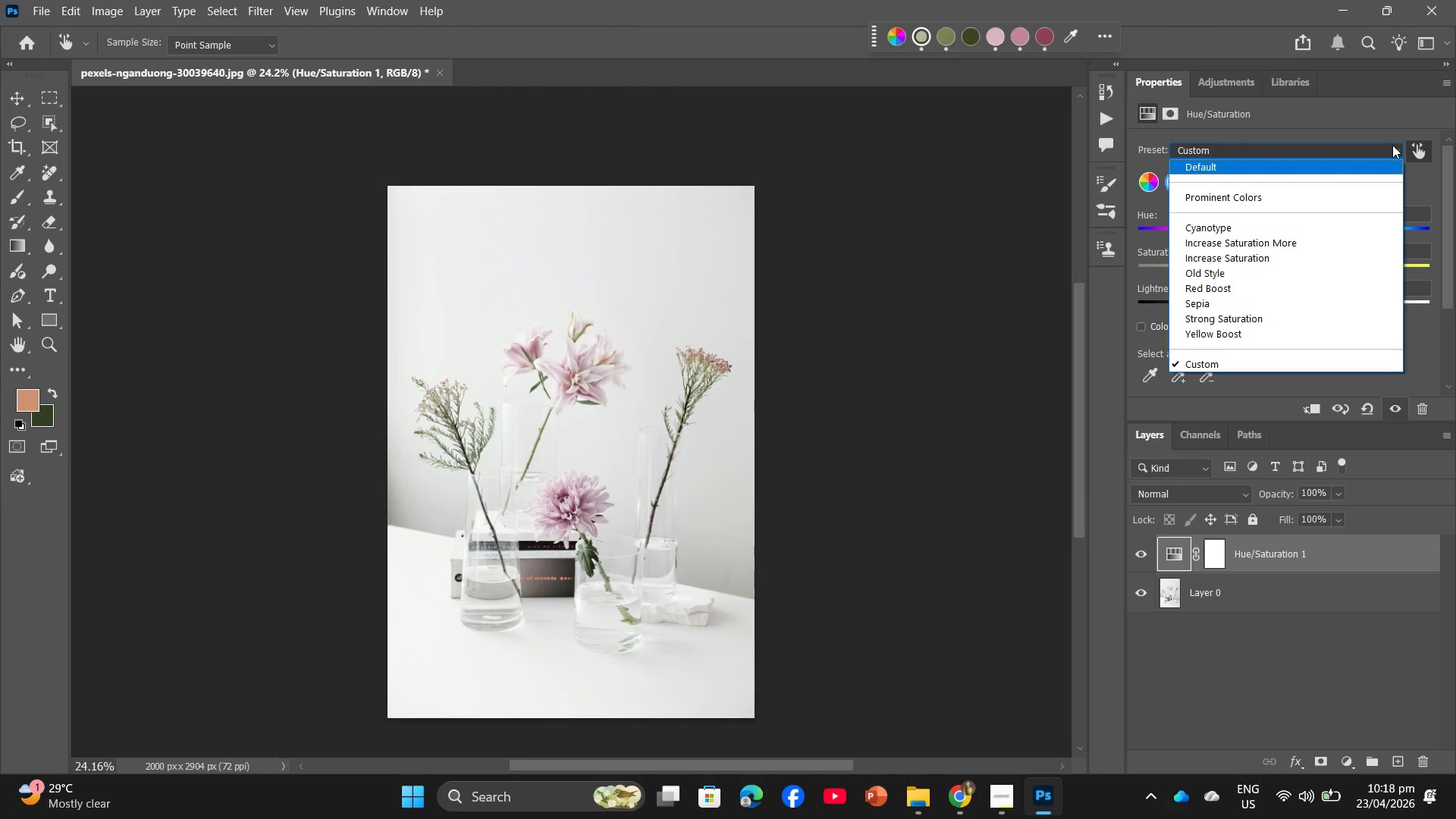 
left_click([1416, 149])
 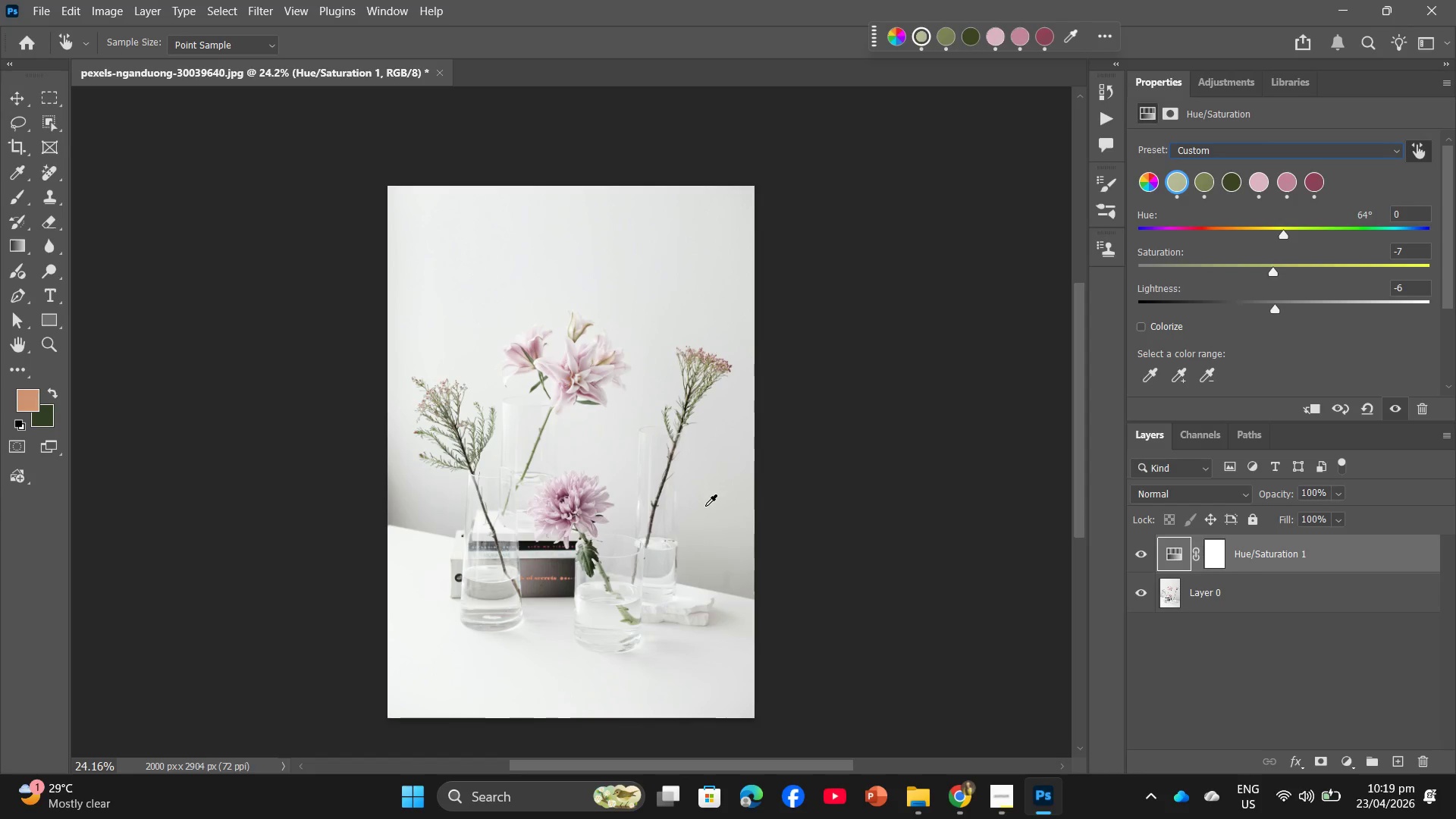 
left_click([713, 476])
 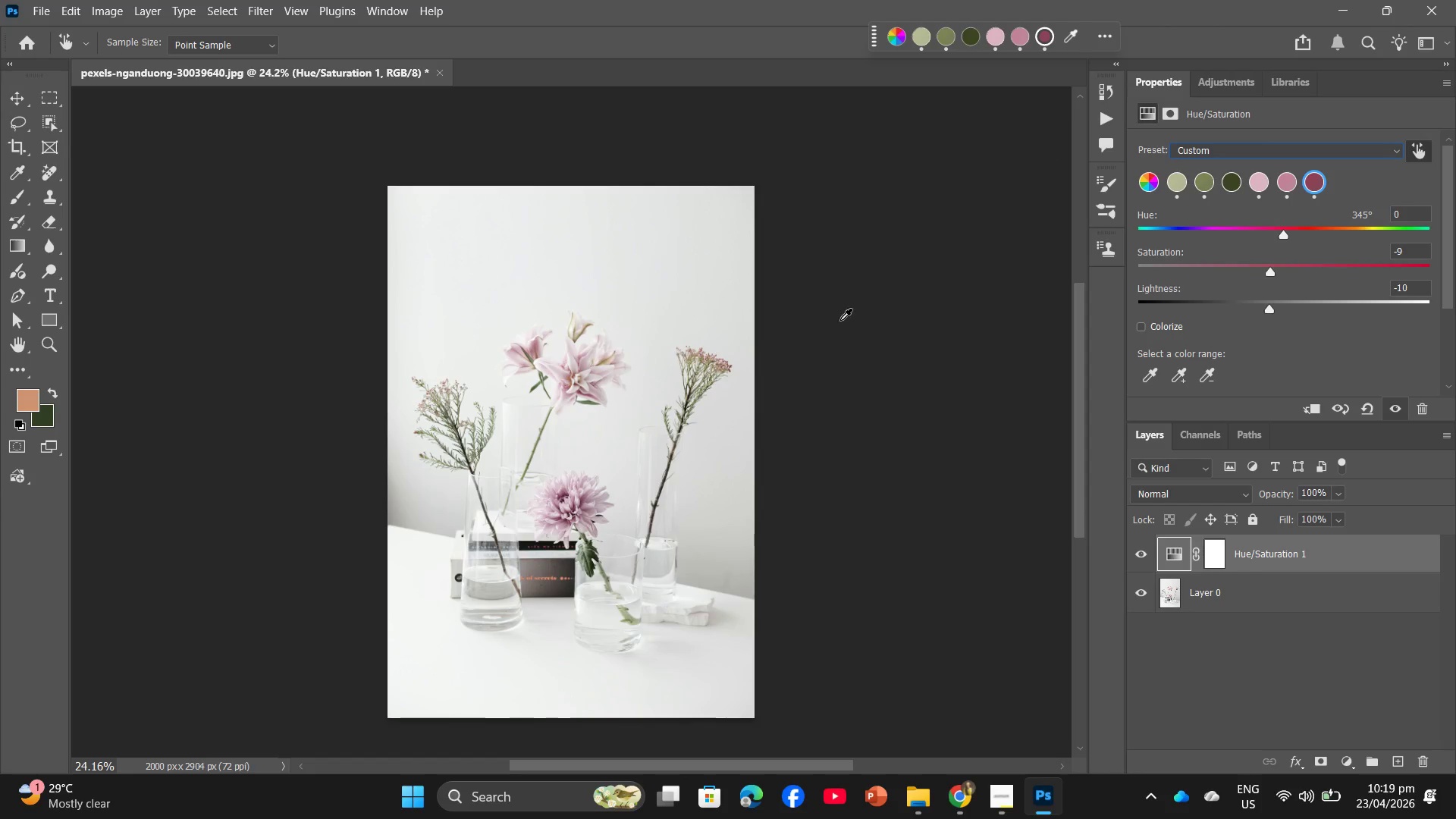 
left_click([714, 440])
 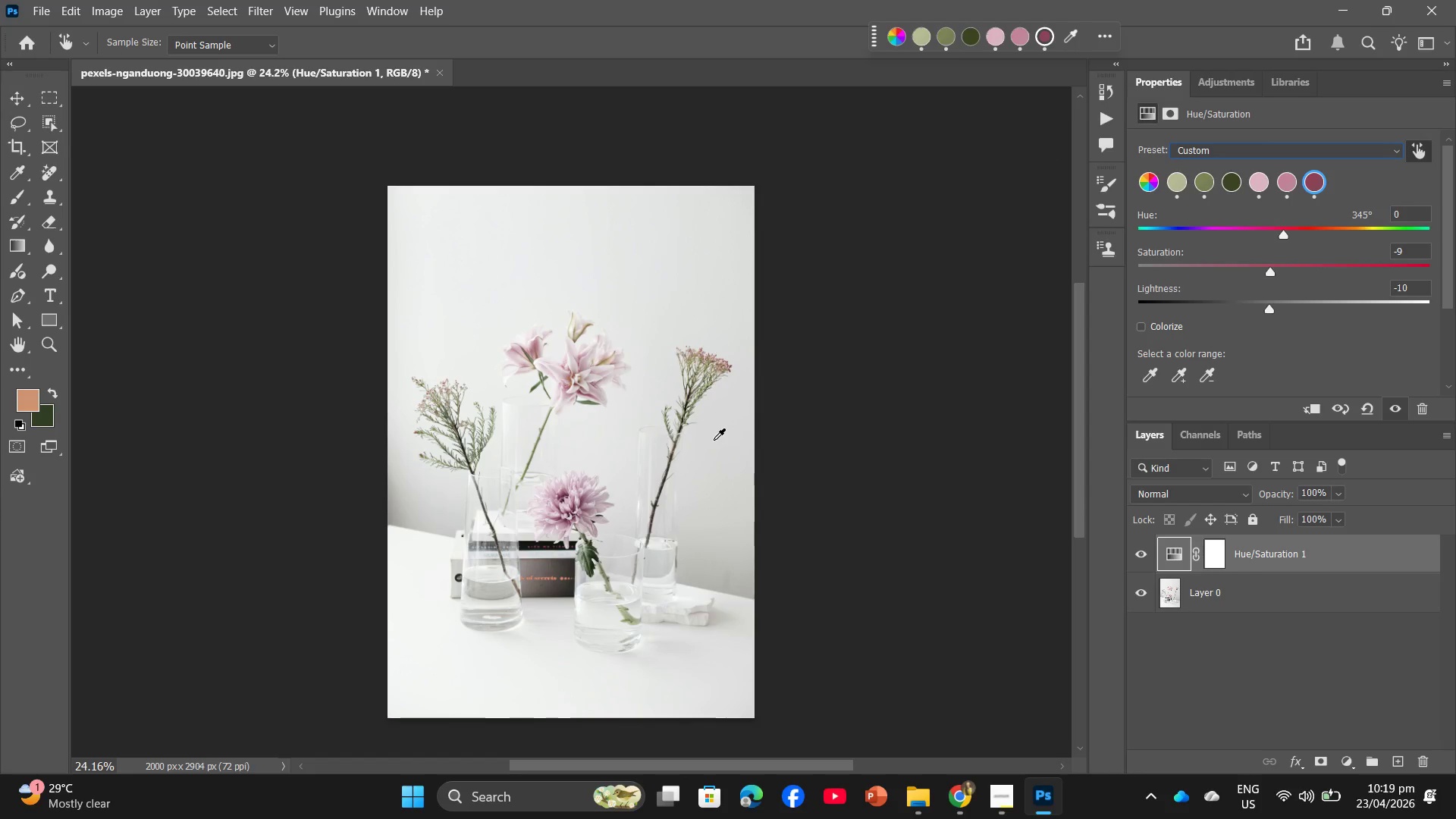 
left_click([714, 440])
 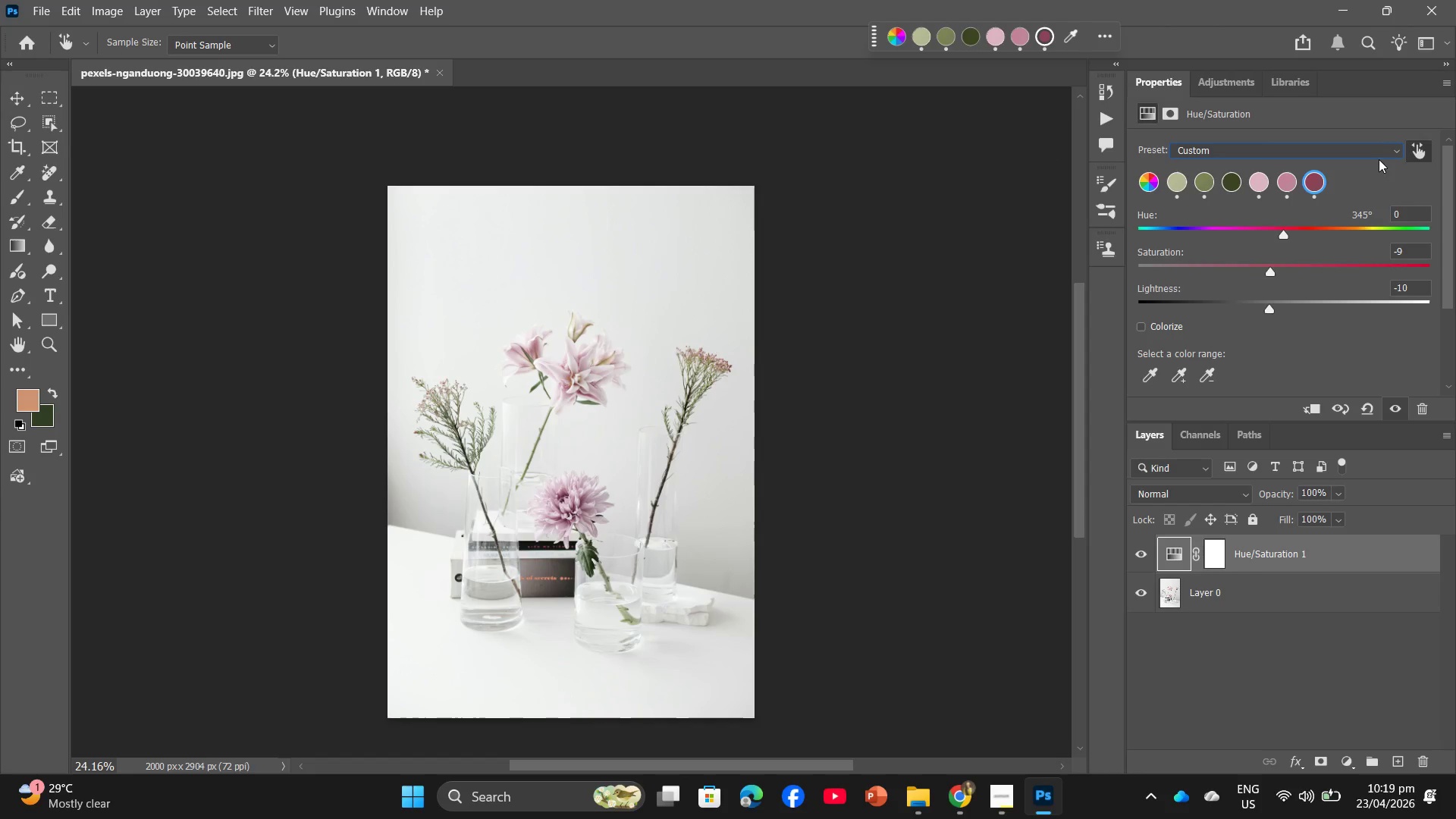 
left_click([1382, 145])
 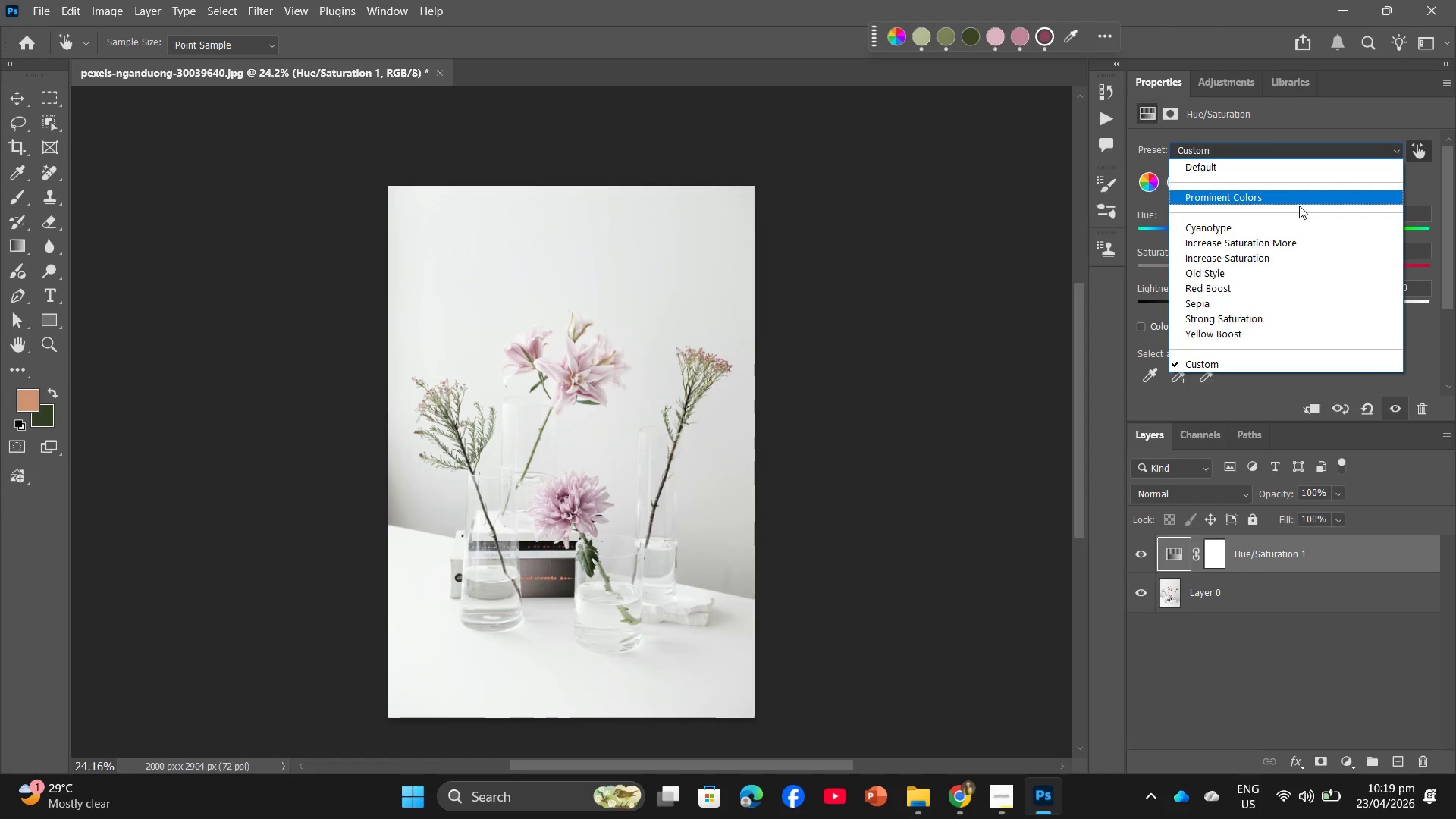 
left_click([1299, 206])
 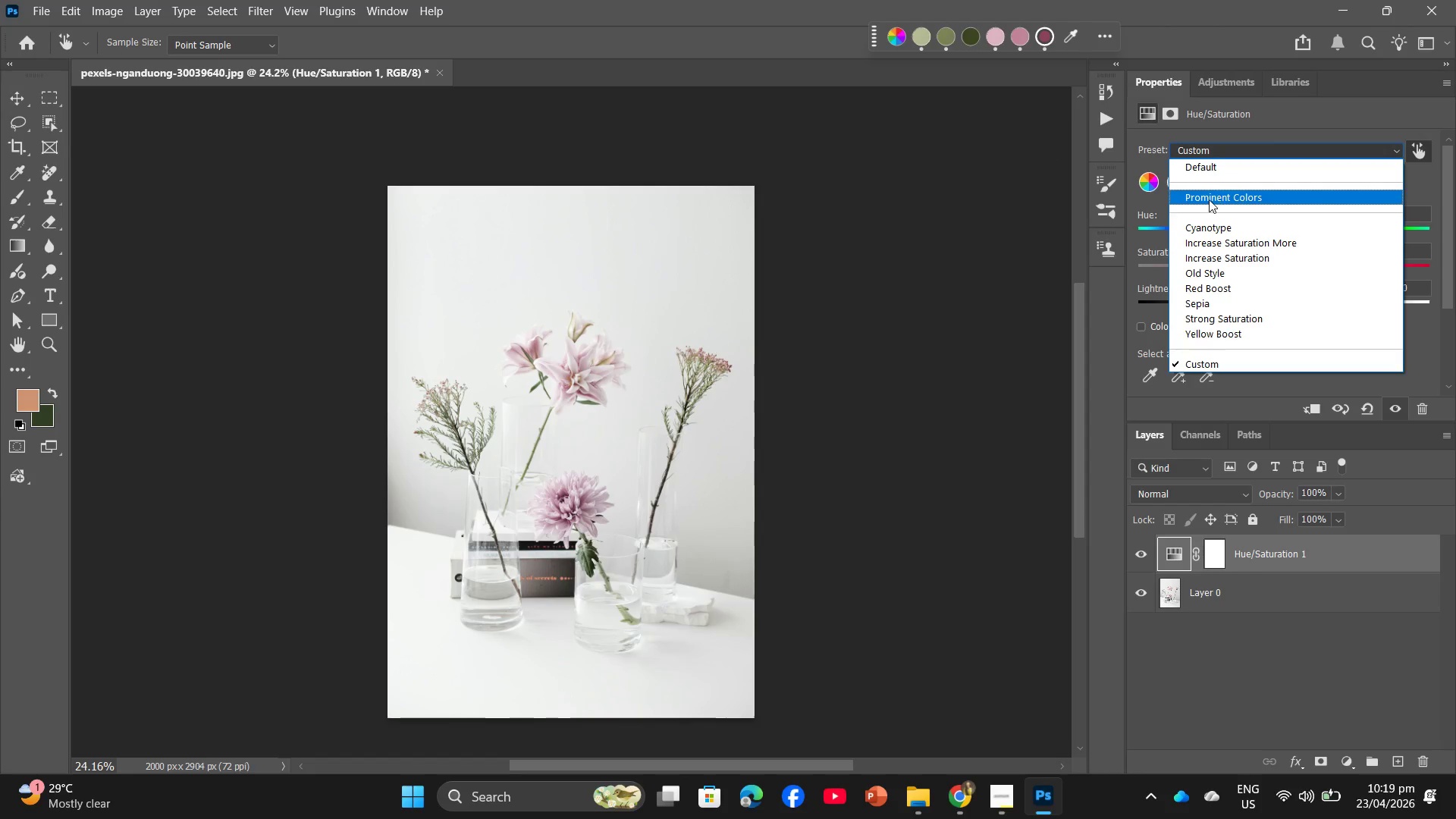 
left_click([1209, 199])
 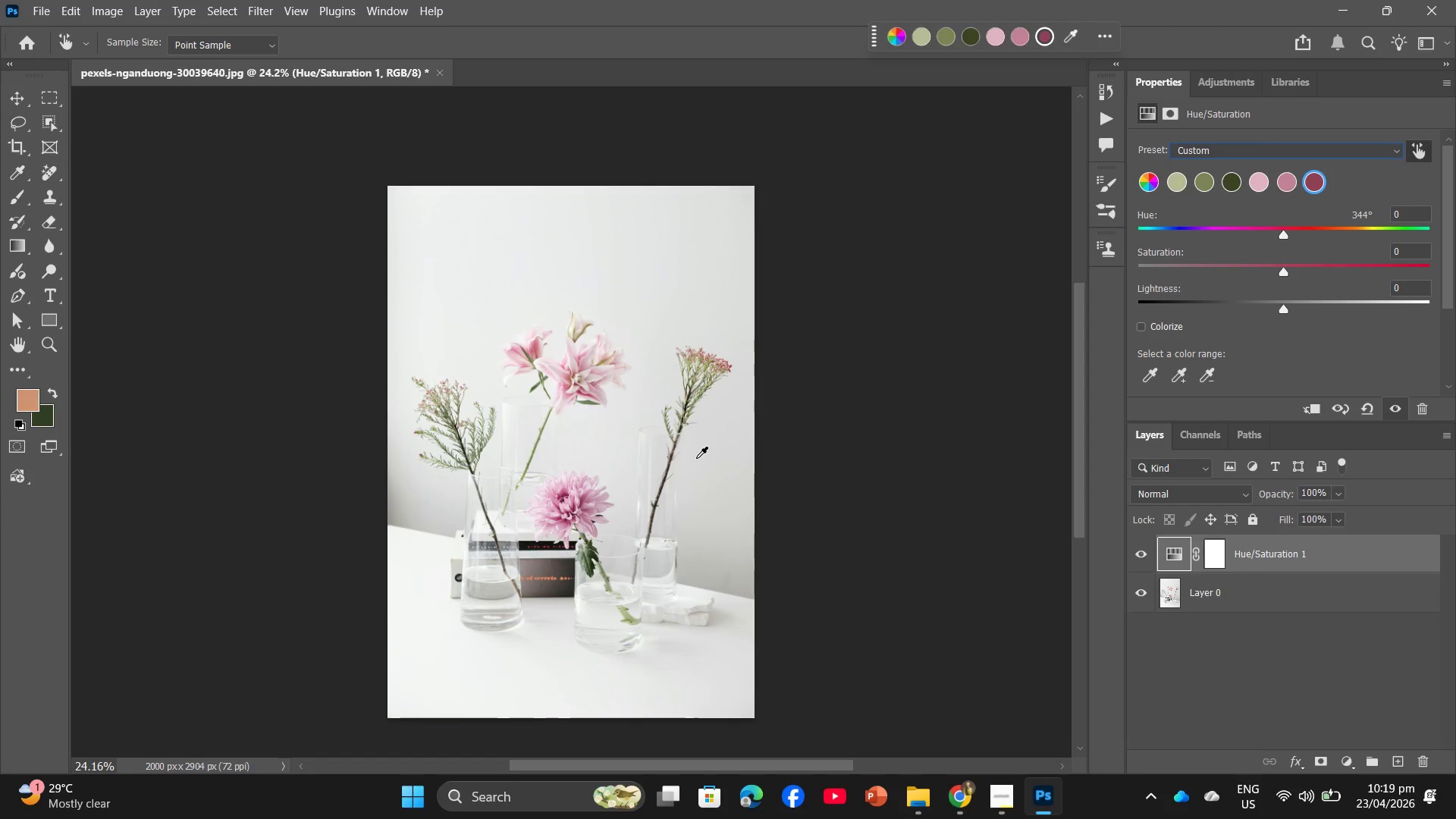 
double_click([696, 458])
 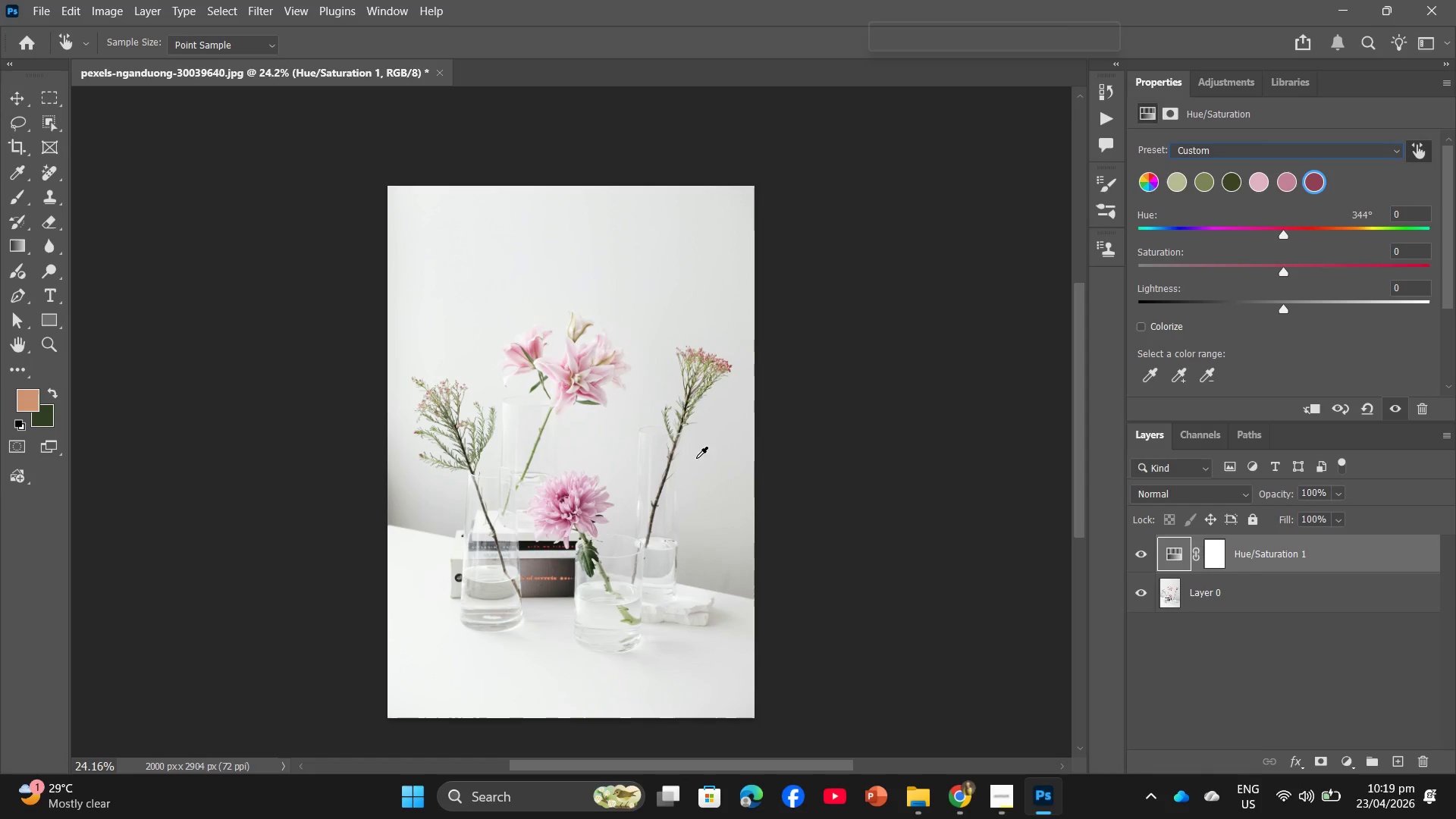 
triple_click([696, 458])
 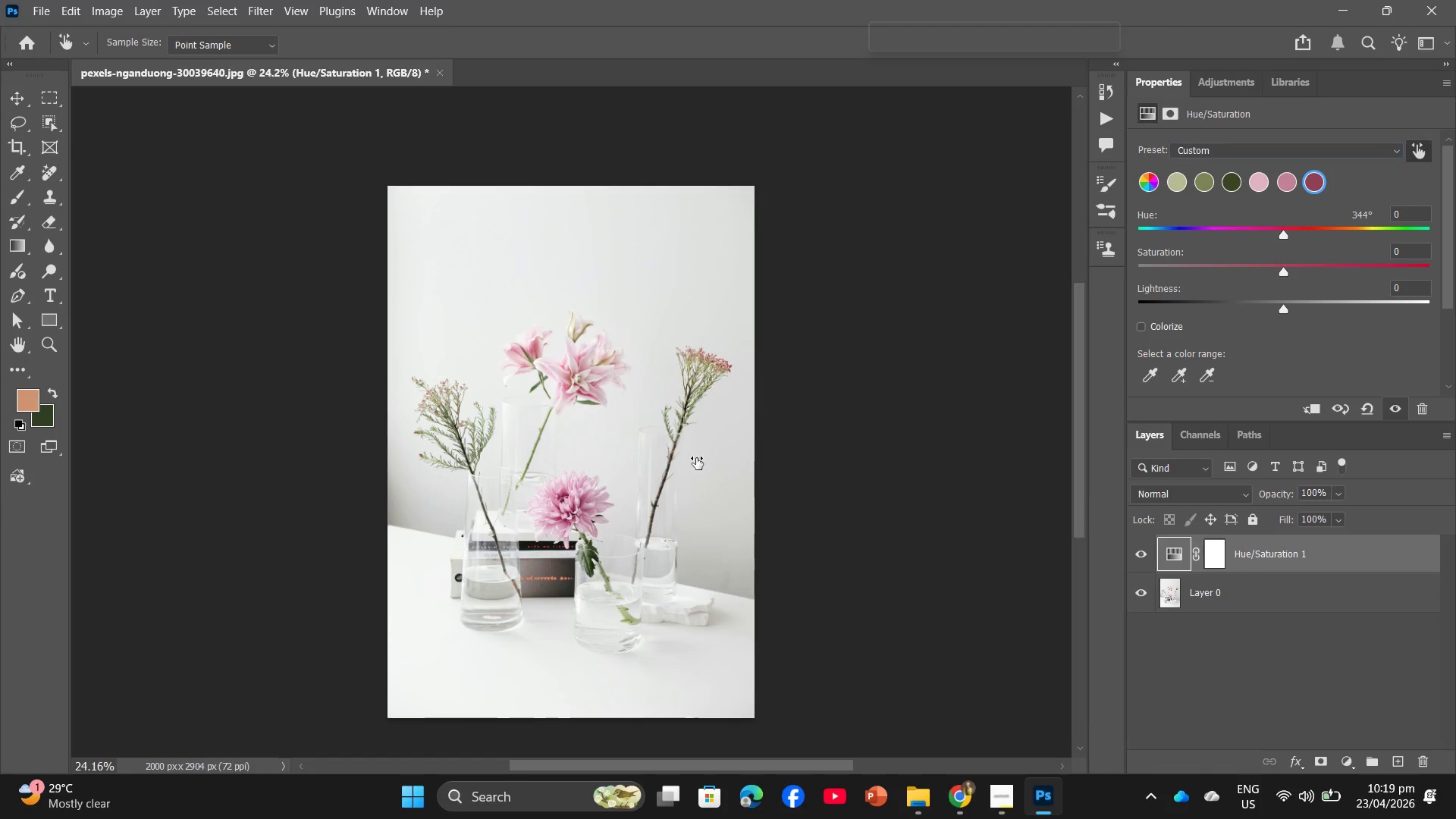 
left_click([696, 458])
 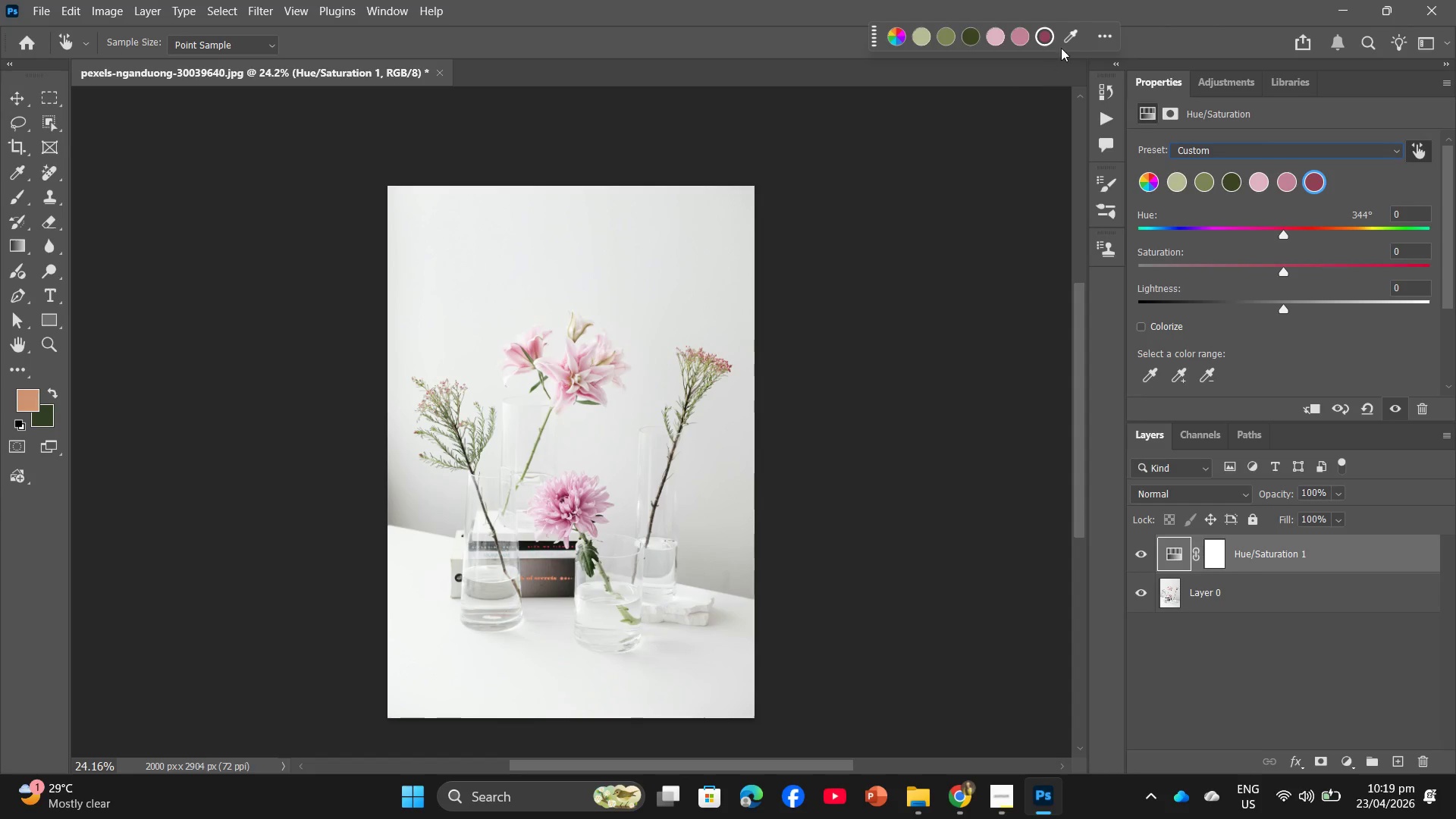 
left_click([1065, 33])
 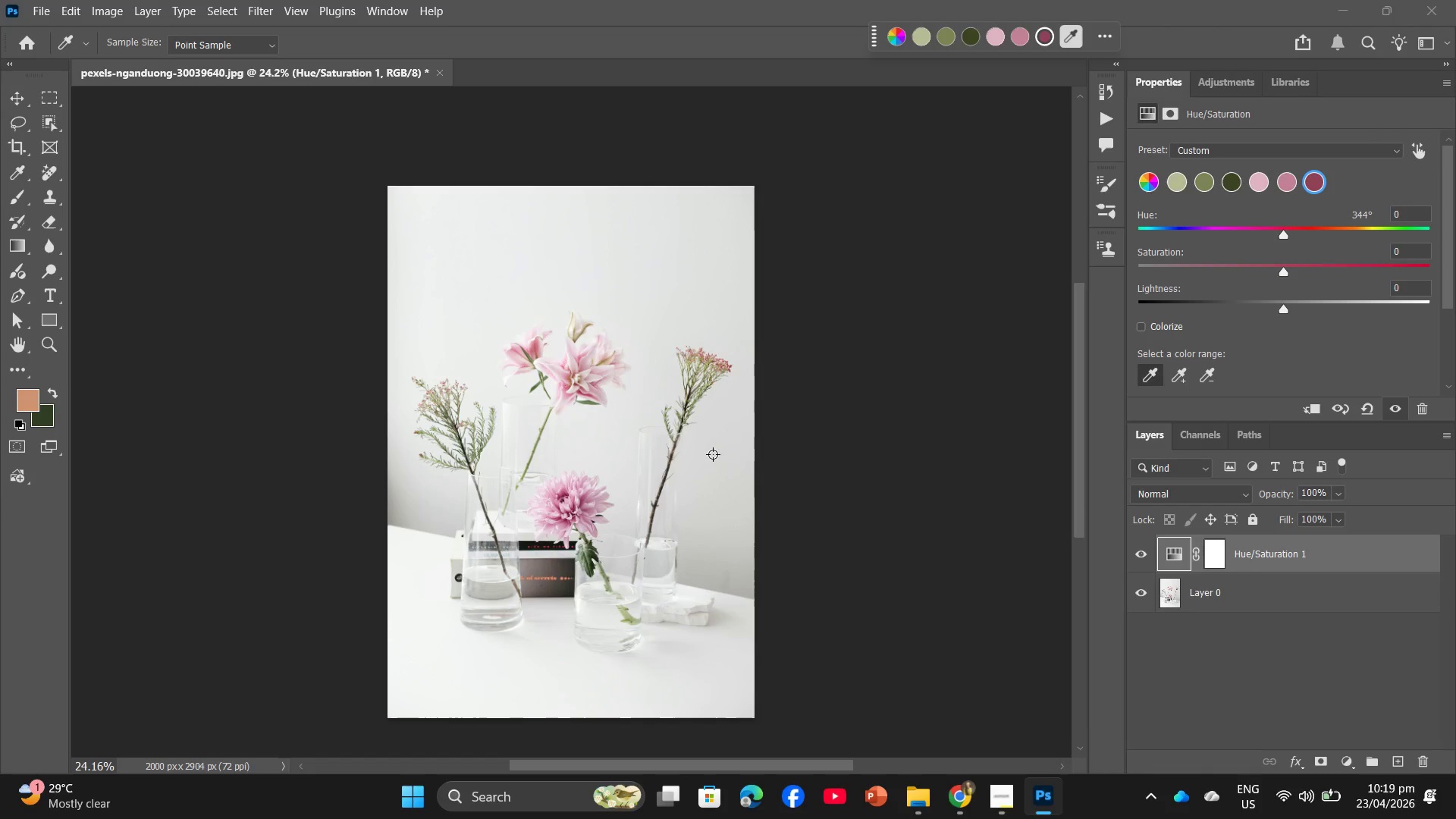 
left_click([708, 457])
 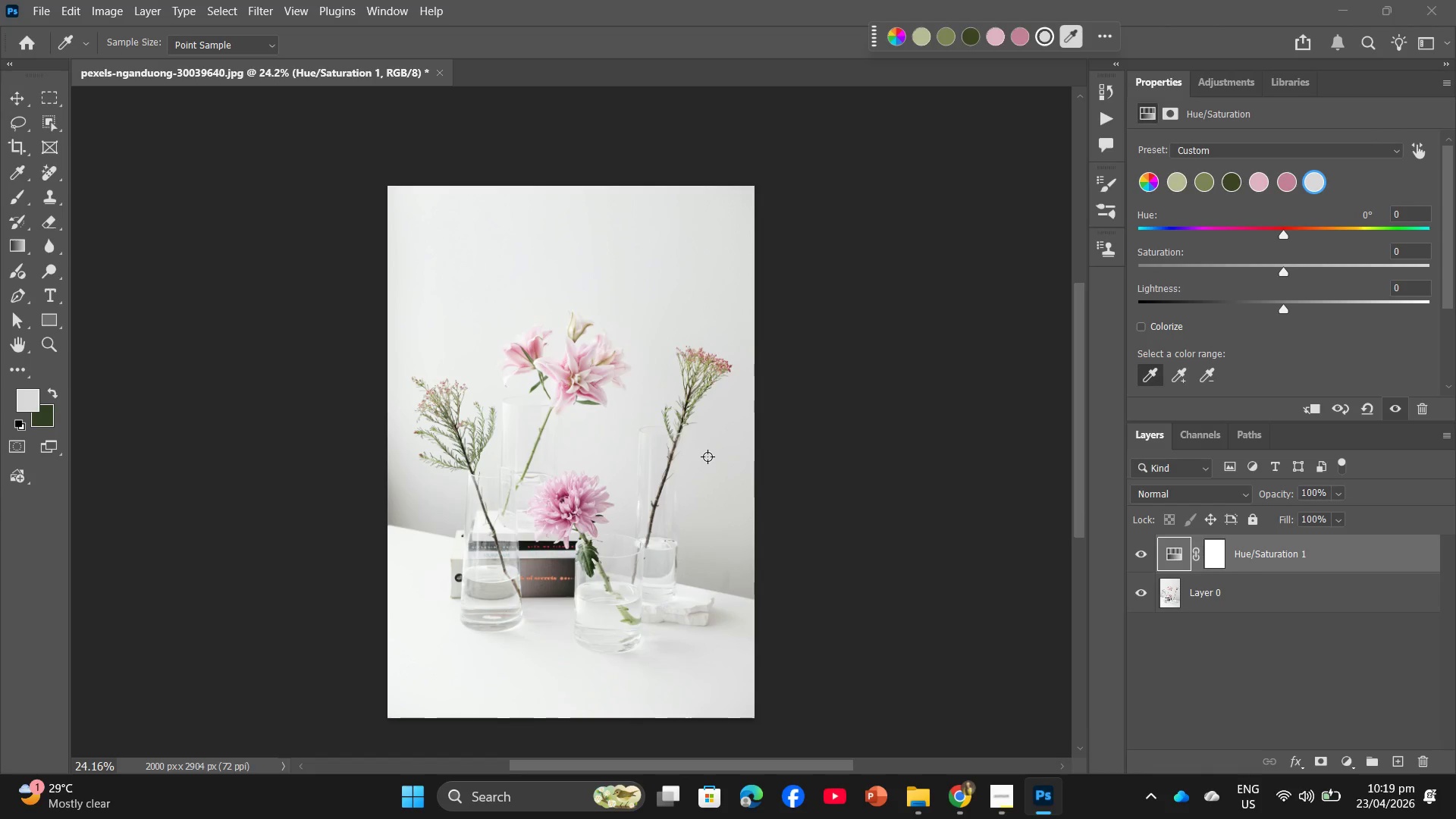 
left_click([708, 457])
 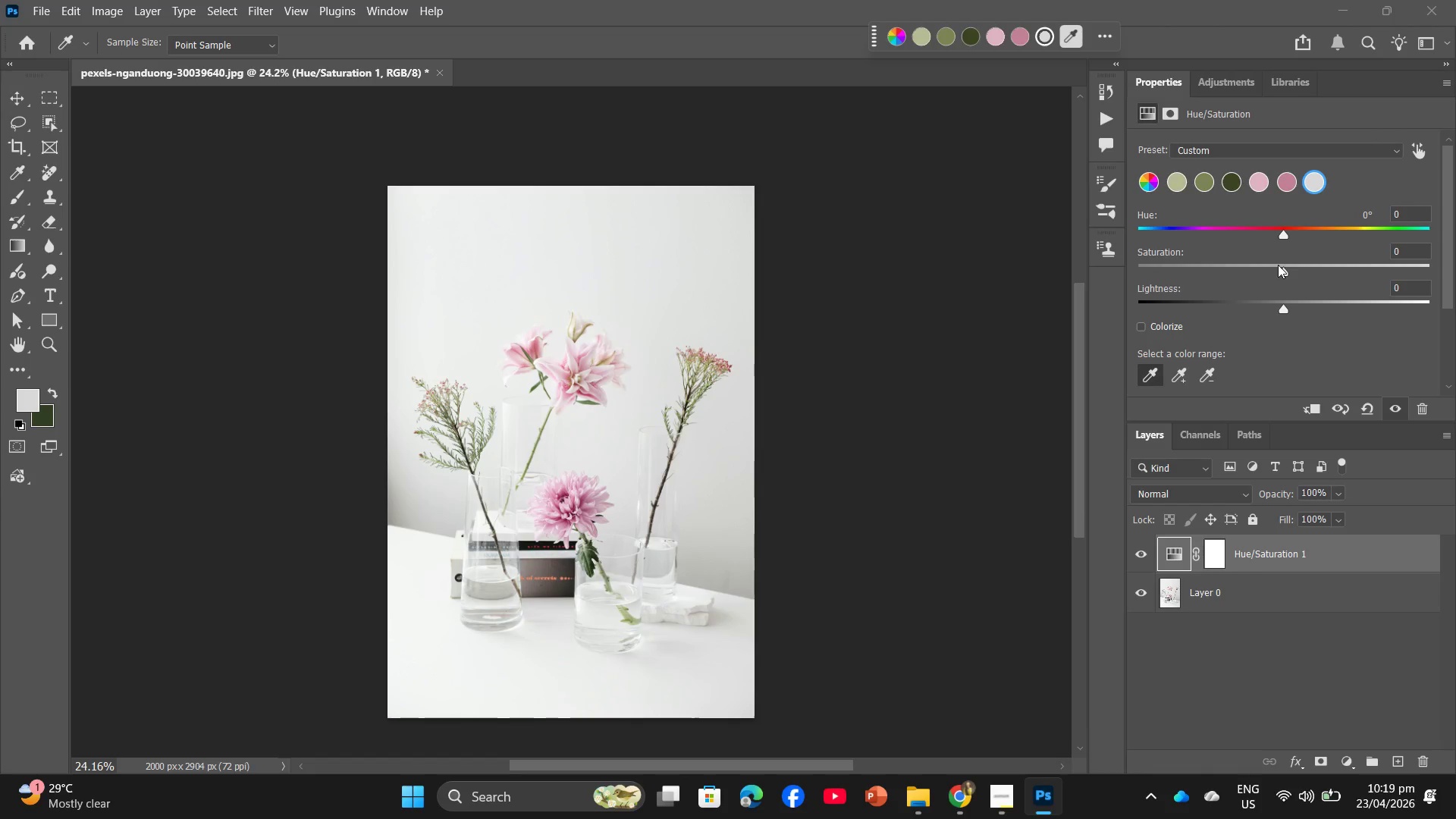 
left_click_drag(start_coordinate=[1282, 271], to_coordinate=[1303, 261])
 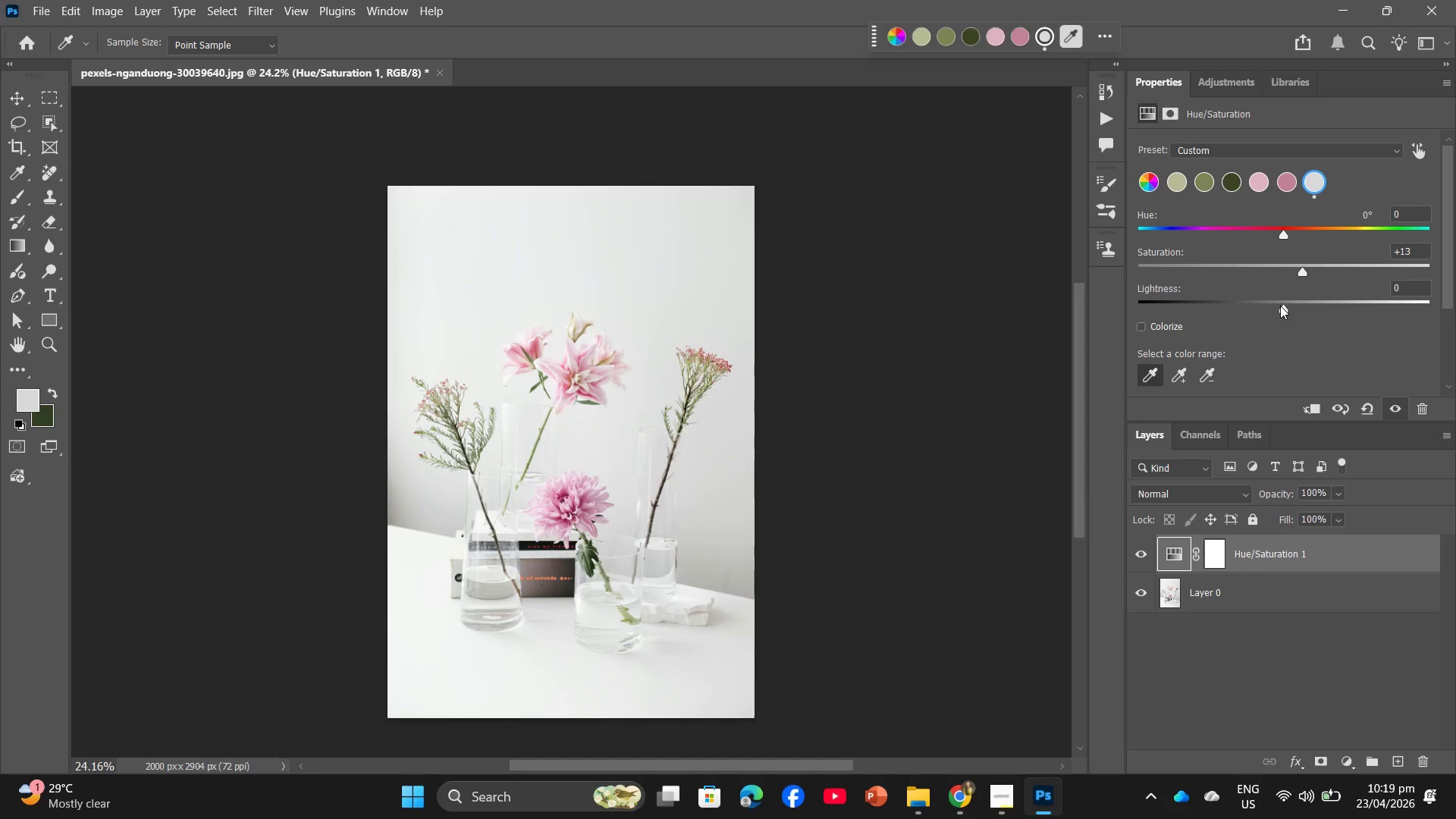 
left_click_drag(start_coordinate=[1280, 306], to_coordinate=[1294, 301])
 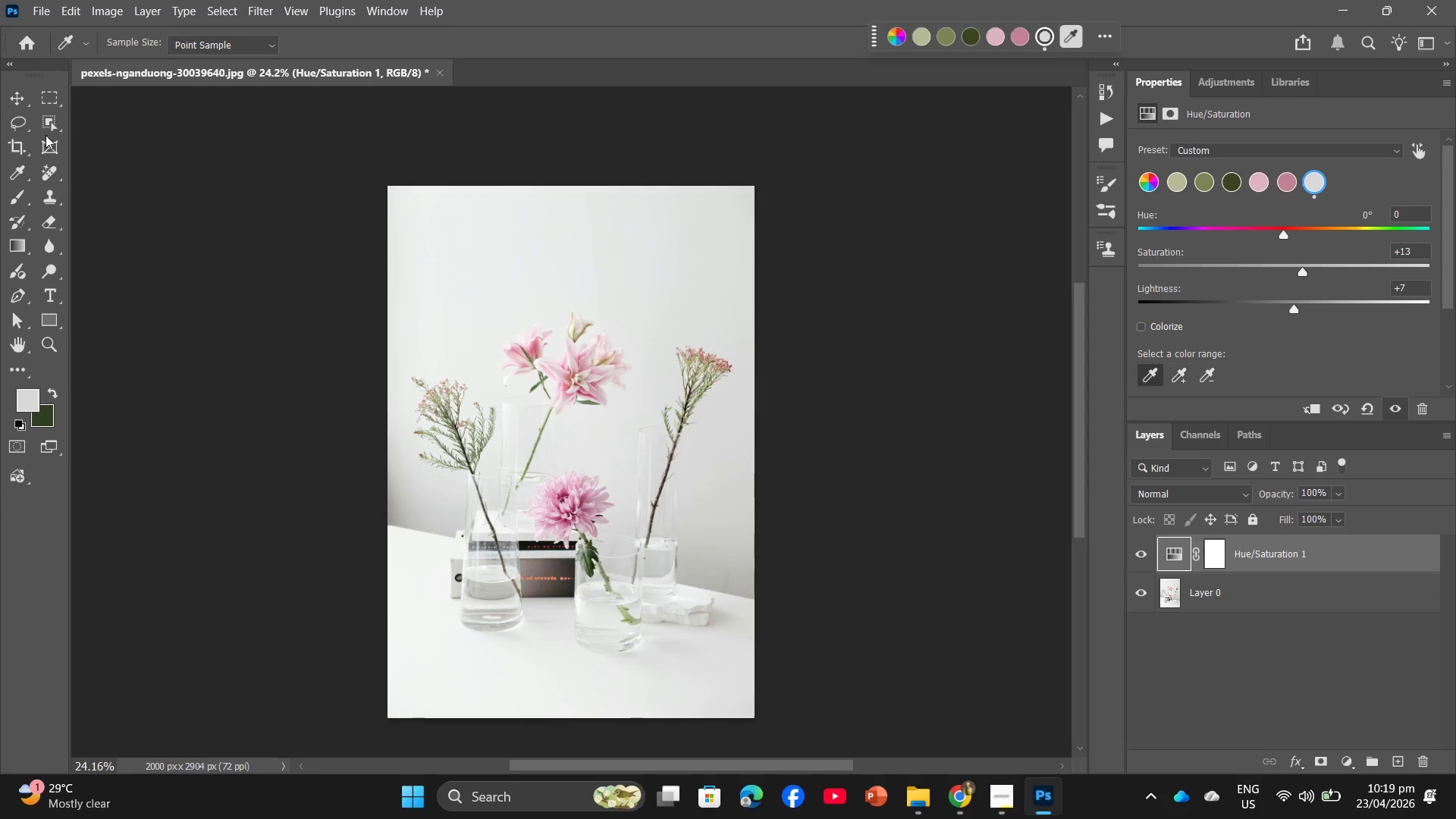 
left_click([30, 0])
 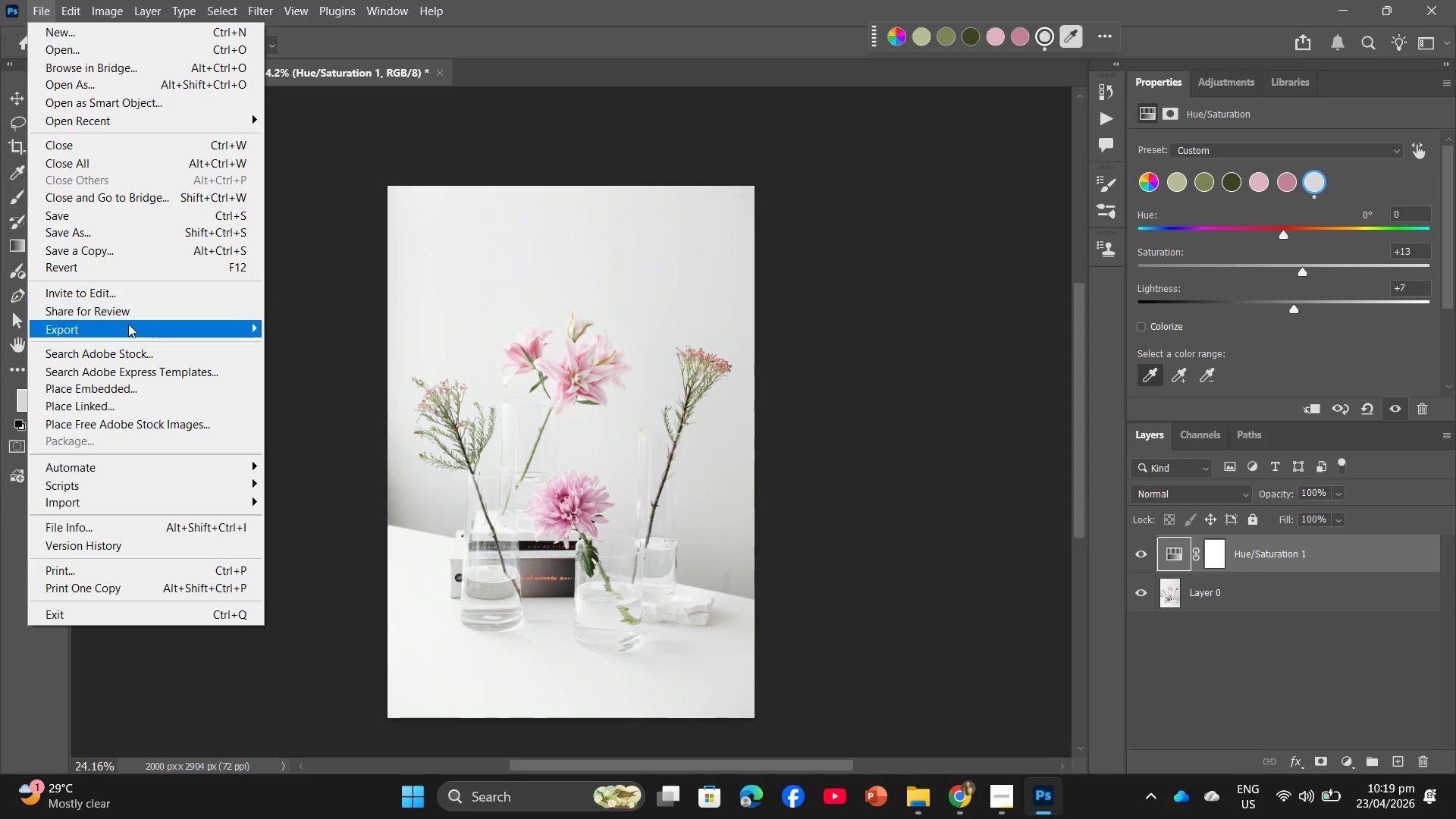 
left_click([128, 325])
 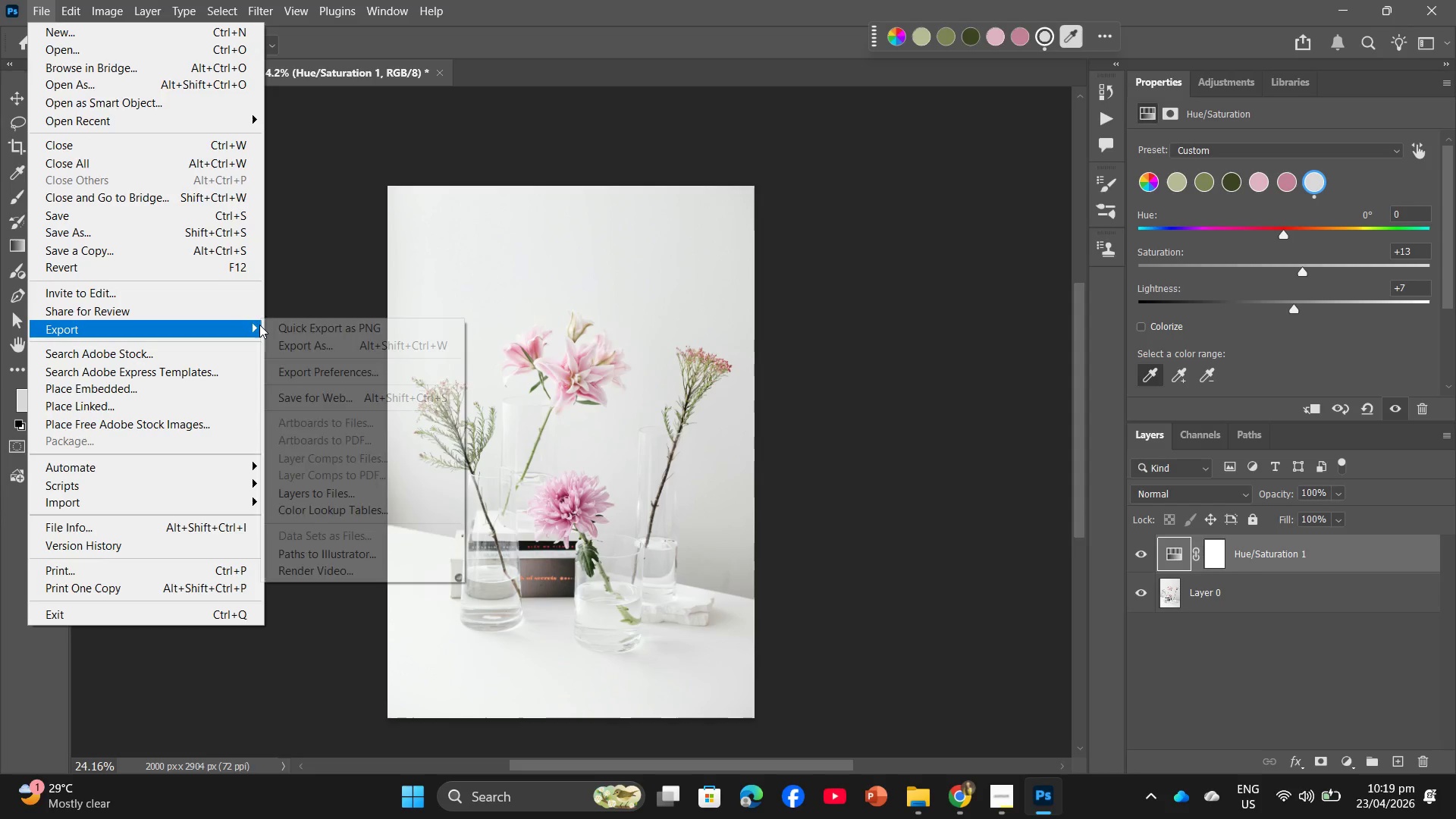 
left_click([280, 342])
 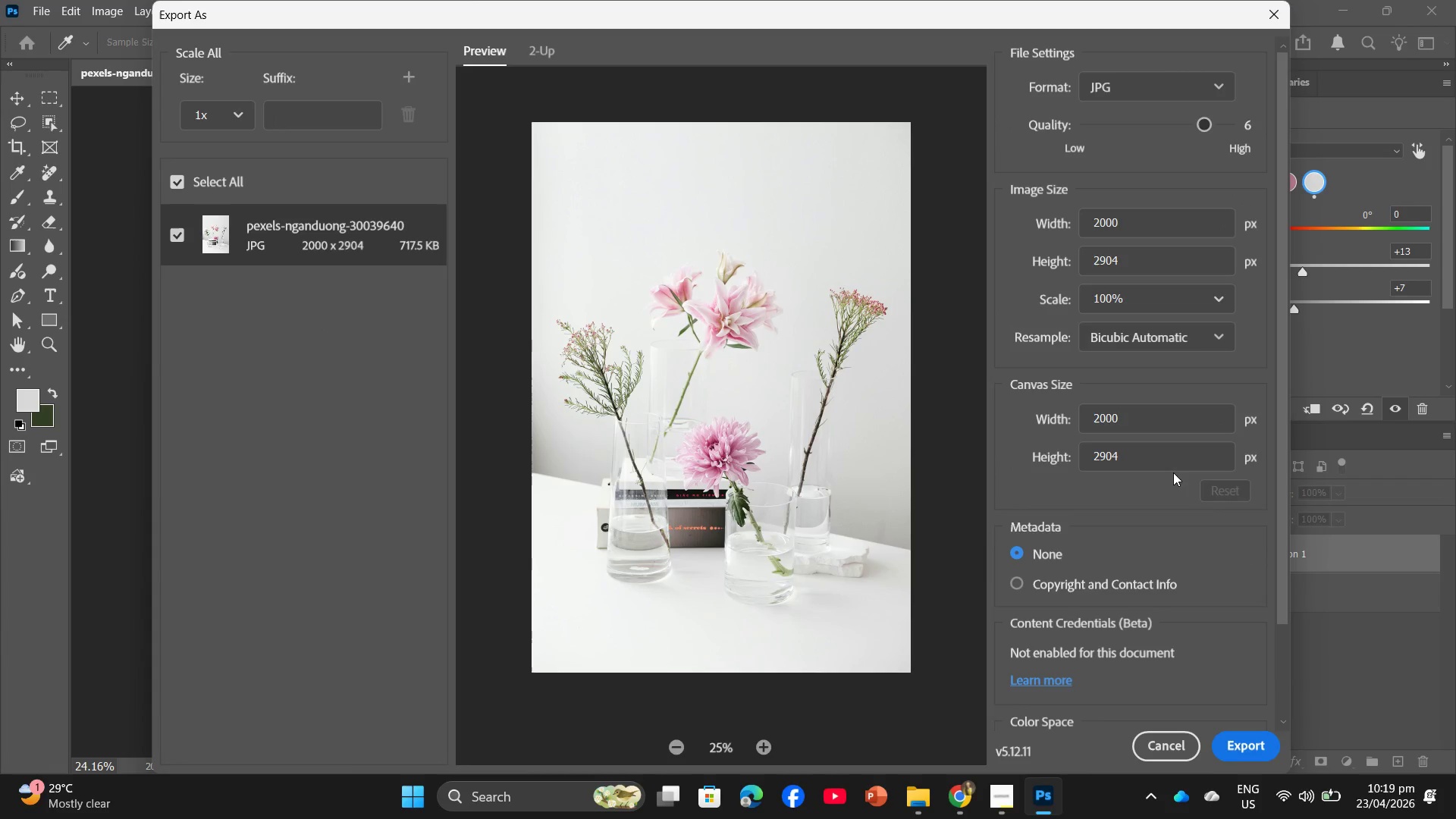 
left_click([1256, 739])
 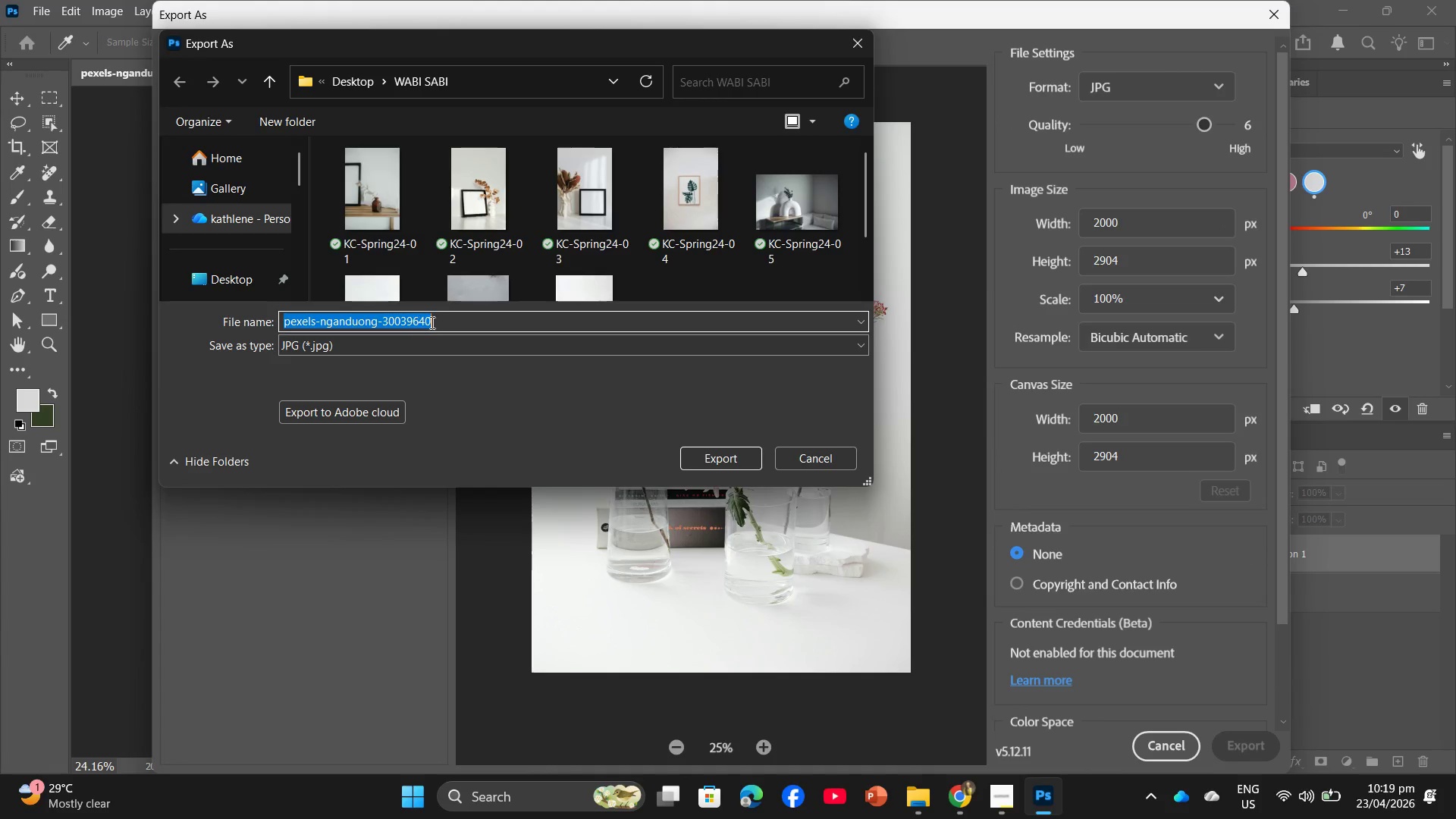 
key(Control+V)
 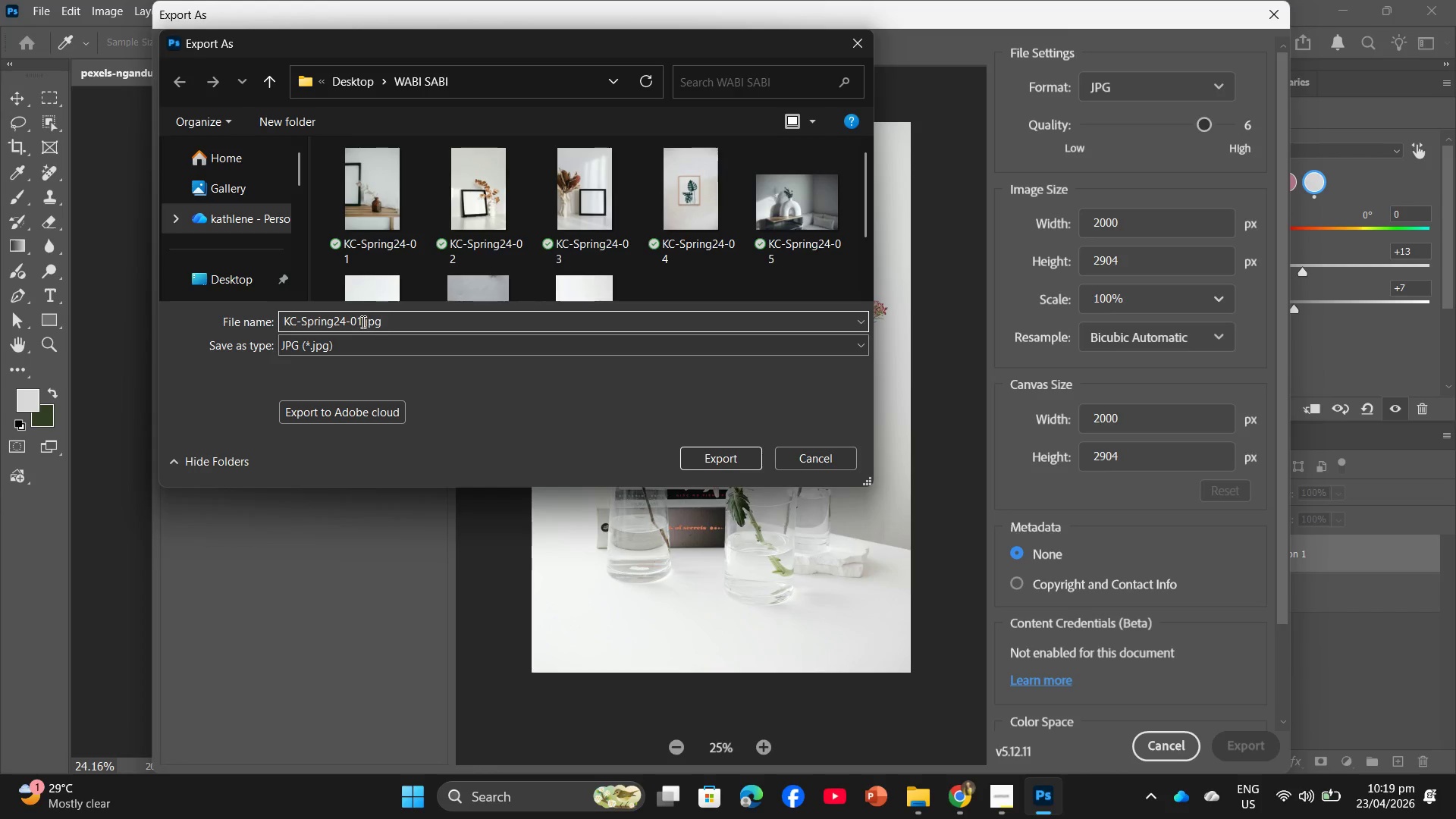 
left_click_drag(start_coordinate=[362, 322], to_coordinate=[357, 322])
 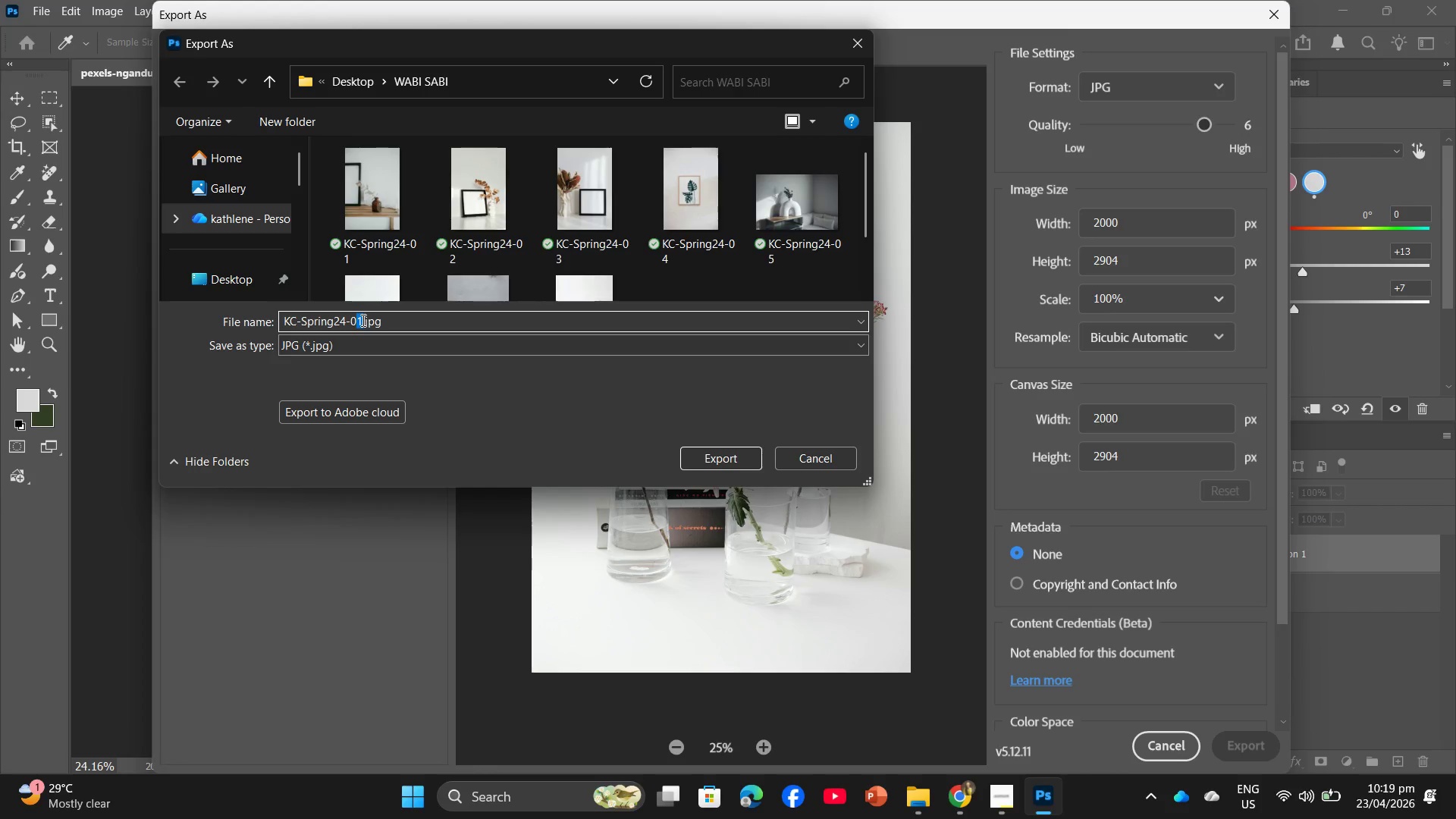 
key(9)
 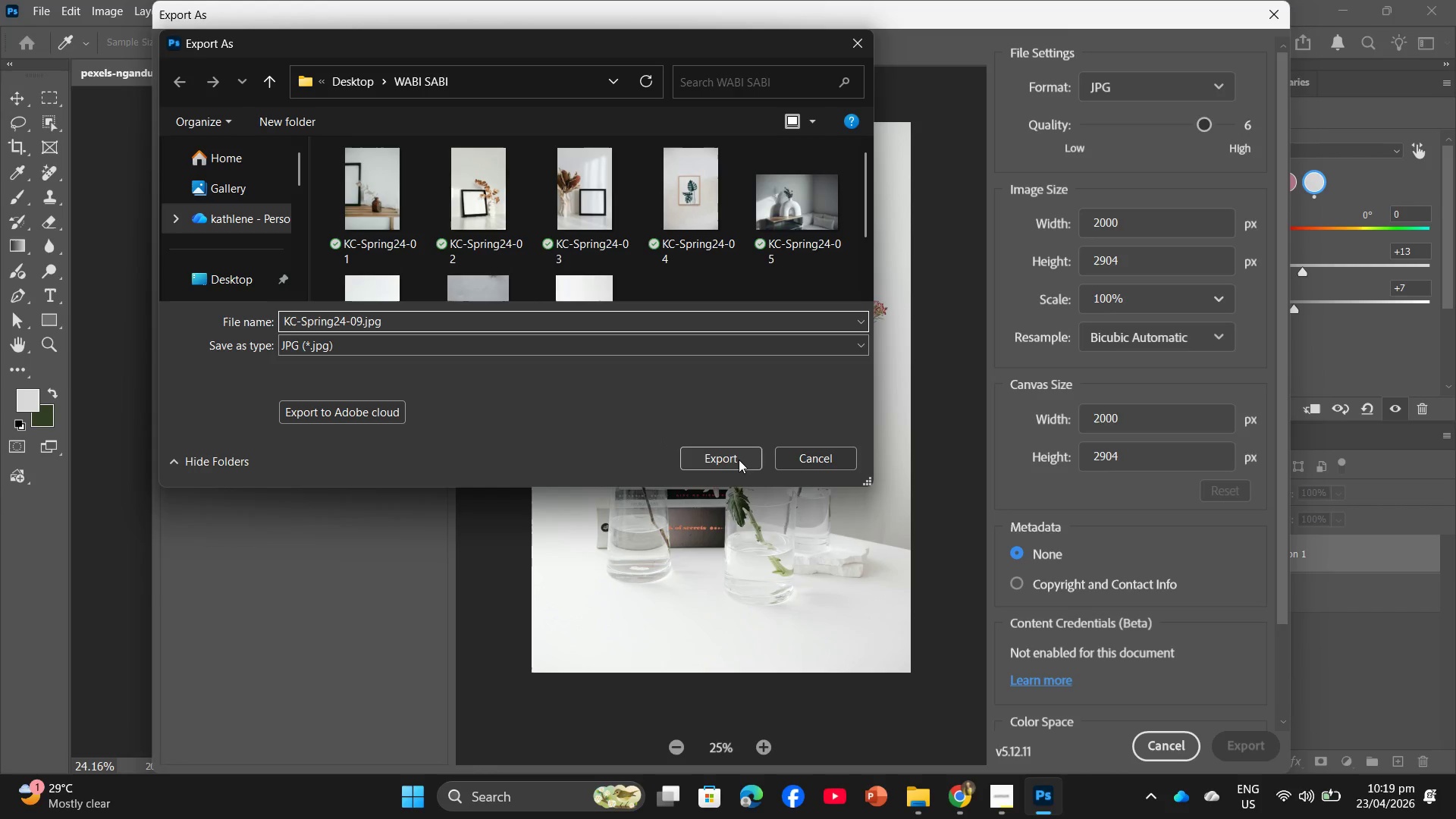 
left_click([736, 458])
 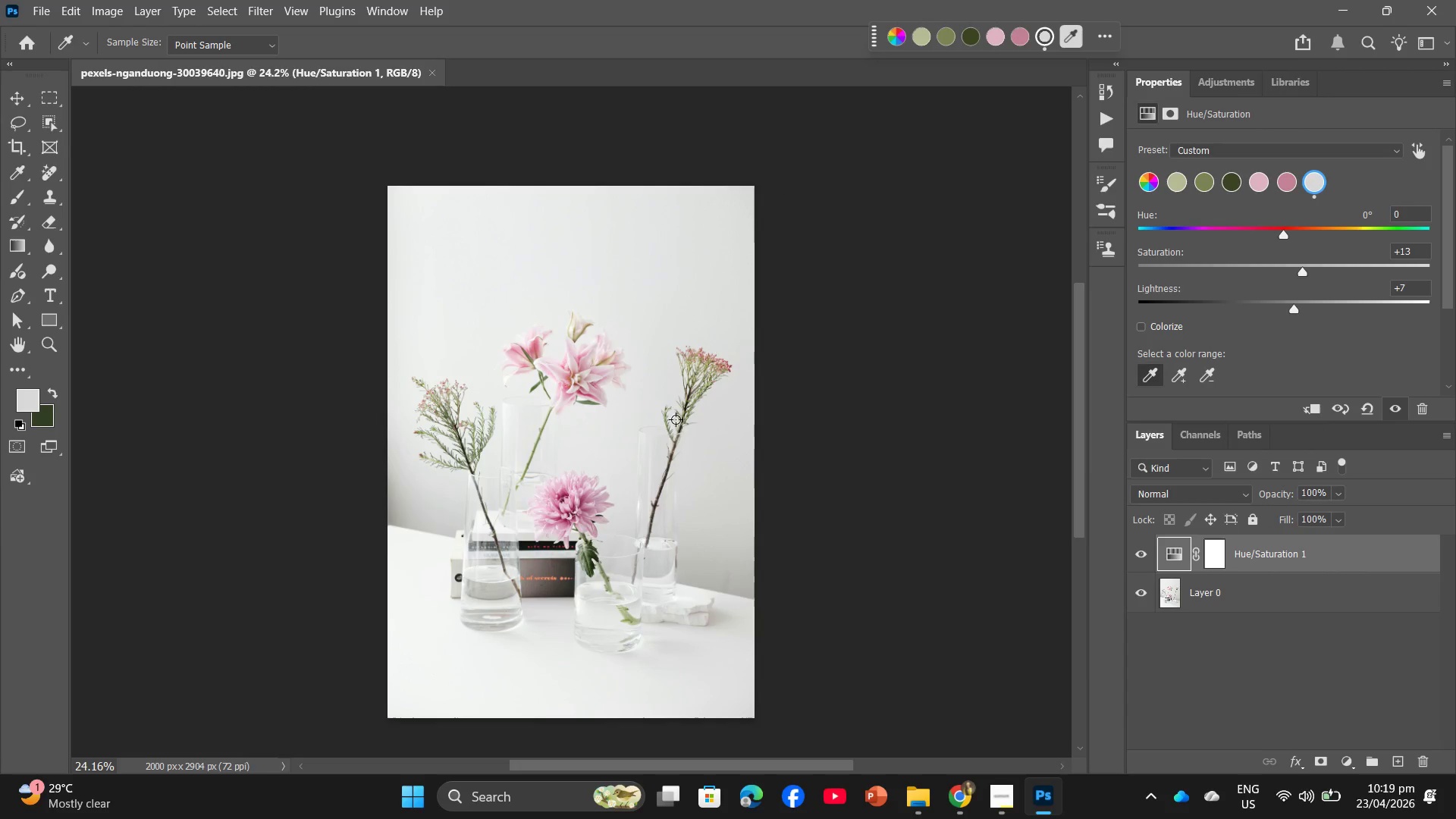 
wait(6.58)
 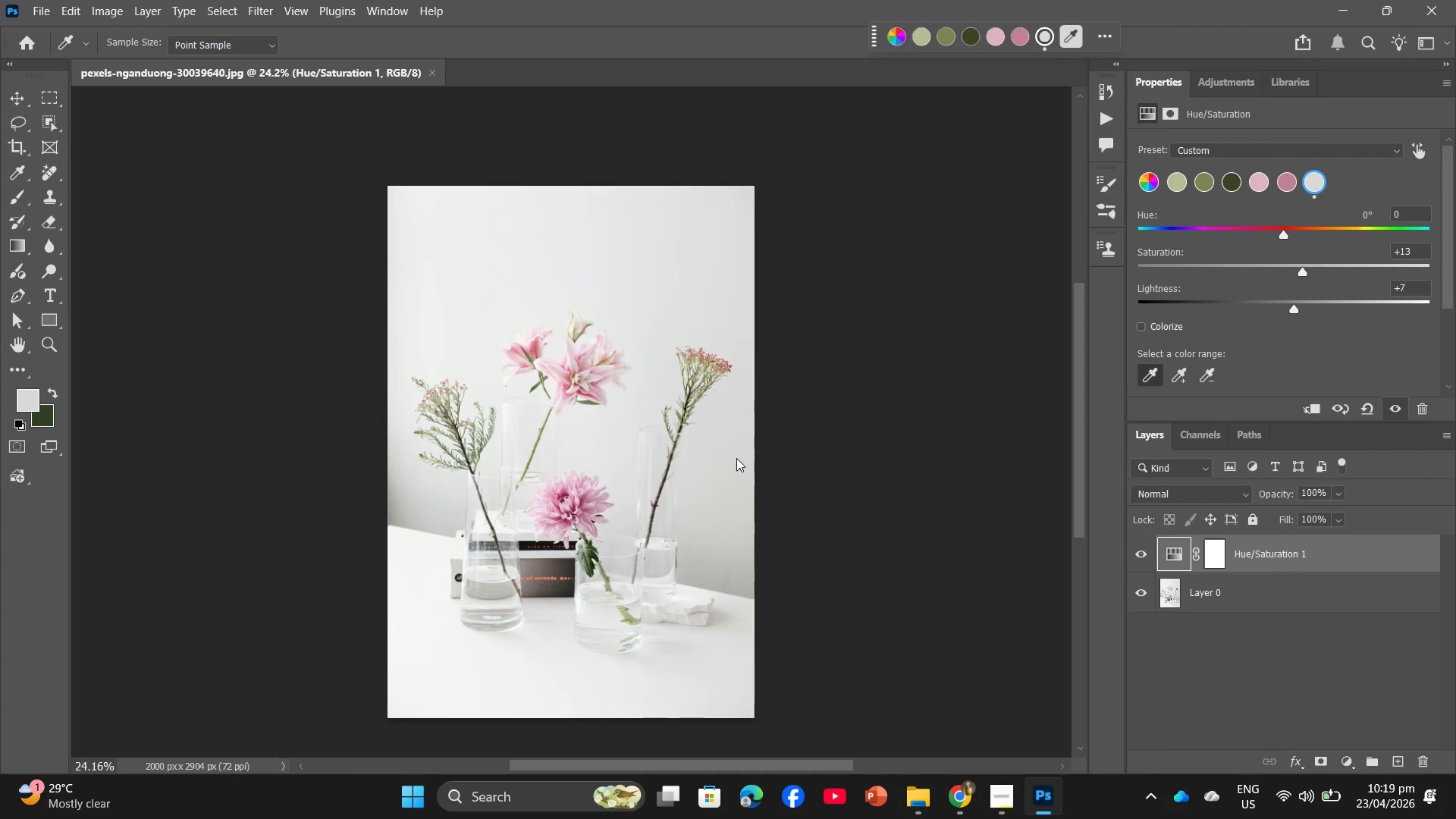 
left_click([433, 74])
 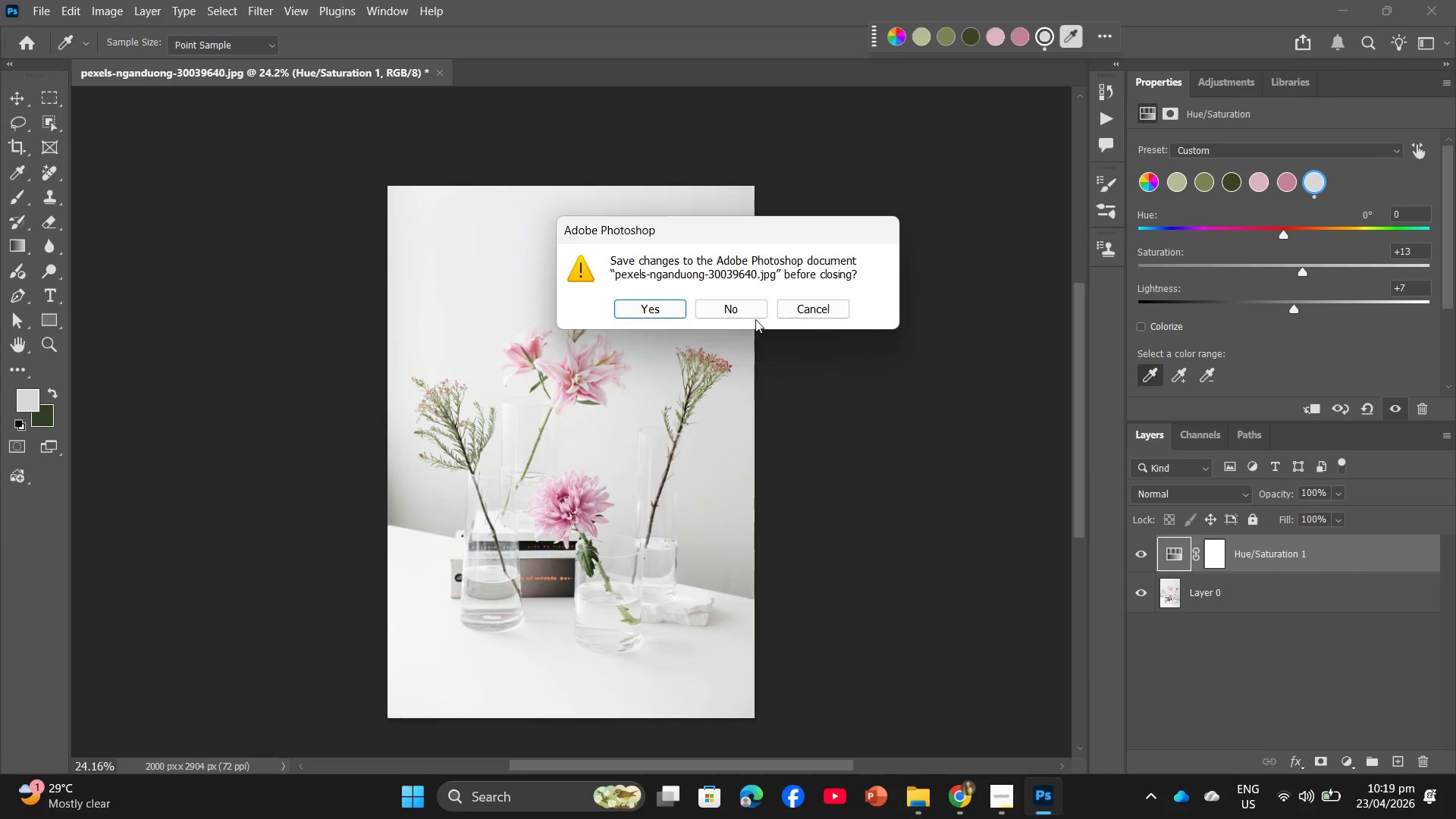 
left_click([748, 313])
 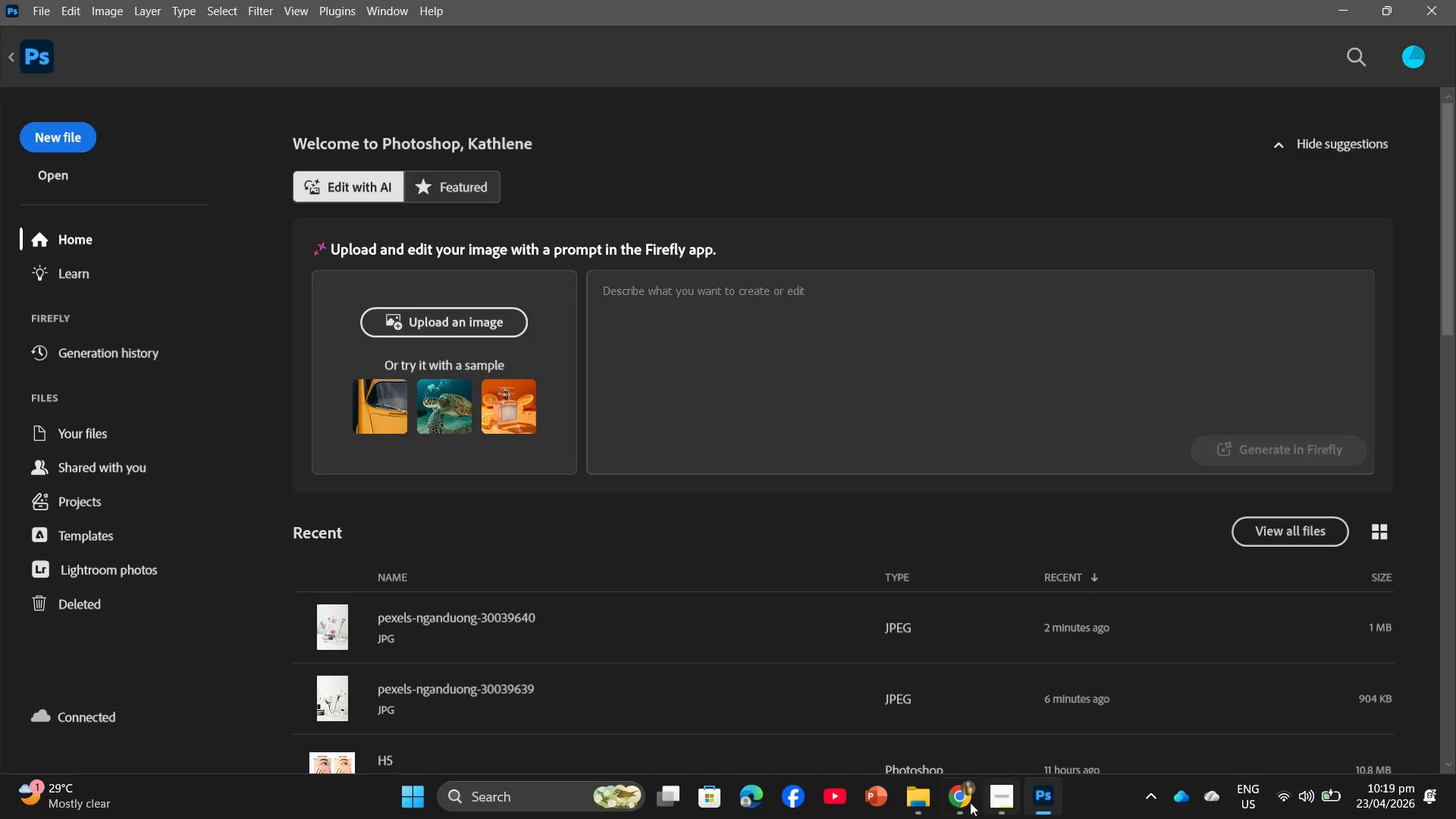 
left_click([962, 806])
 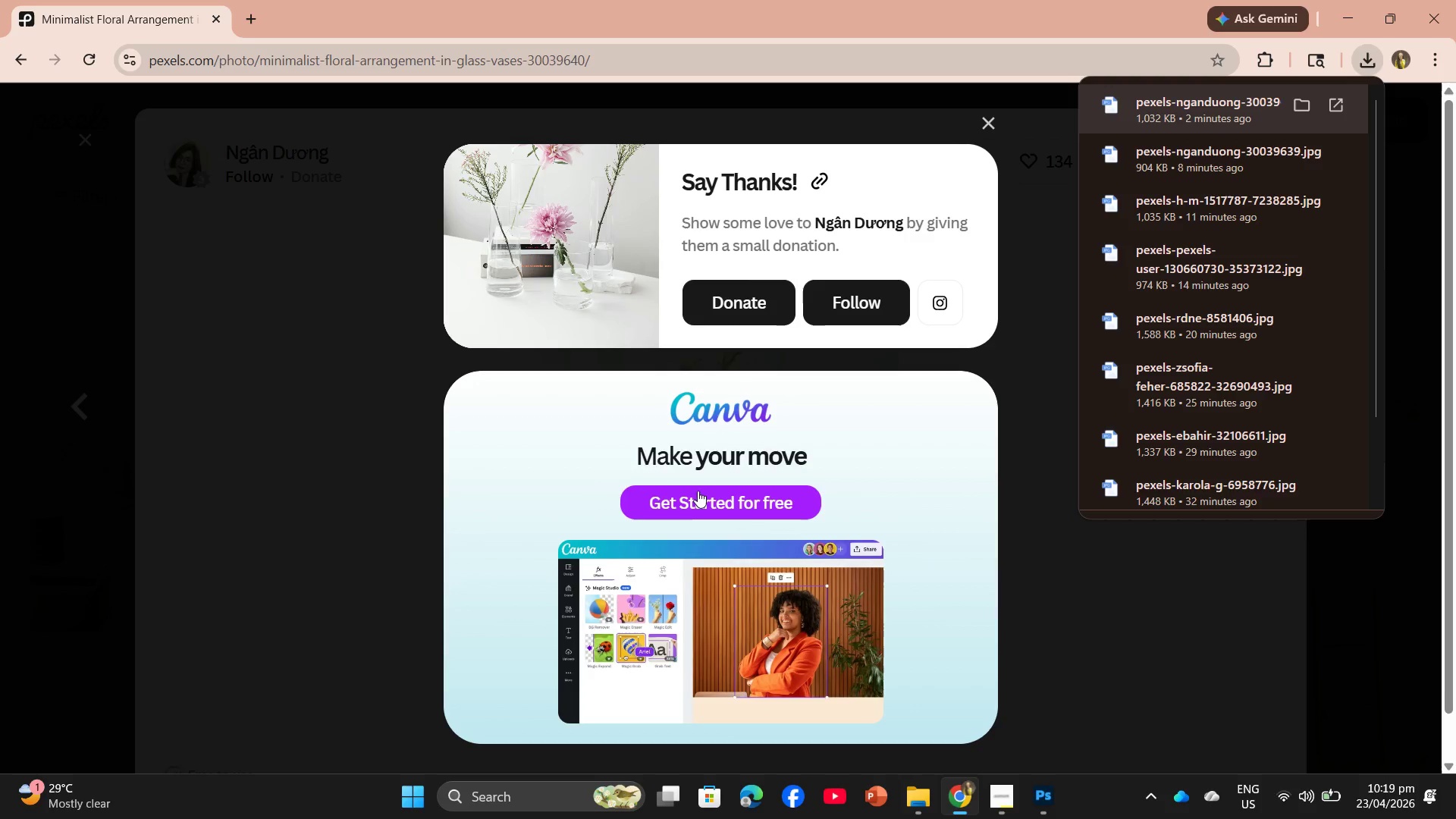 
scroll: coordinate [686, 435], scroll_direction: down, amount: 4.0
 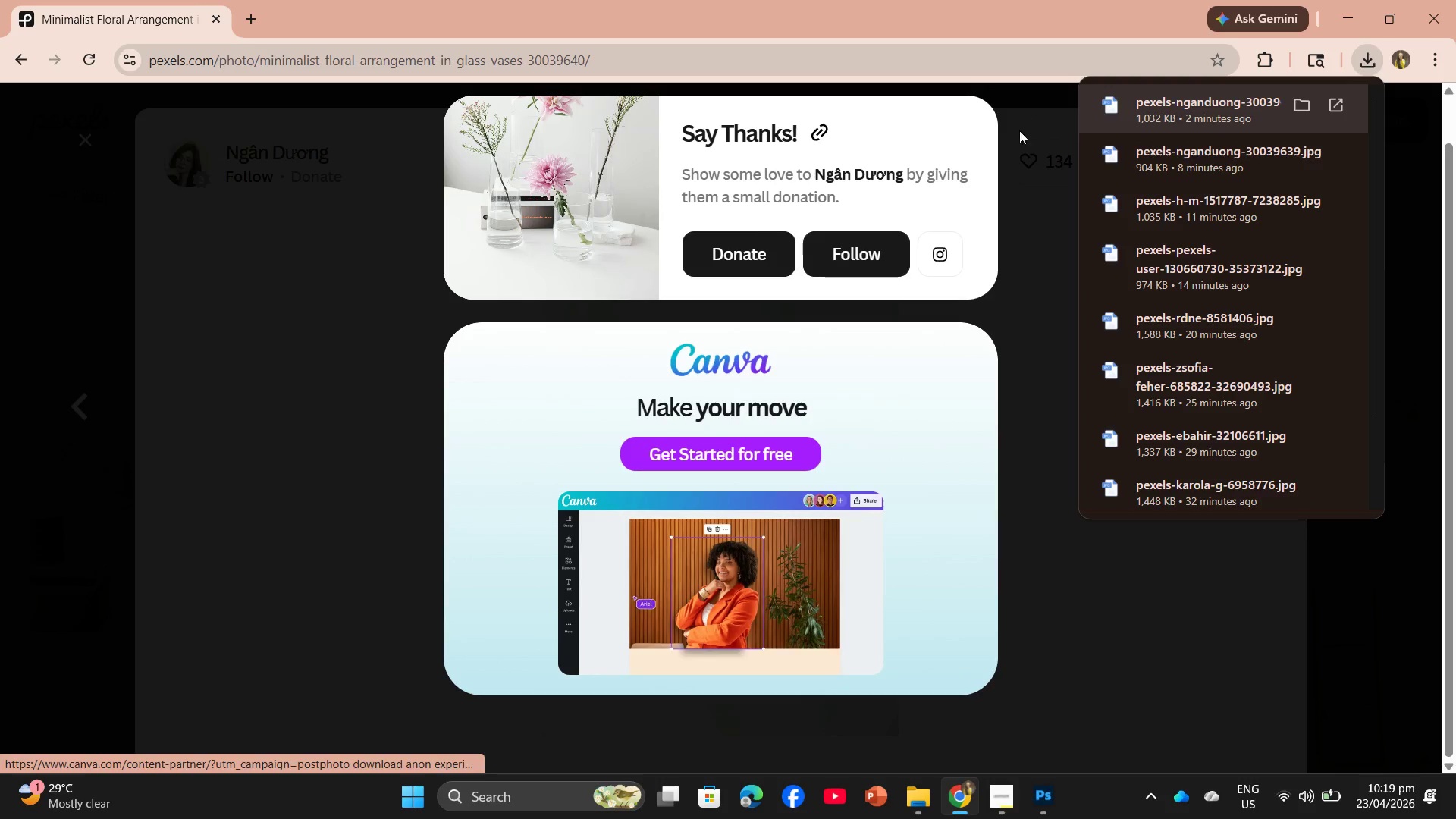 
scroll: coordinate [993, 198], scroll_direction: up, amount: 4.0
 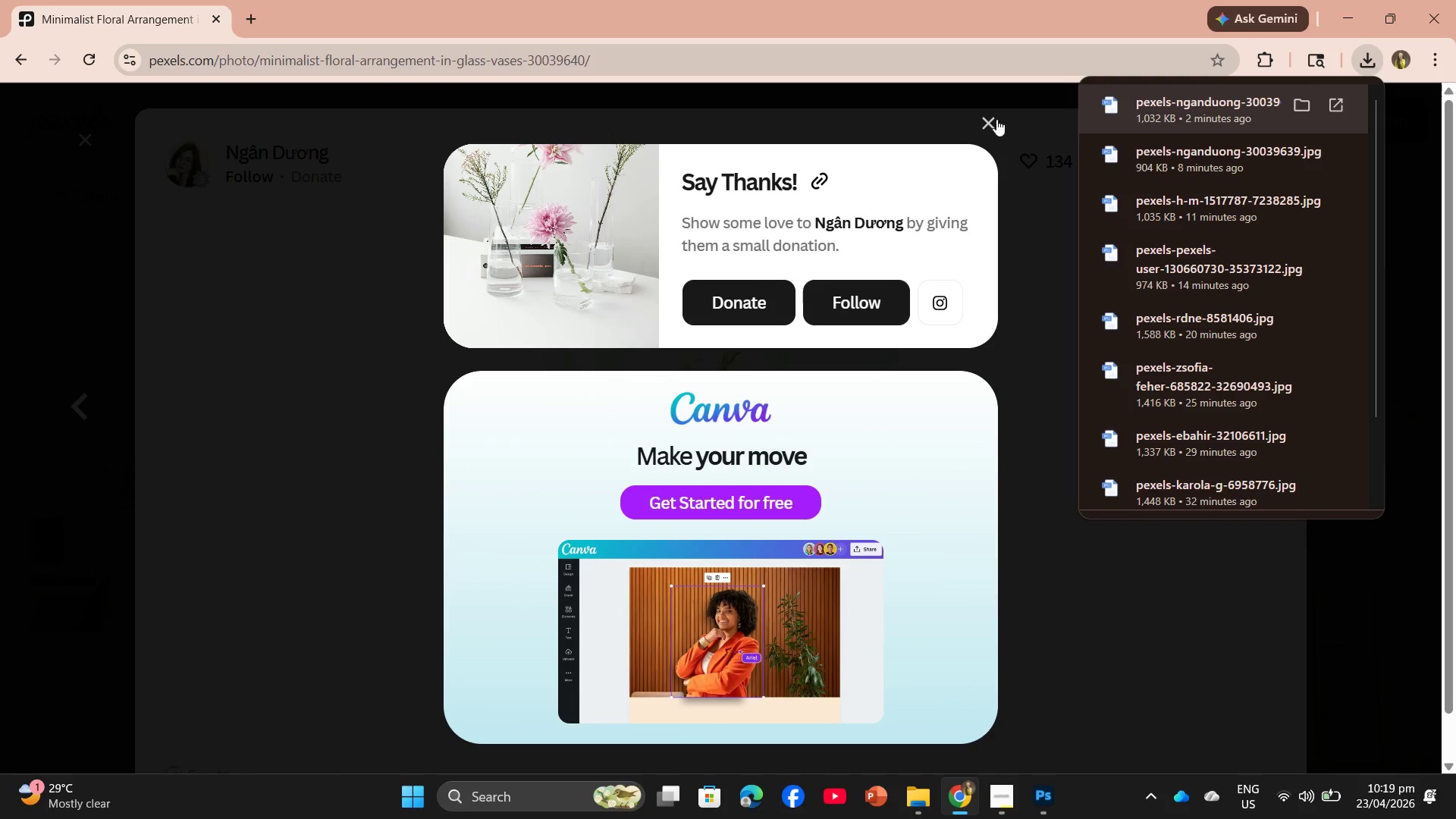 
left_click([996, 119])
 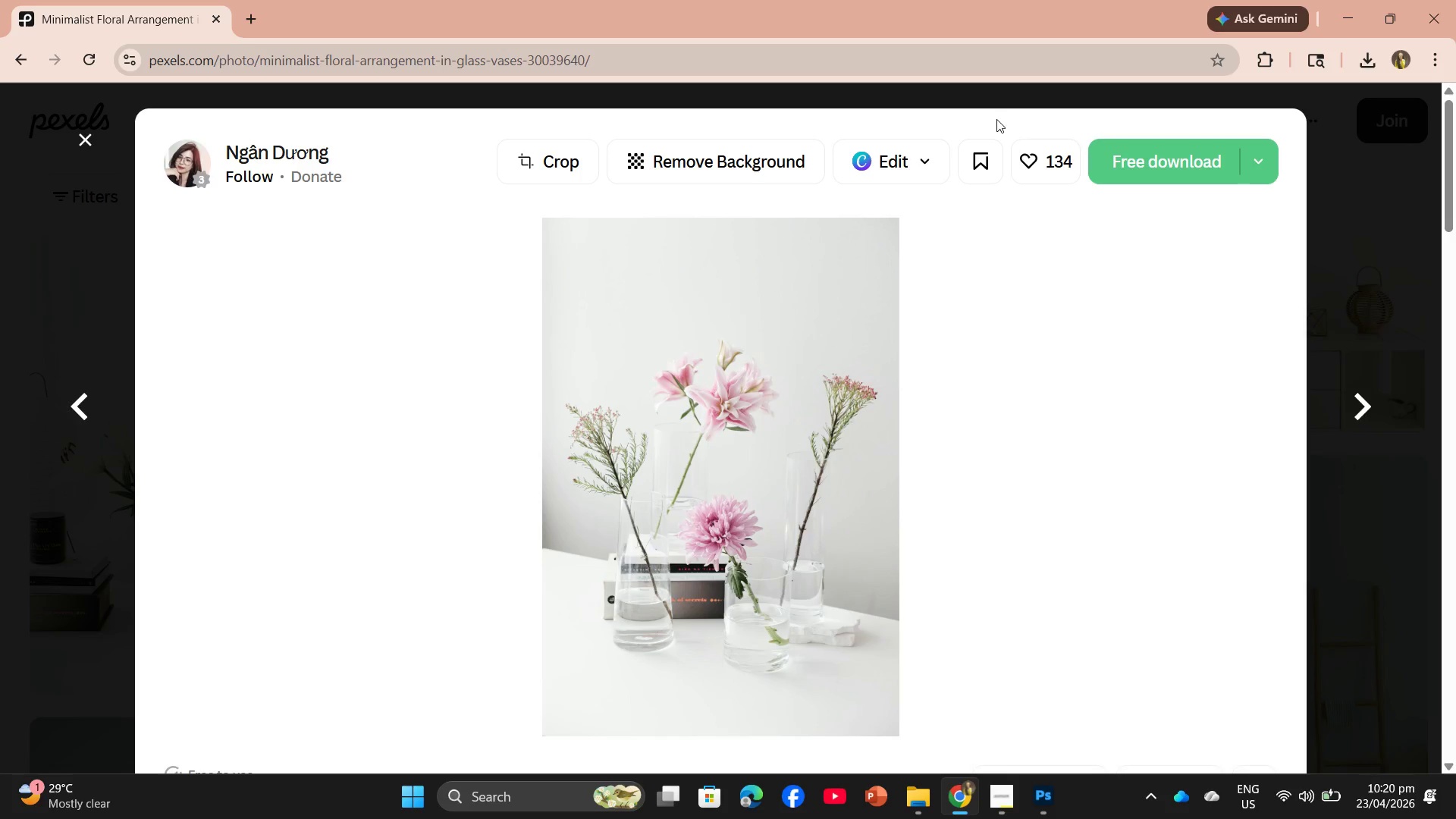 
wait(25.36)
 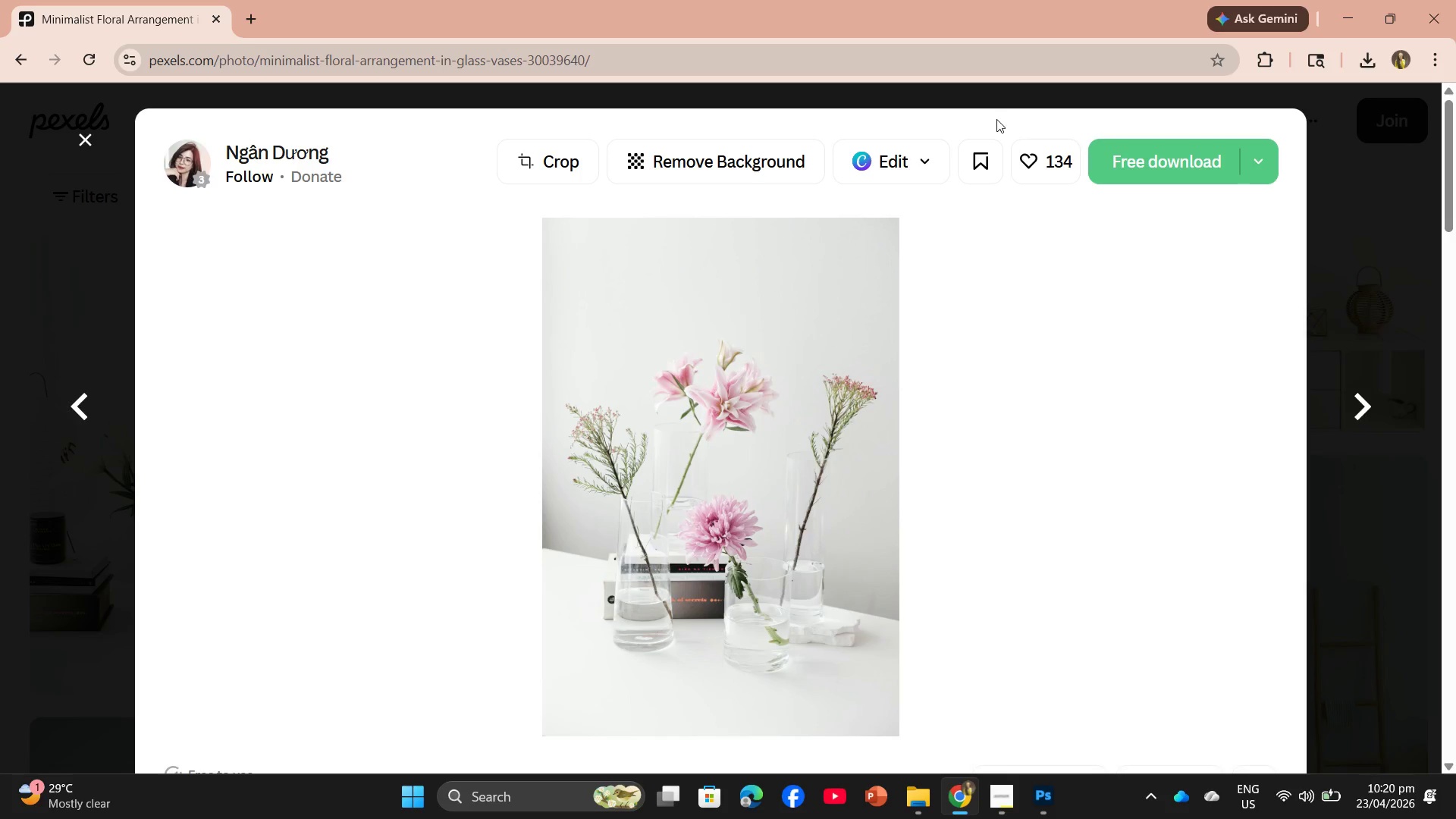 
left_click([77, 140])
 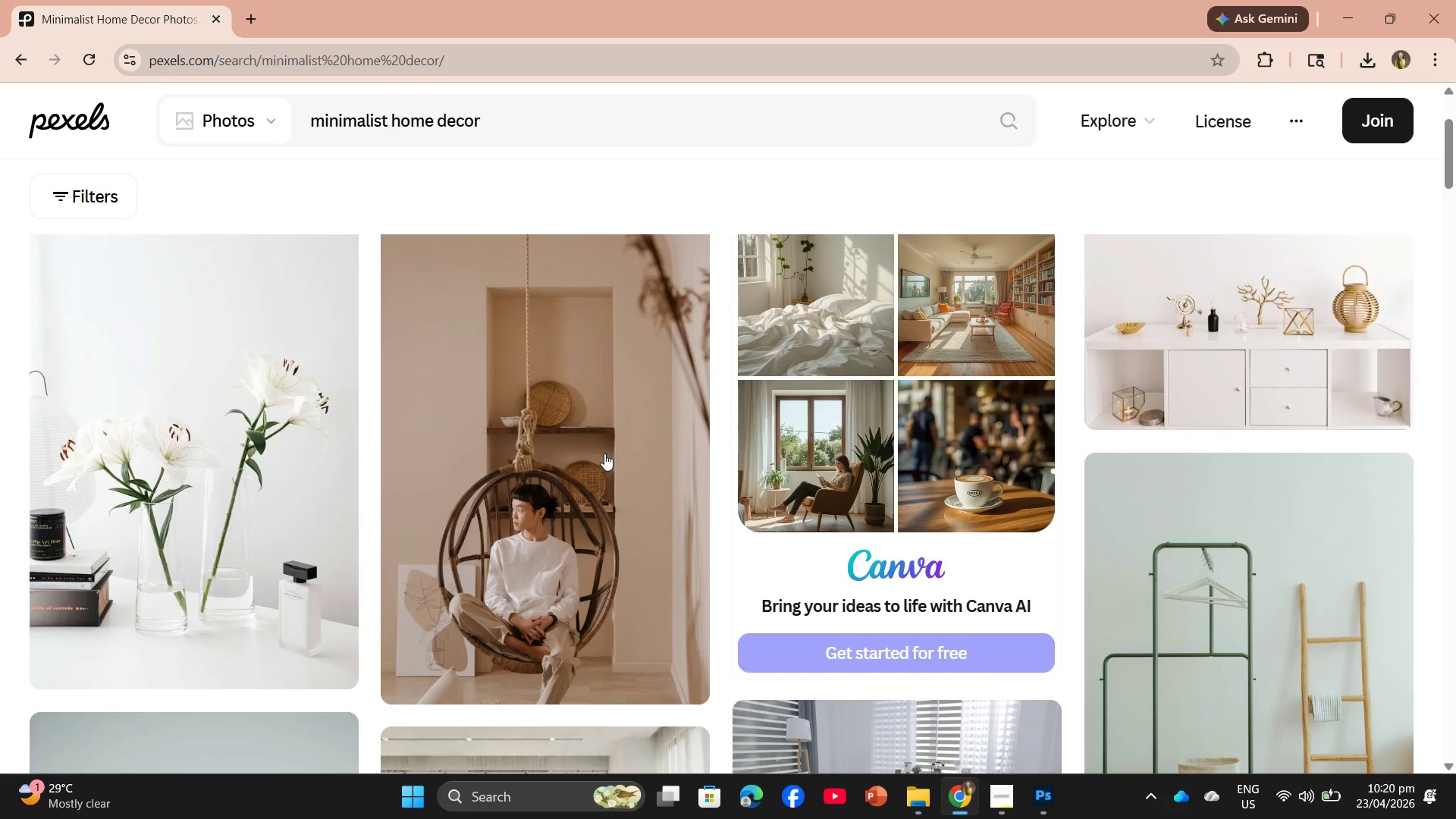 
scroll: coordinate [640, 464], scroll_direction: down, amount: 14.0
 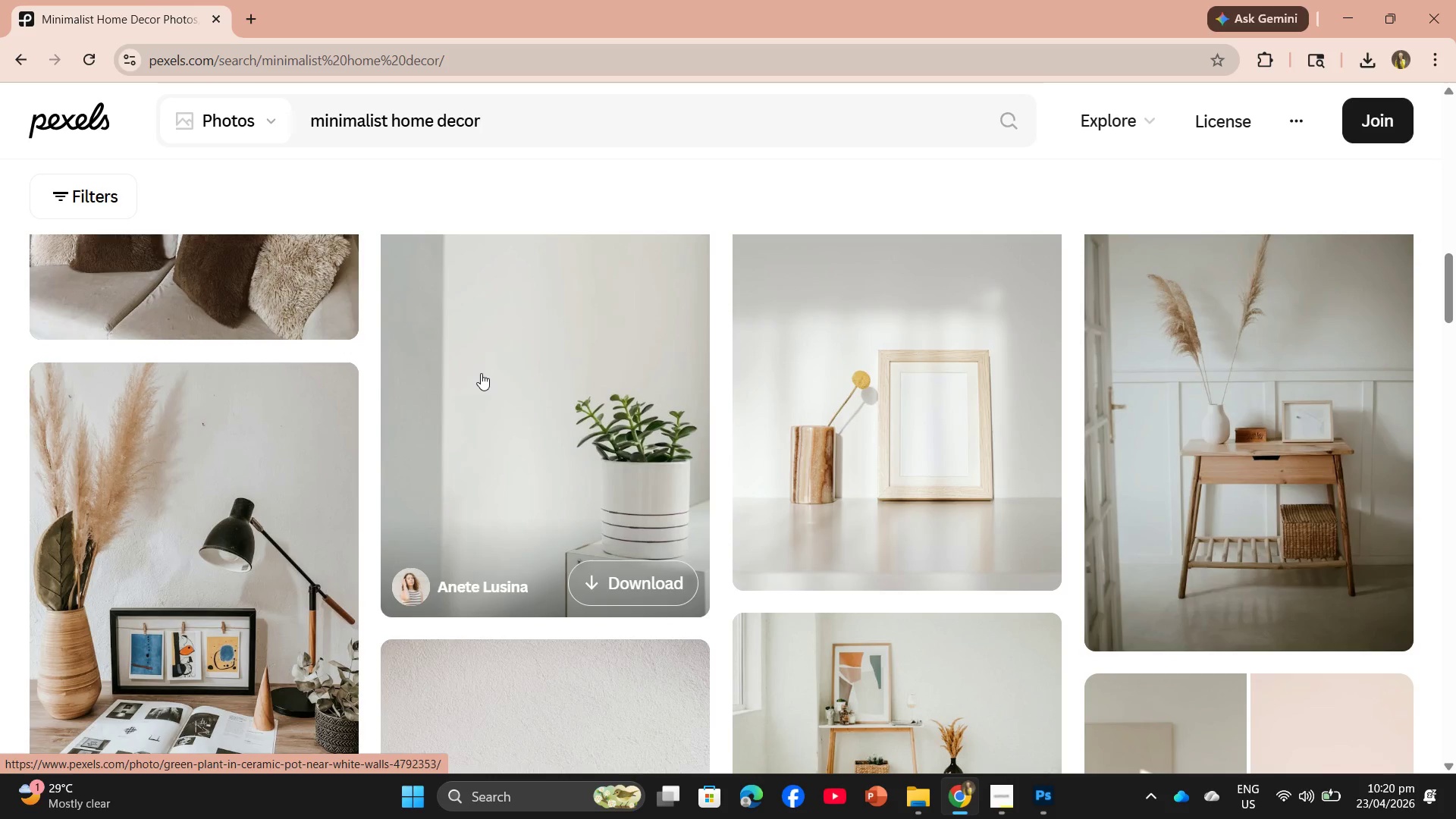 
left_click([481, 373])
 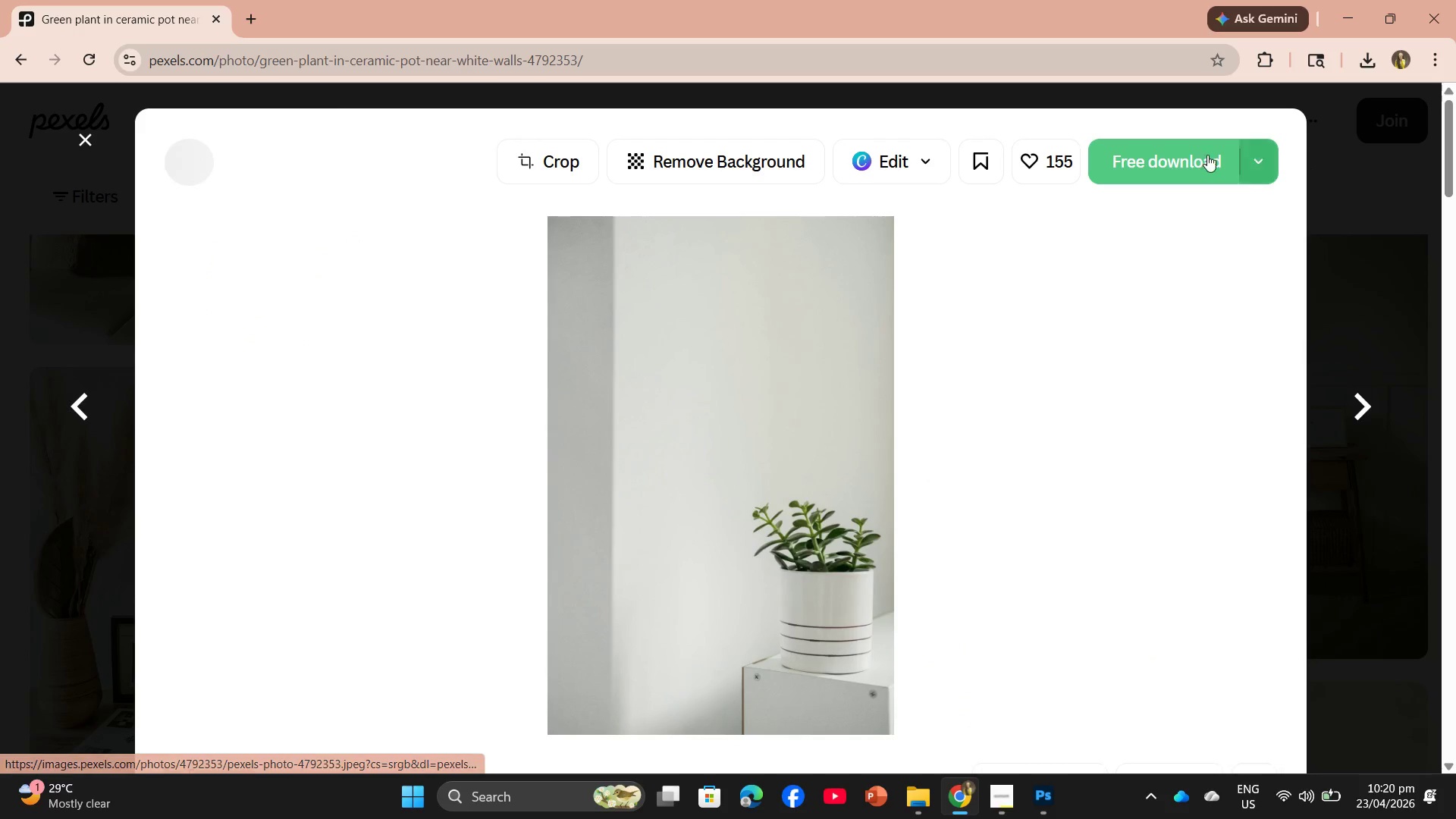 
left_click([1169, 161])
 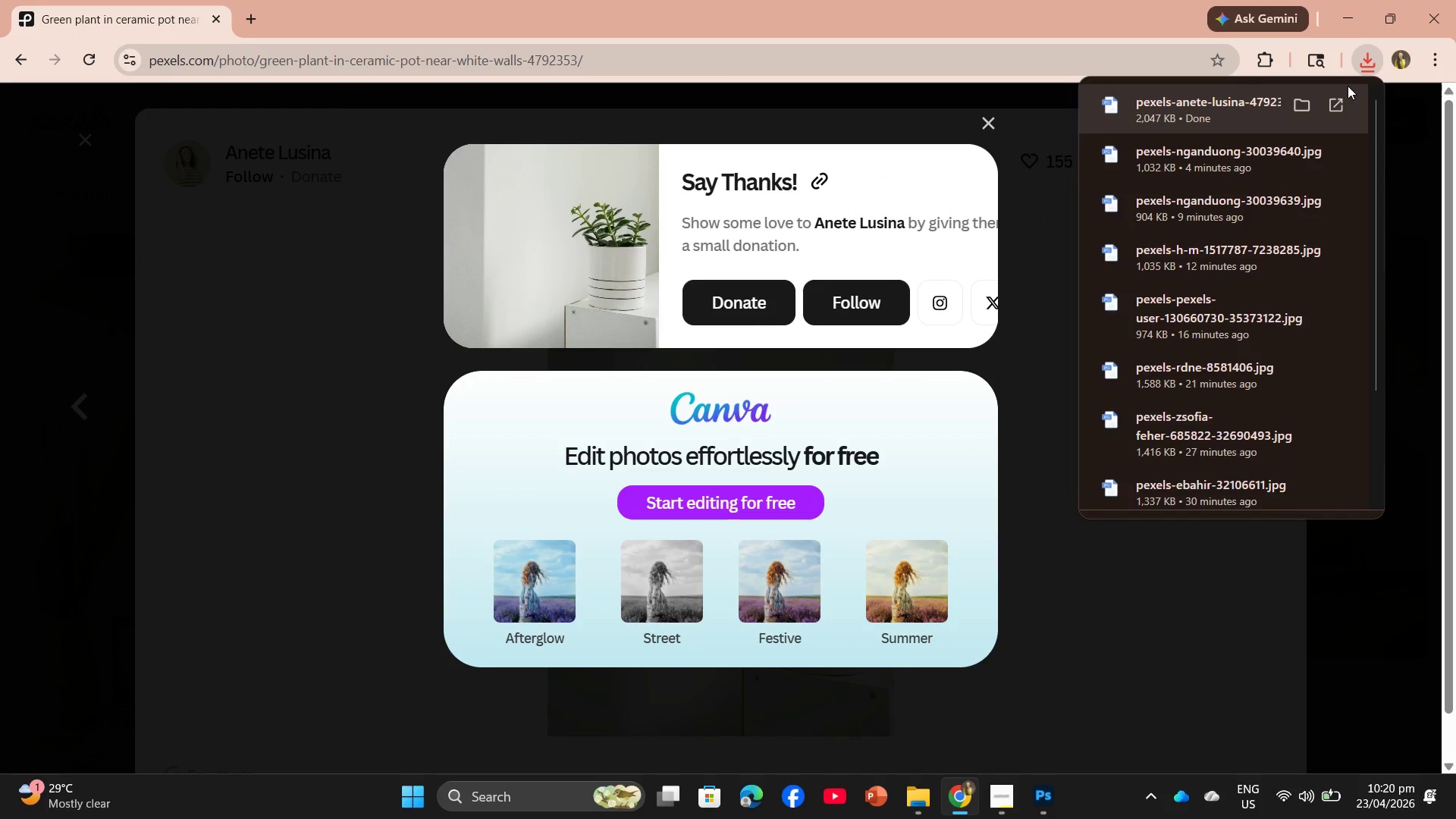 
left_click_drag(start_coordinate=[1210, 112], to_coordinate=[675, 422])
 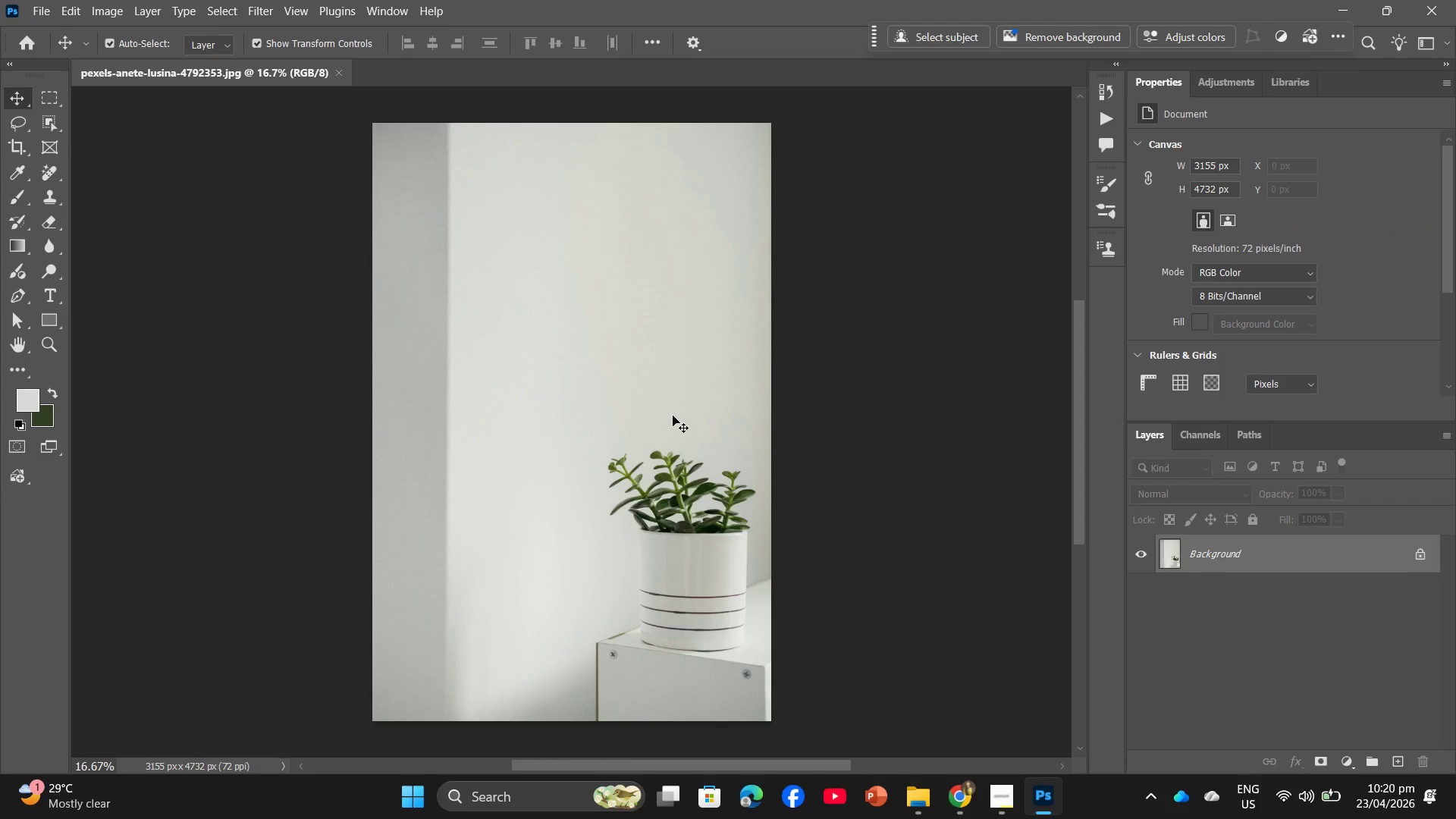 
wait(12.61)
 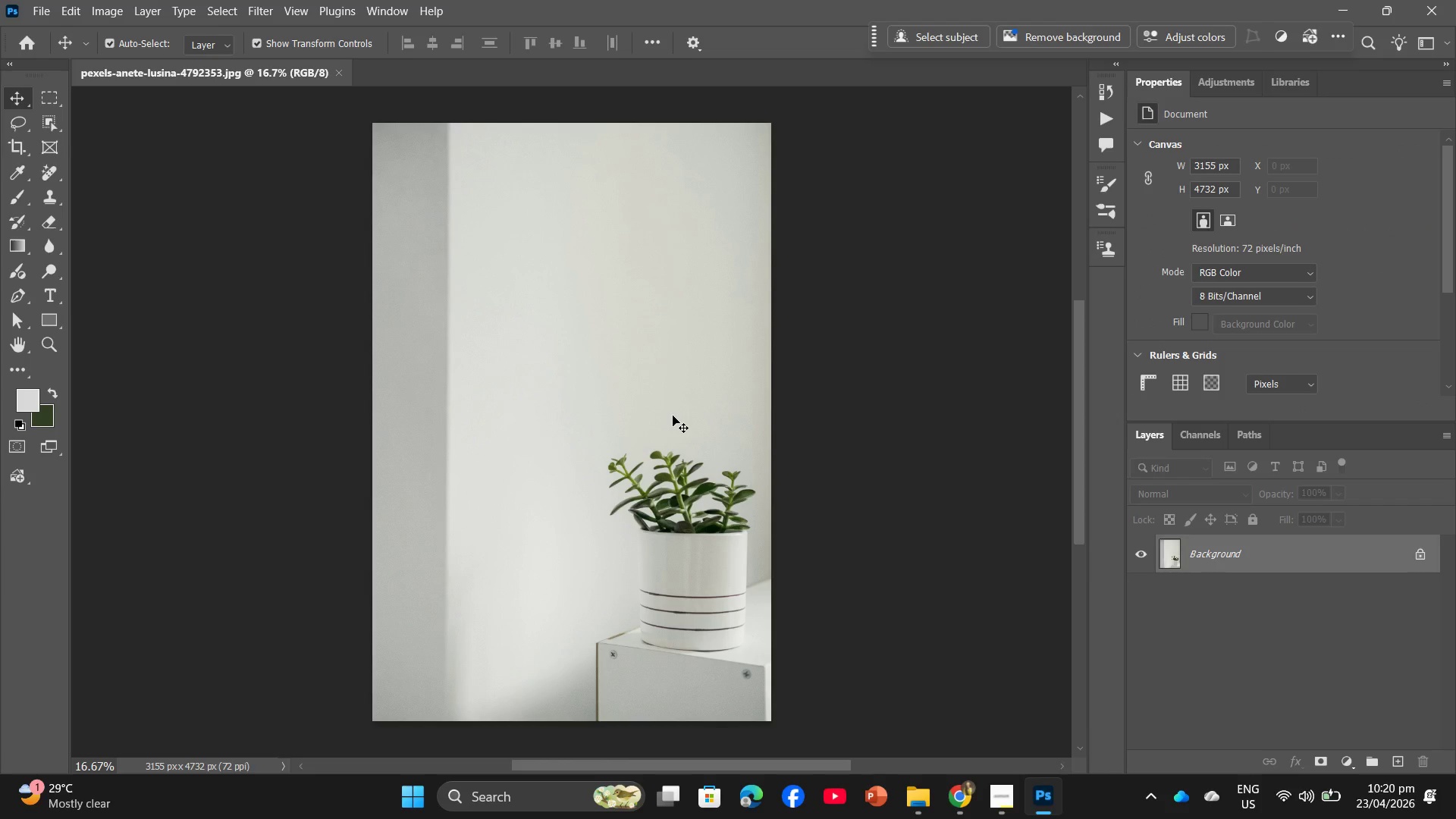 
left_click([1422, 554])
 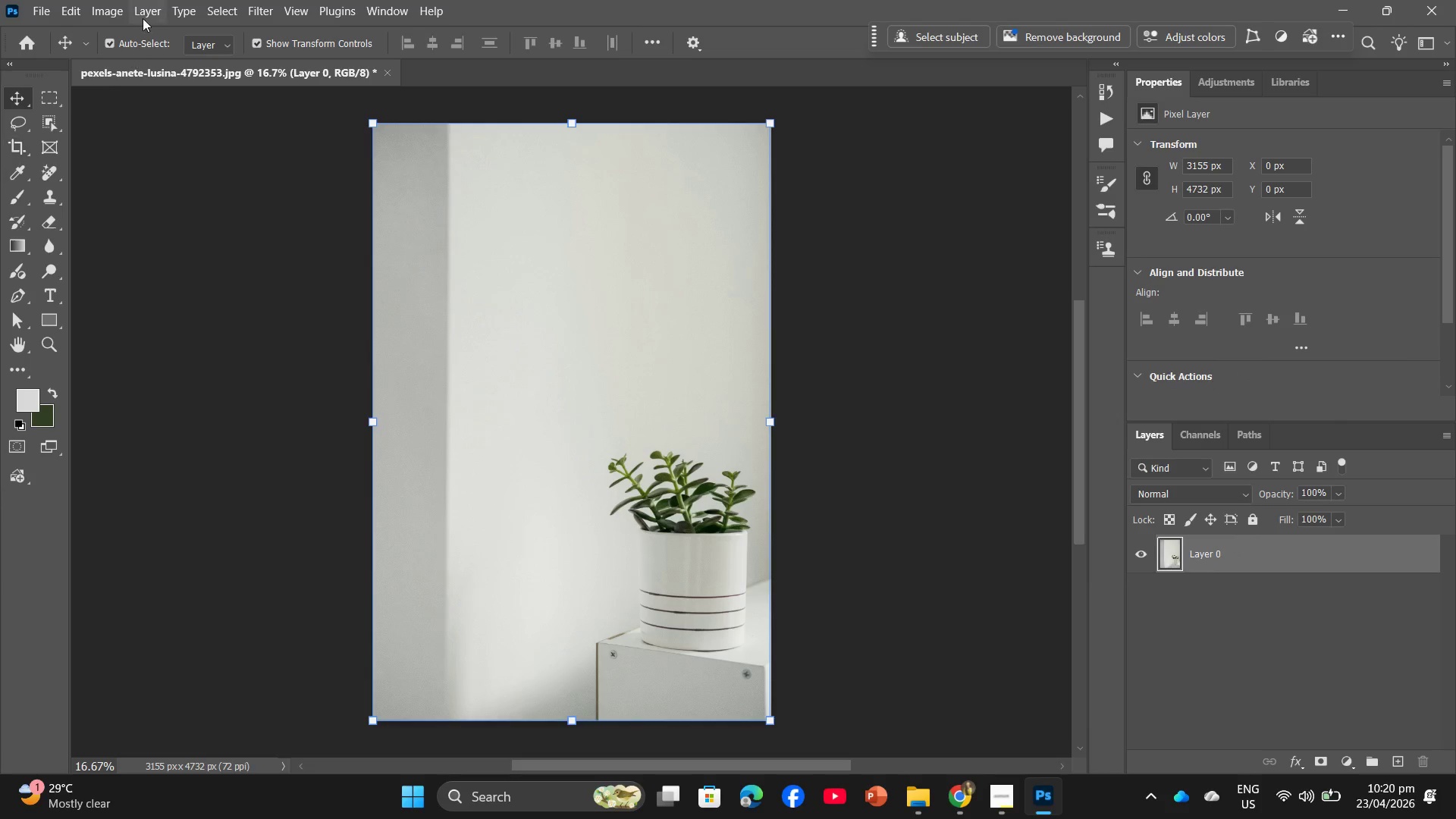 
left_click([109, 3])
 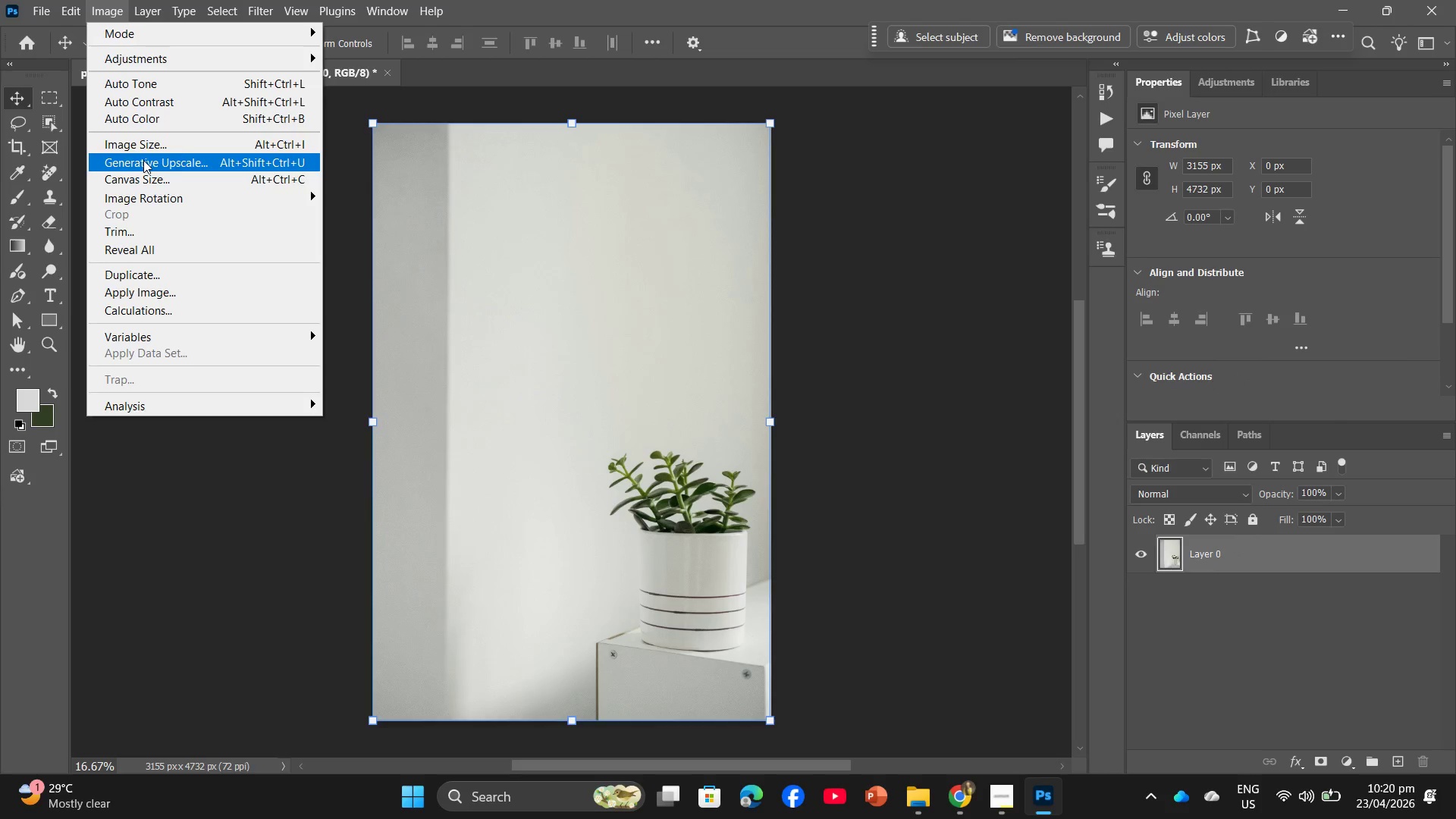 
left_click([146, 145])
 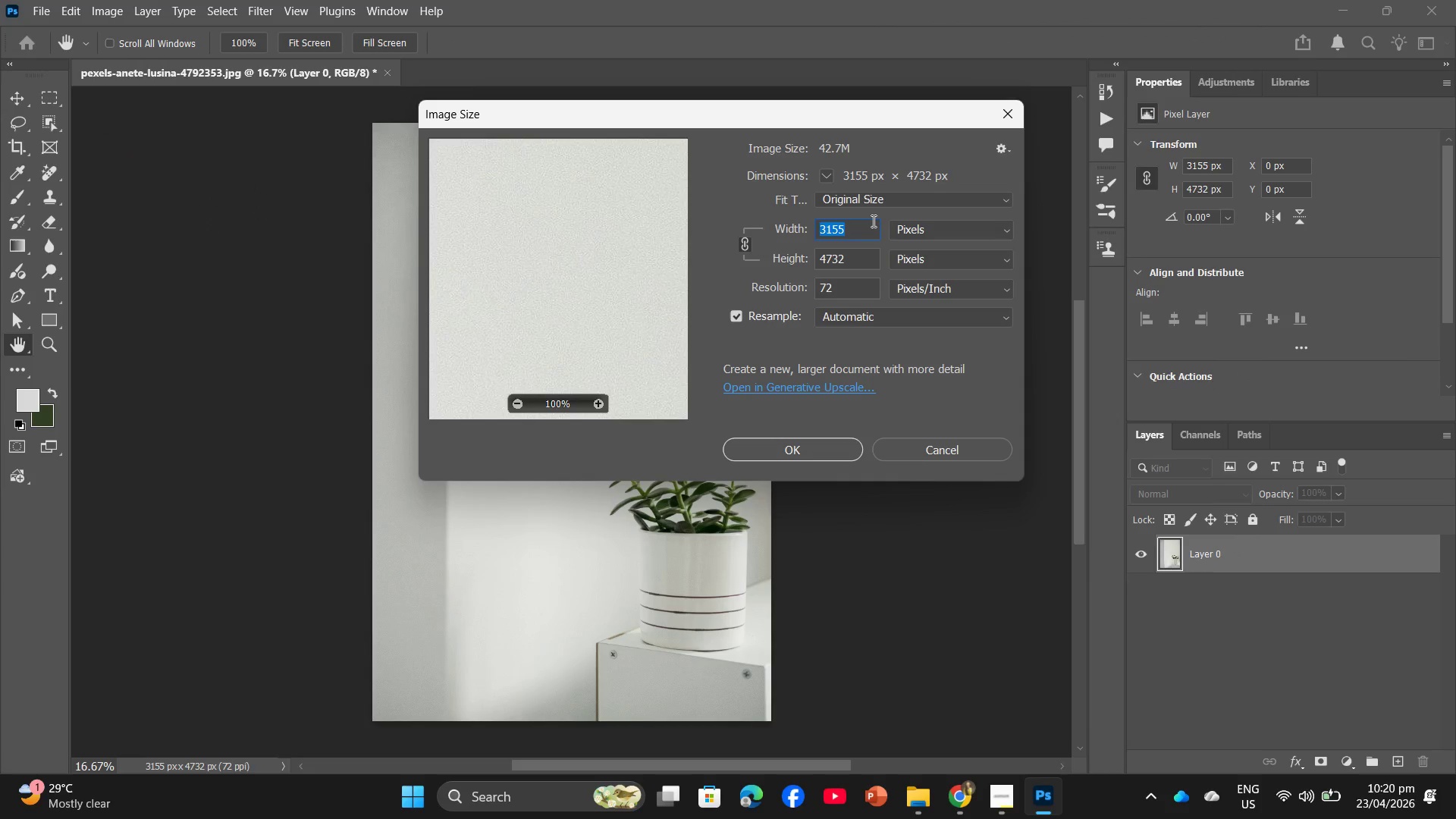 
type(2000)
 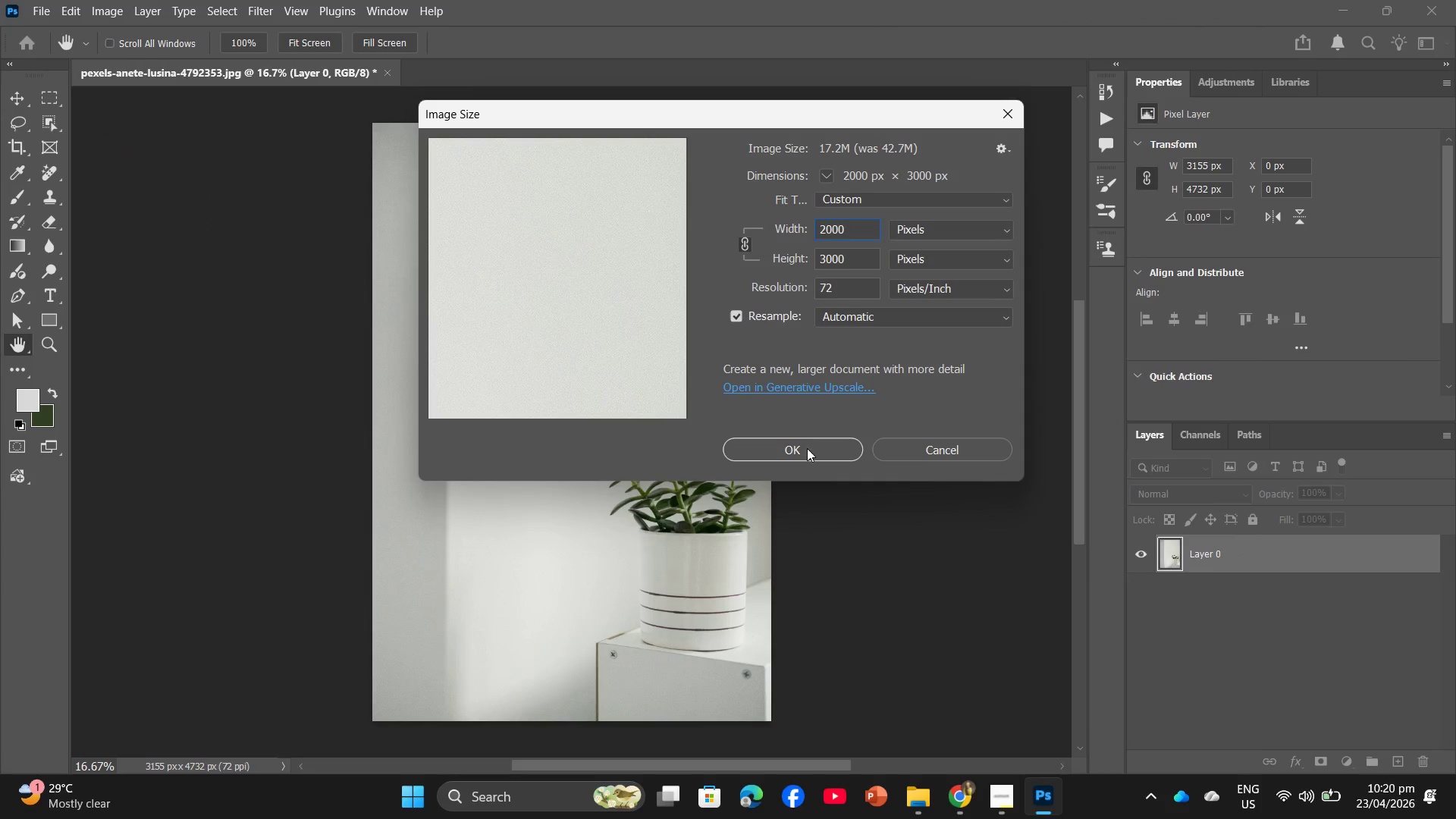 
left_click([807, 448])
 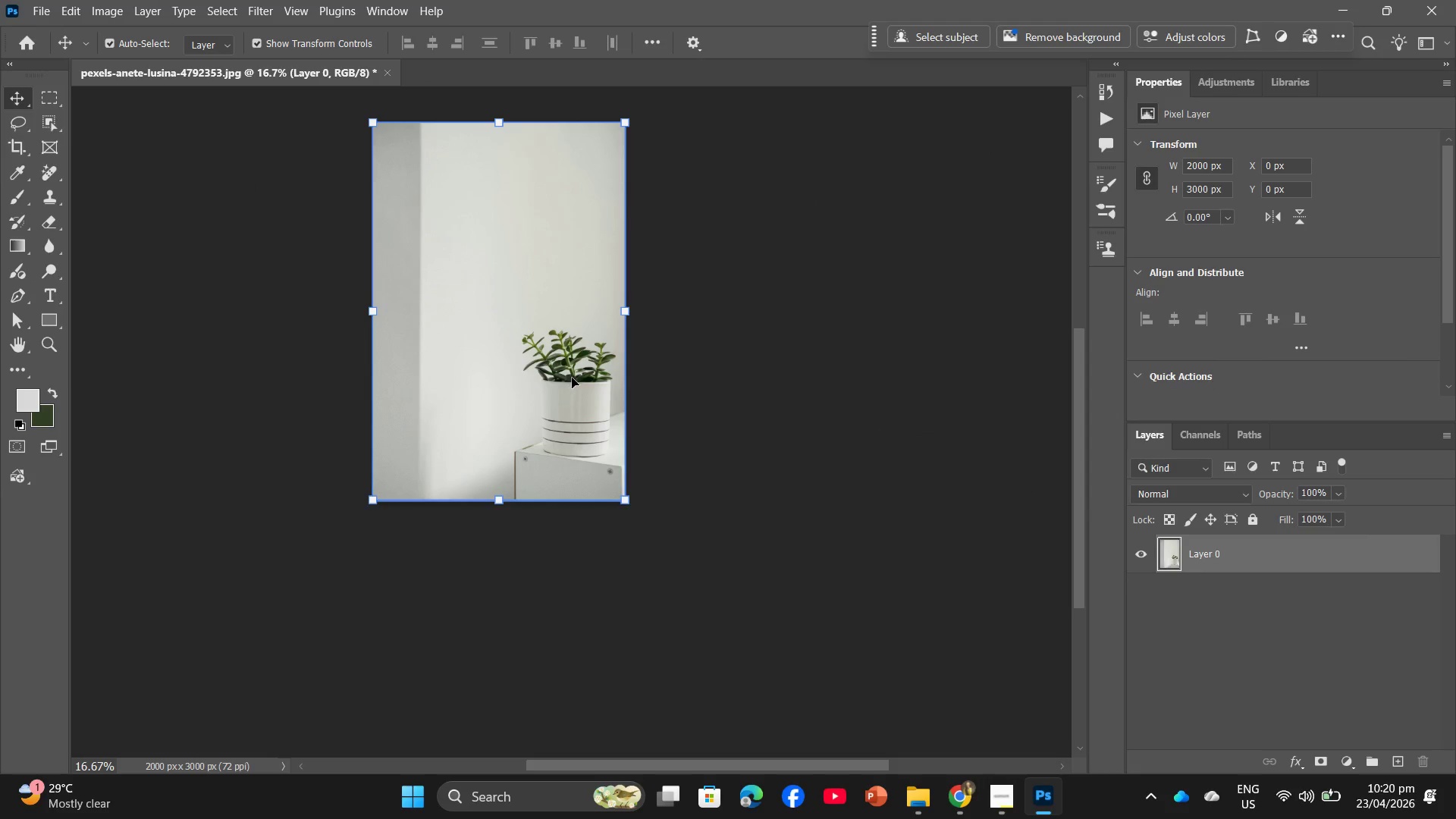 
hold_key(key=Space, duration=0.83)
 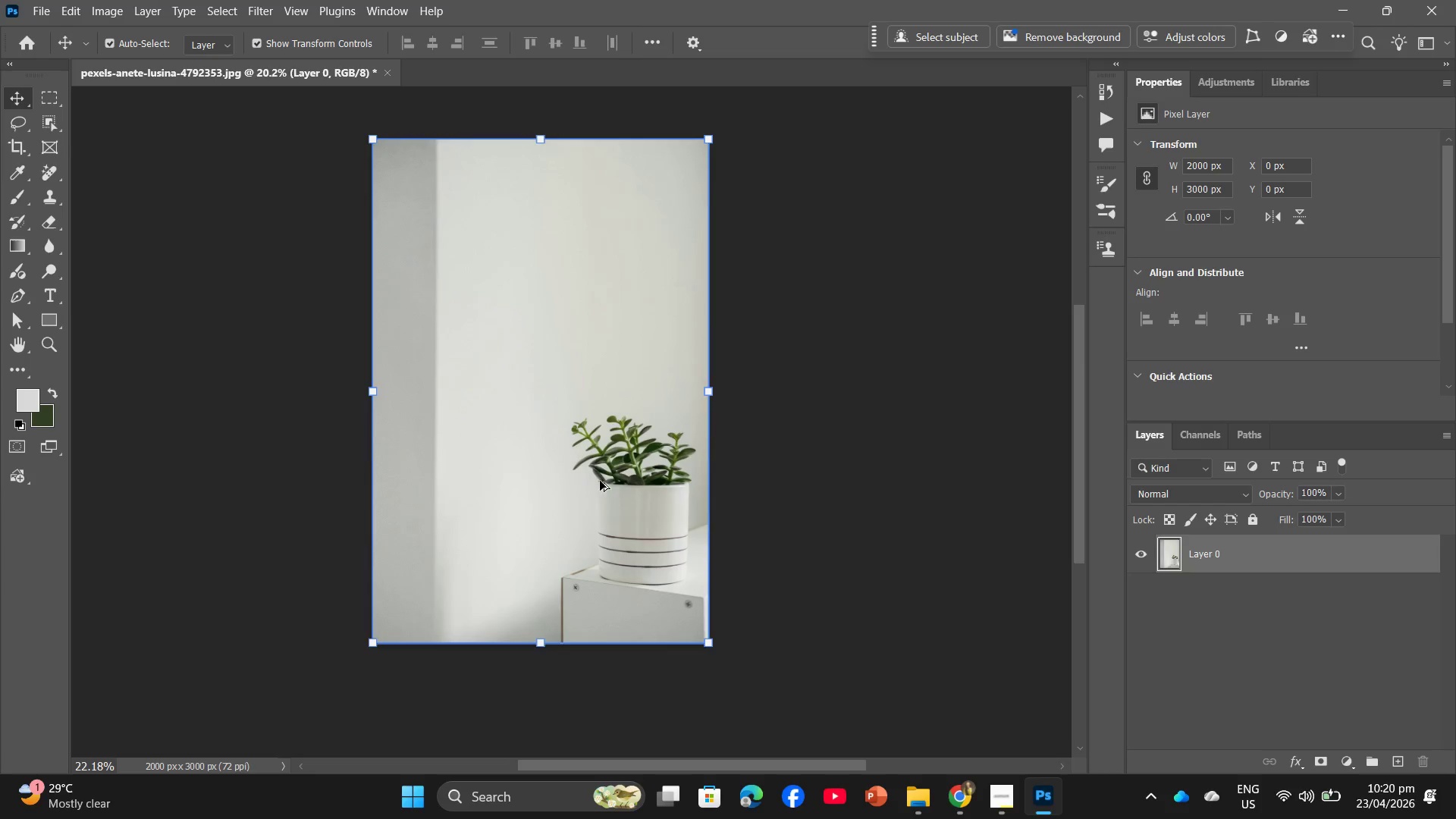 
left_click_drag(start_coordinate=[544, 394], to_coordinate=[601, 497])
 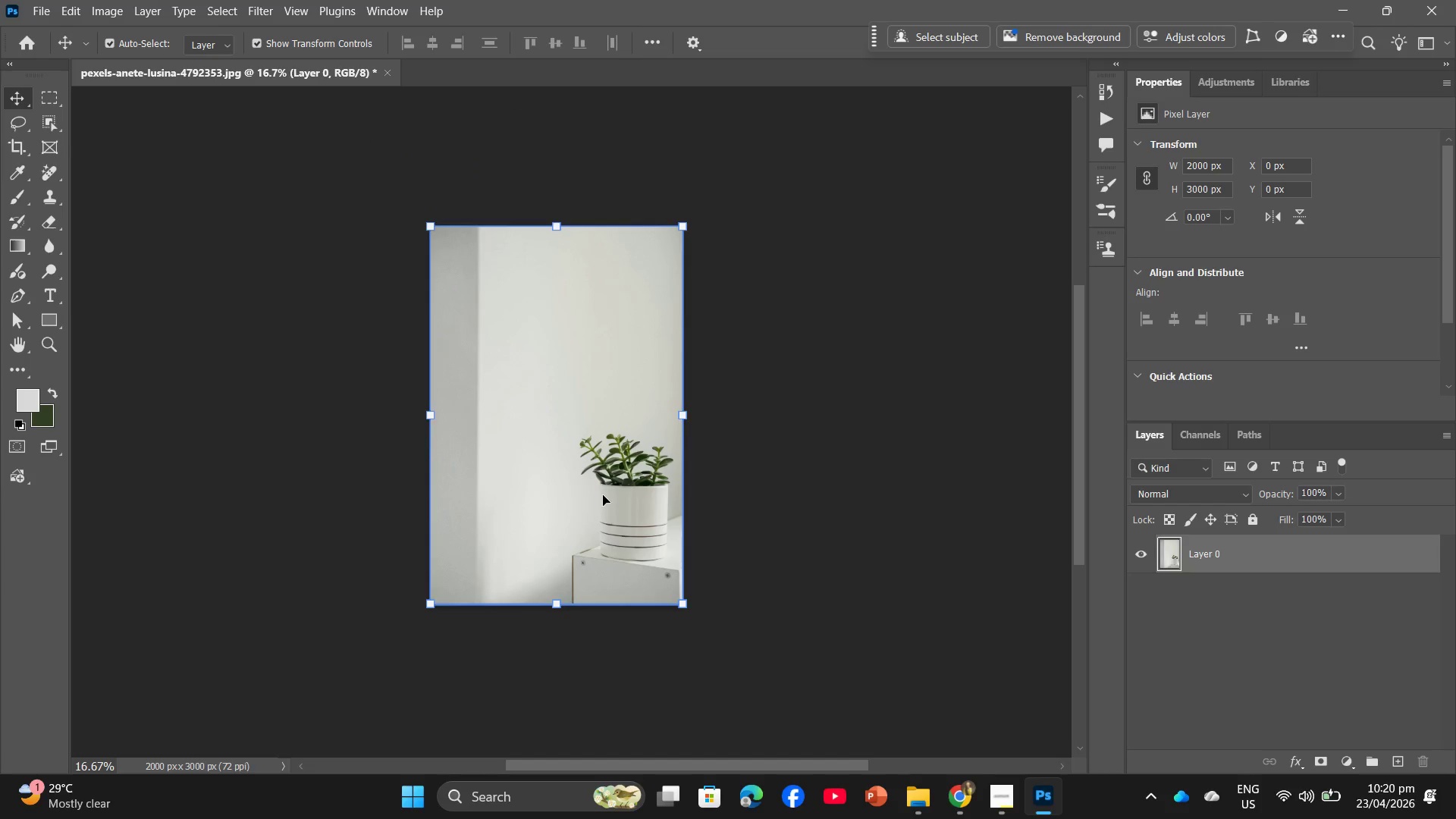 
hold_key(key=AltLeft, duration=0.75)
 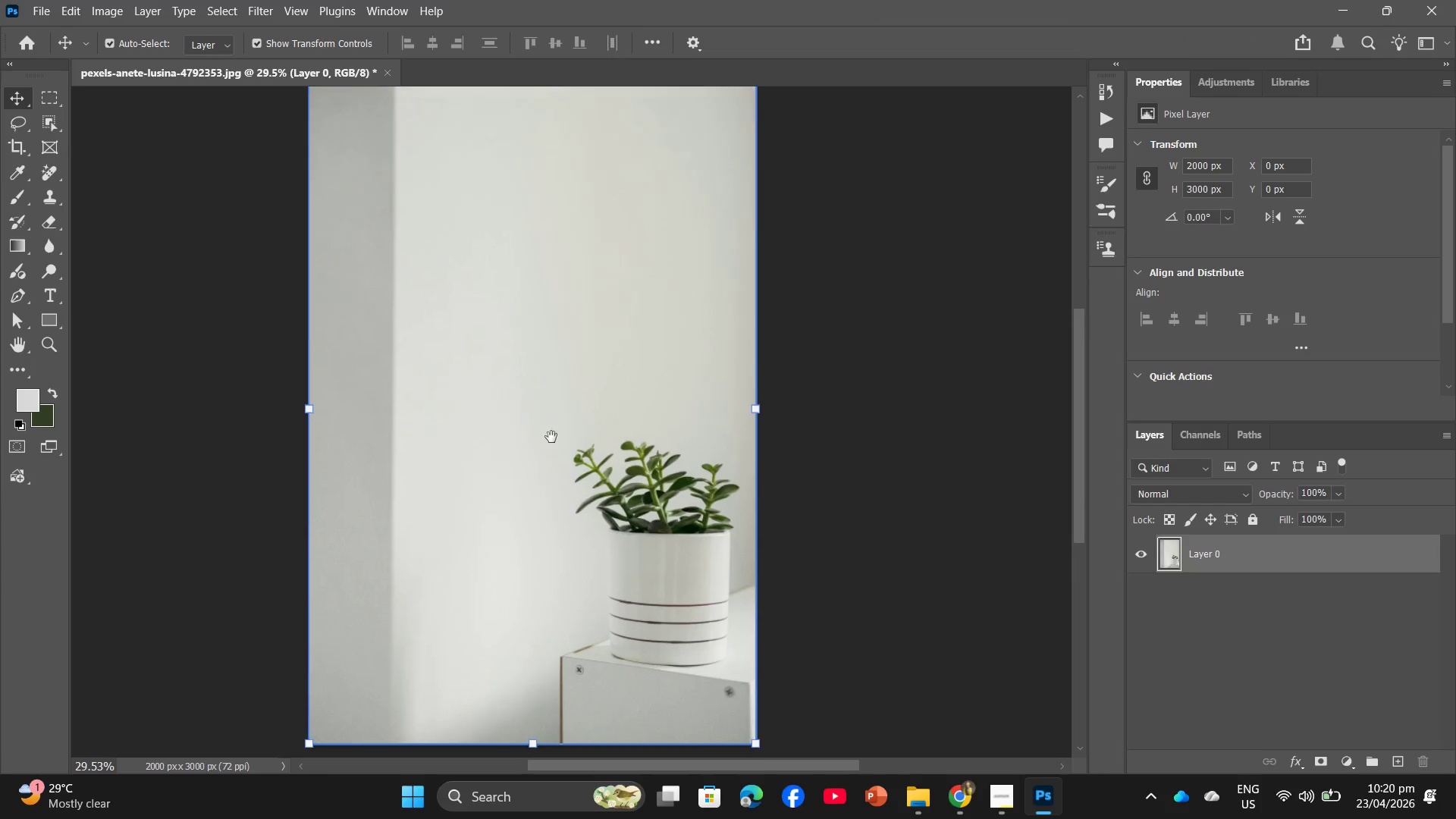 
hold_key(key=Space, duration=0.62)
 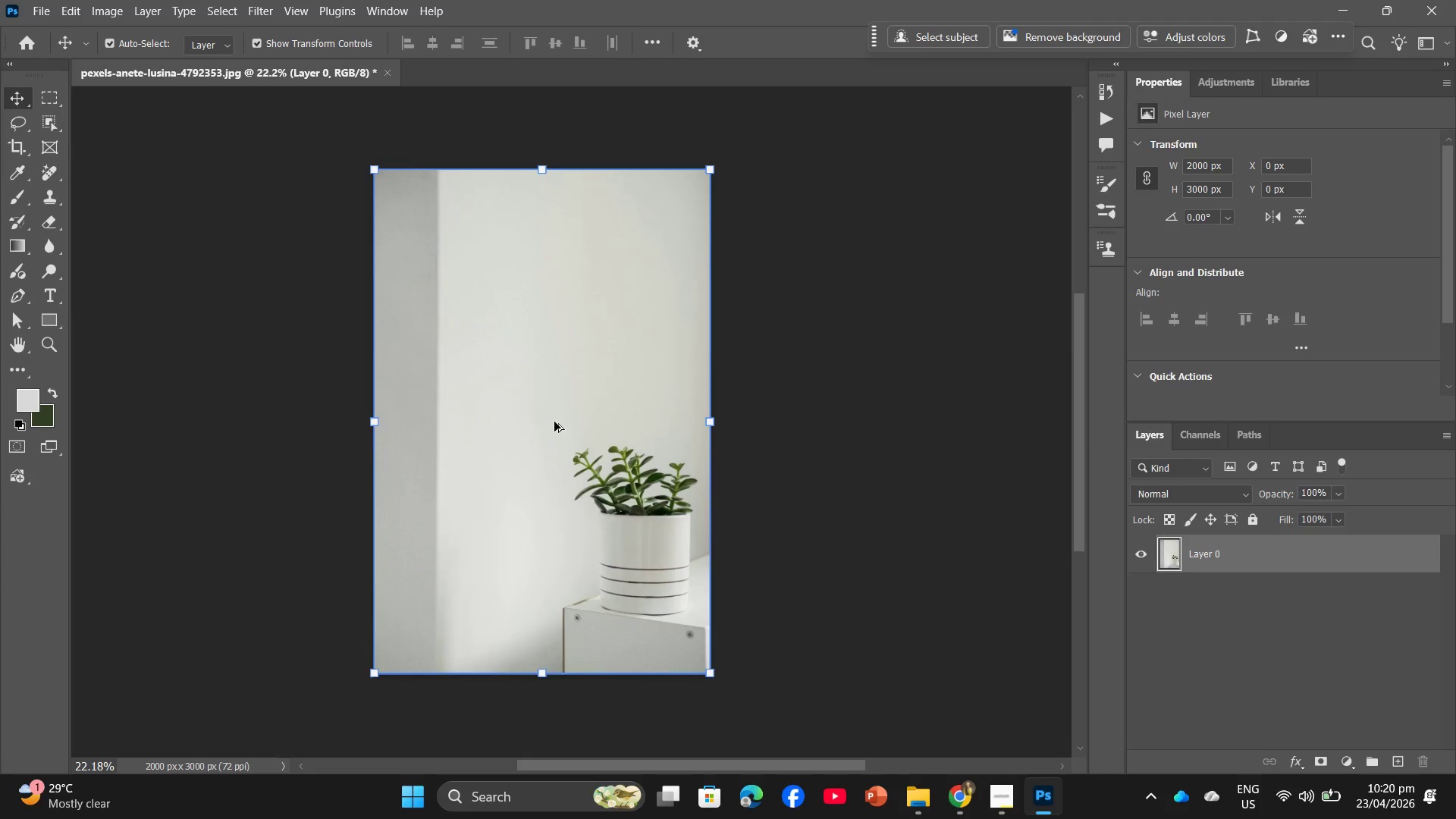 
scroll: coordinate [602, 475], scroll_direction: up, amount: 6.0
 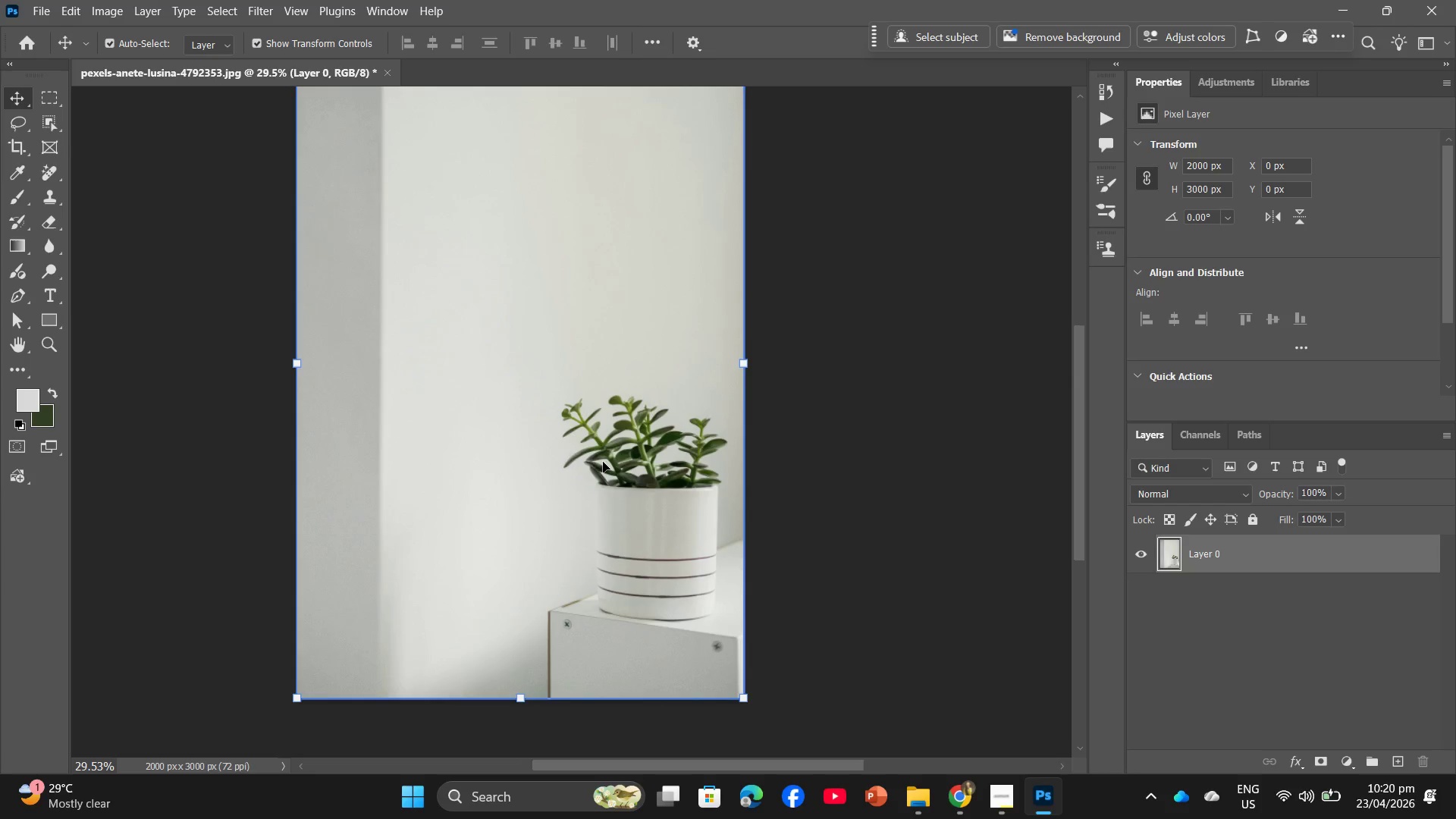 
left_click_drag(start_coordinate=[535, 380], to_coordinate=[552, 438])
 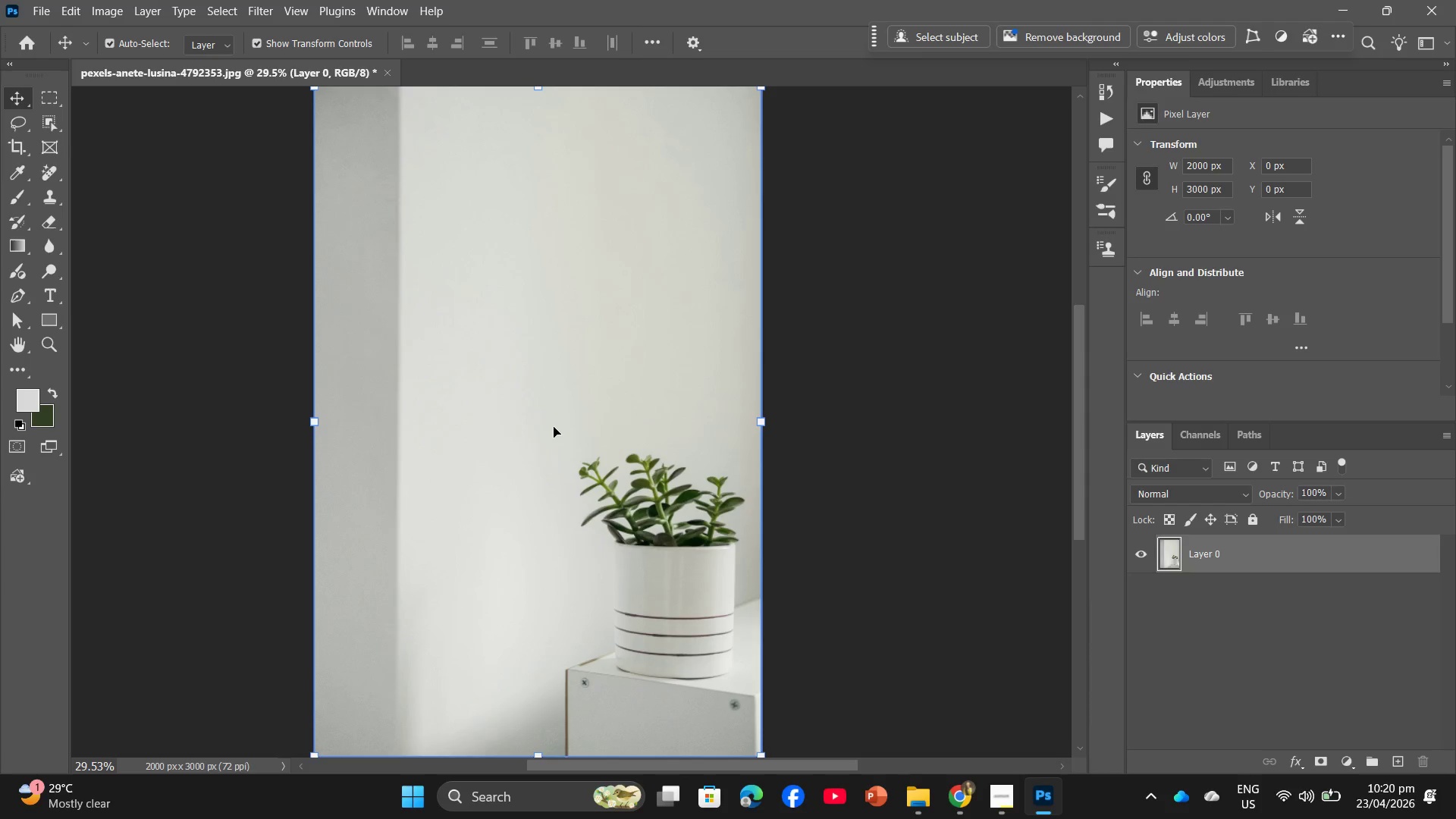 
hold_key(key=AltLeft, duration=0.34)
scroll: coordinate [554, 422], scroll_direction: down, amount: 3.0
 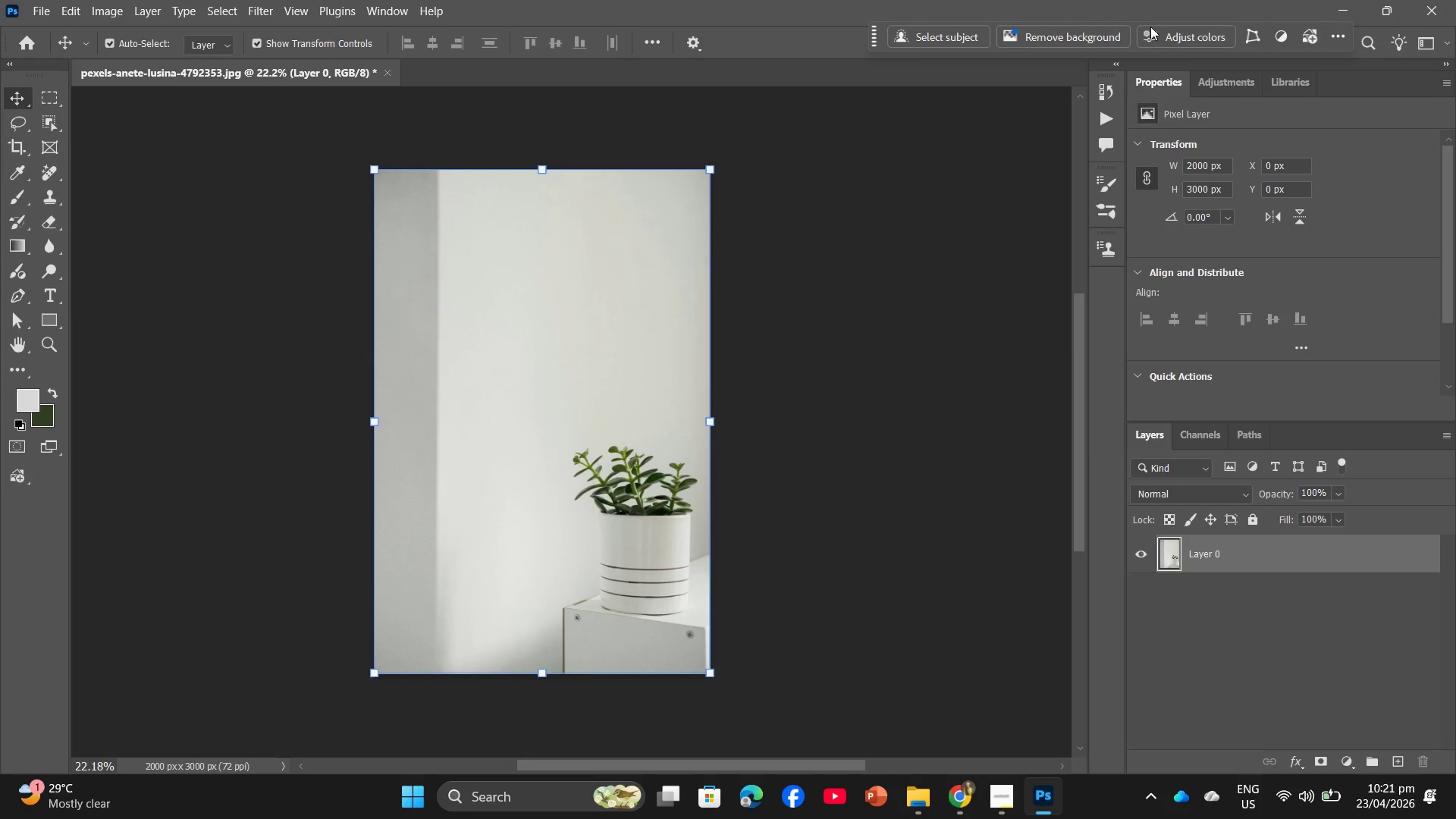 
left_click([1193, 35])
 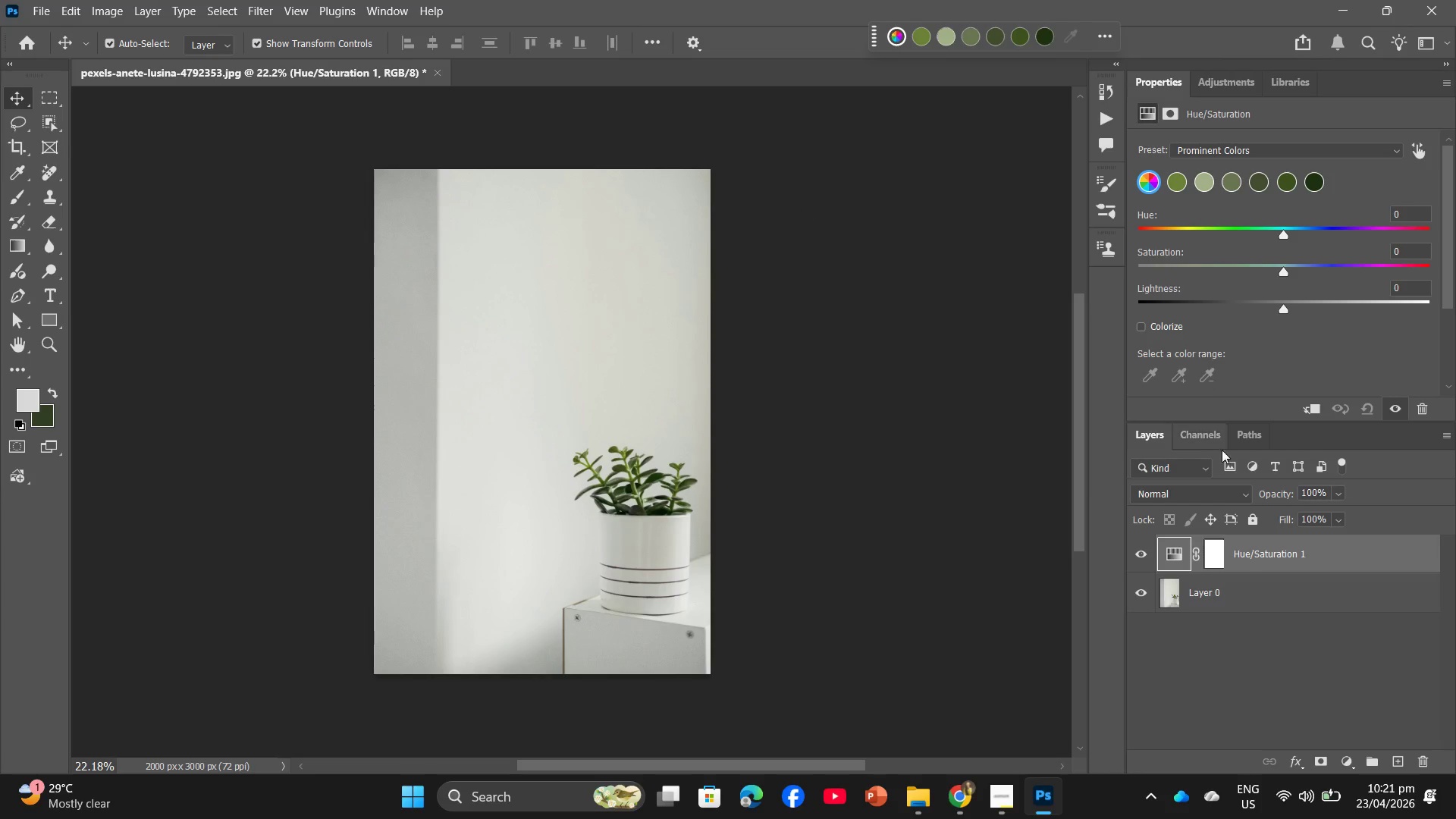 
wait(14.2)
 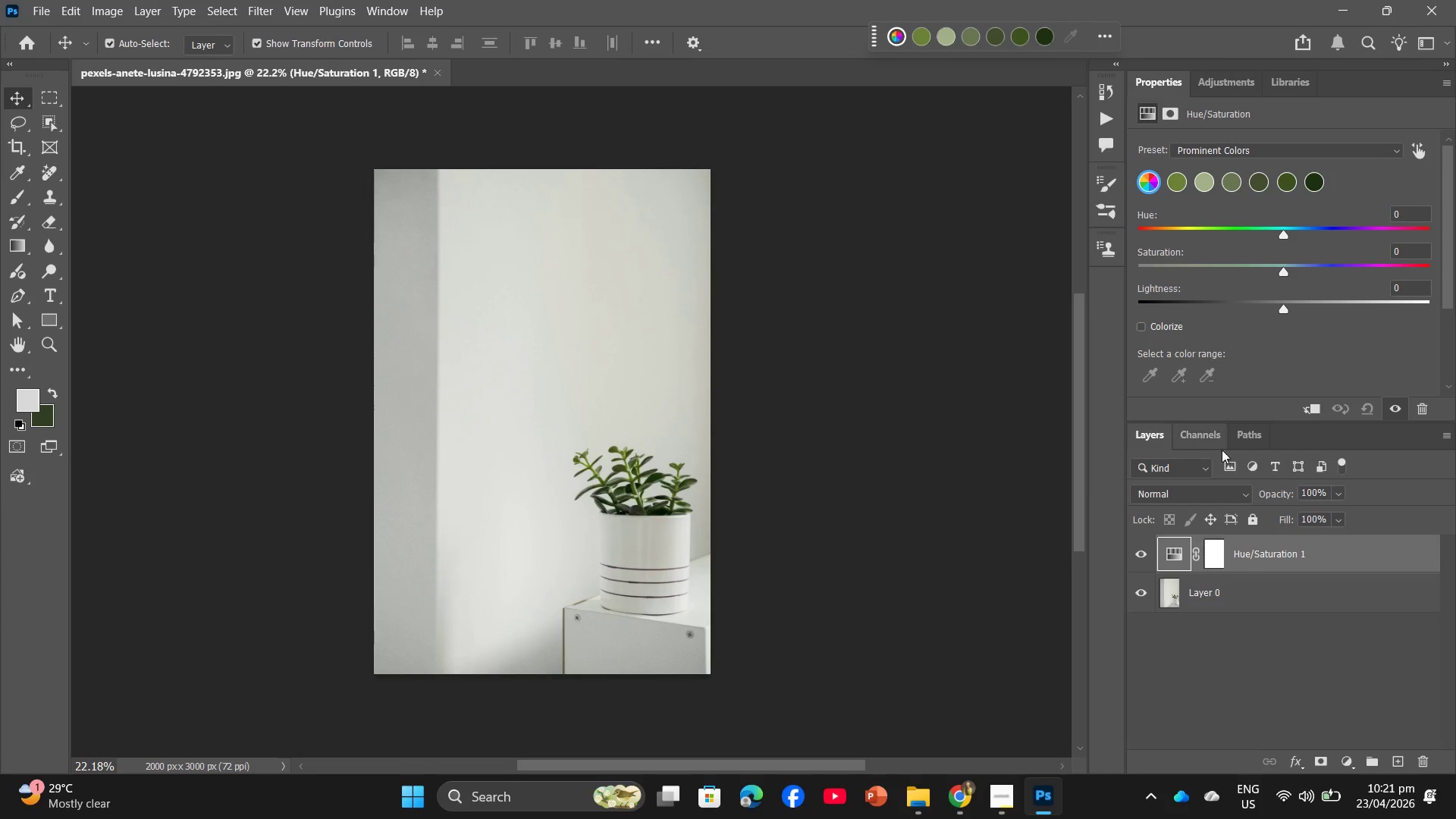 
left_click([1172, 183])
 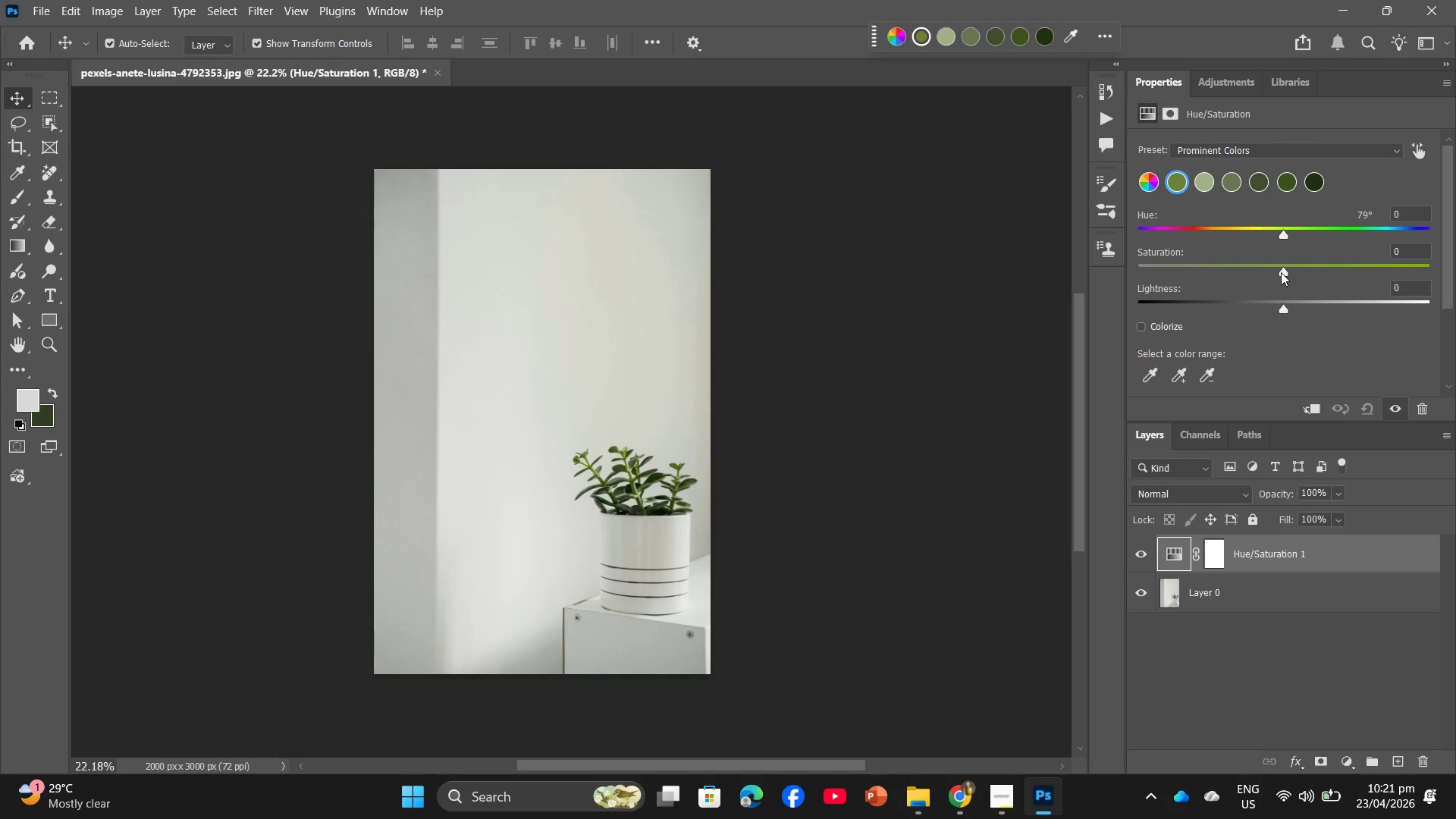 
left_click_drag(start_coordinate=[1282, 271], to_coordinate=[1268, 264])
 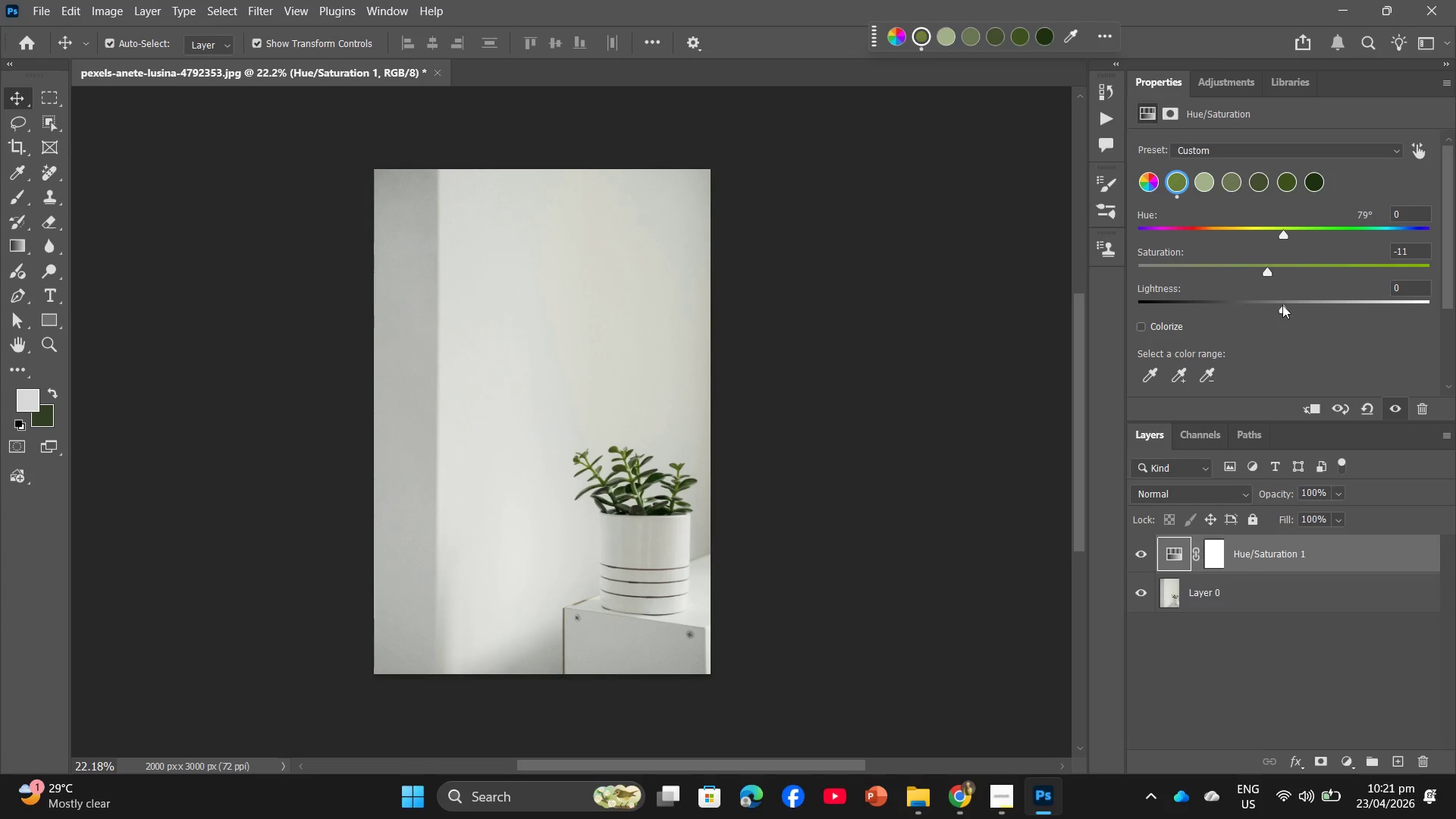 
left_click_drag(start_coordinate=[1282, 305], to_coordinate=[1269, 303])
 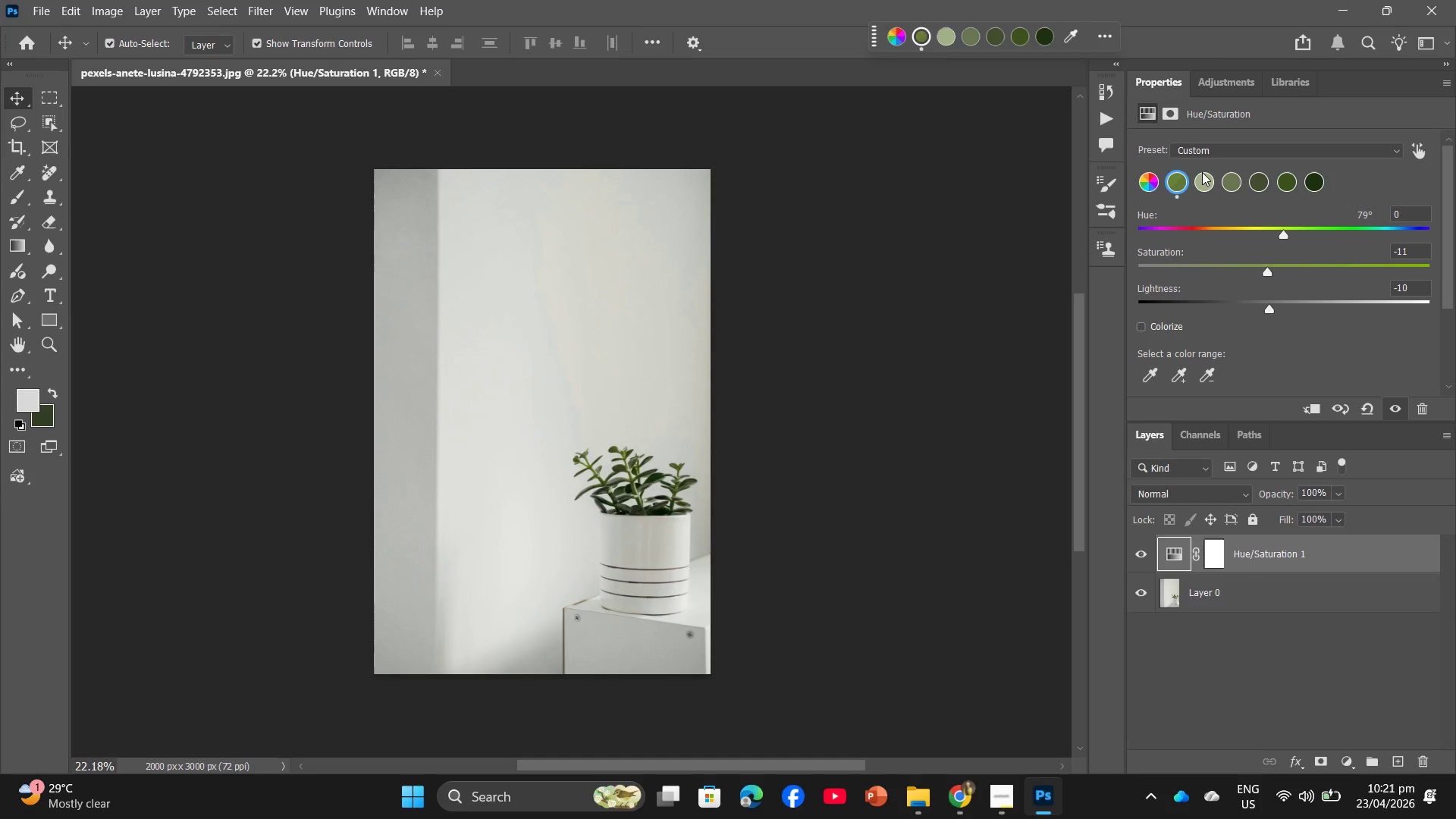 
left_click([1203, 172])
 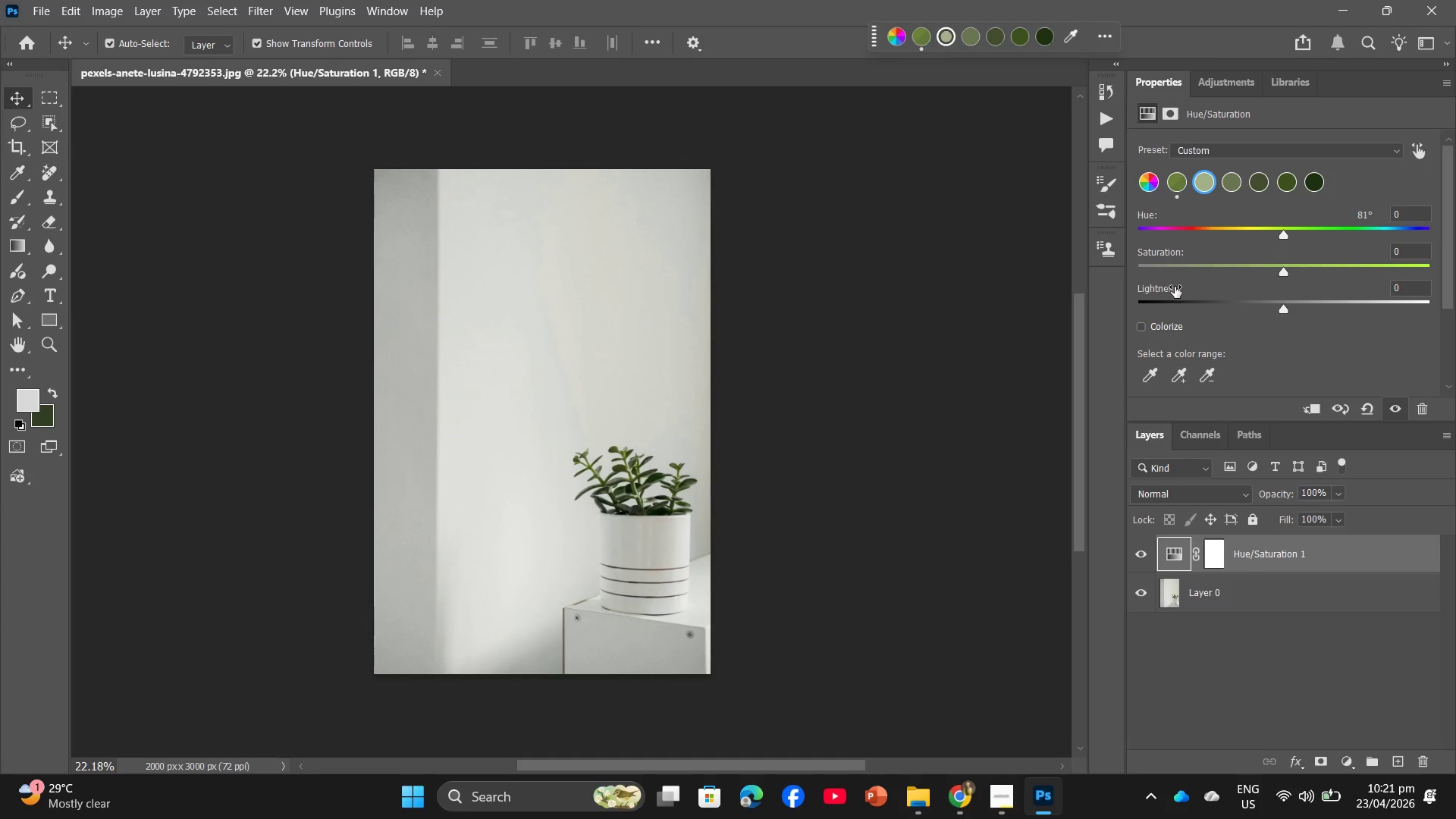 
left_click([1235, 181])
 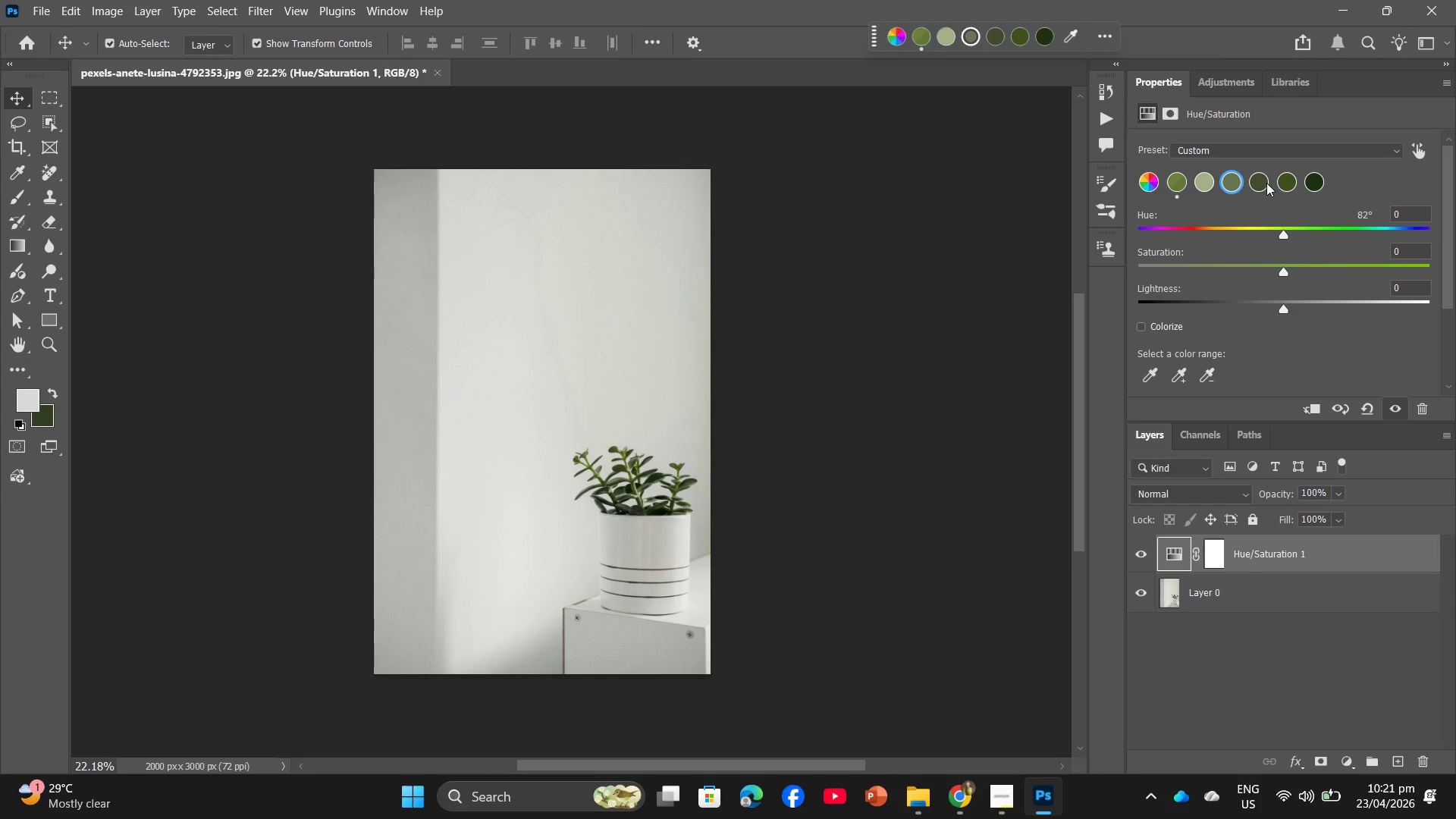 
left_click([1266, 183])
 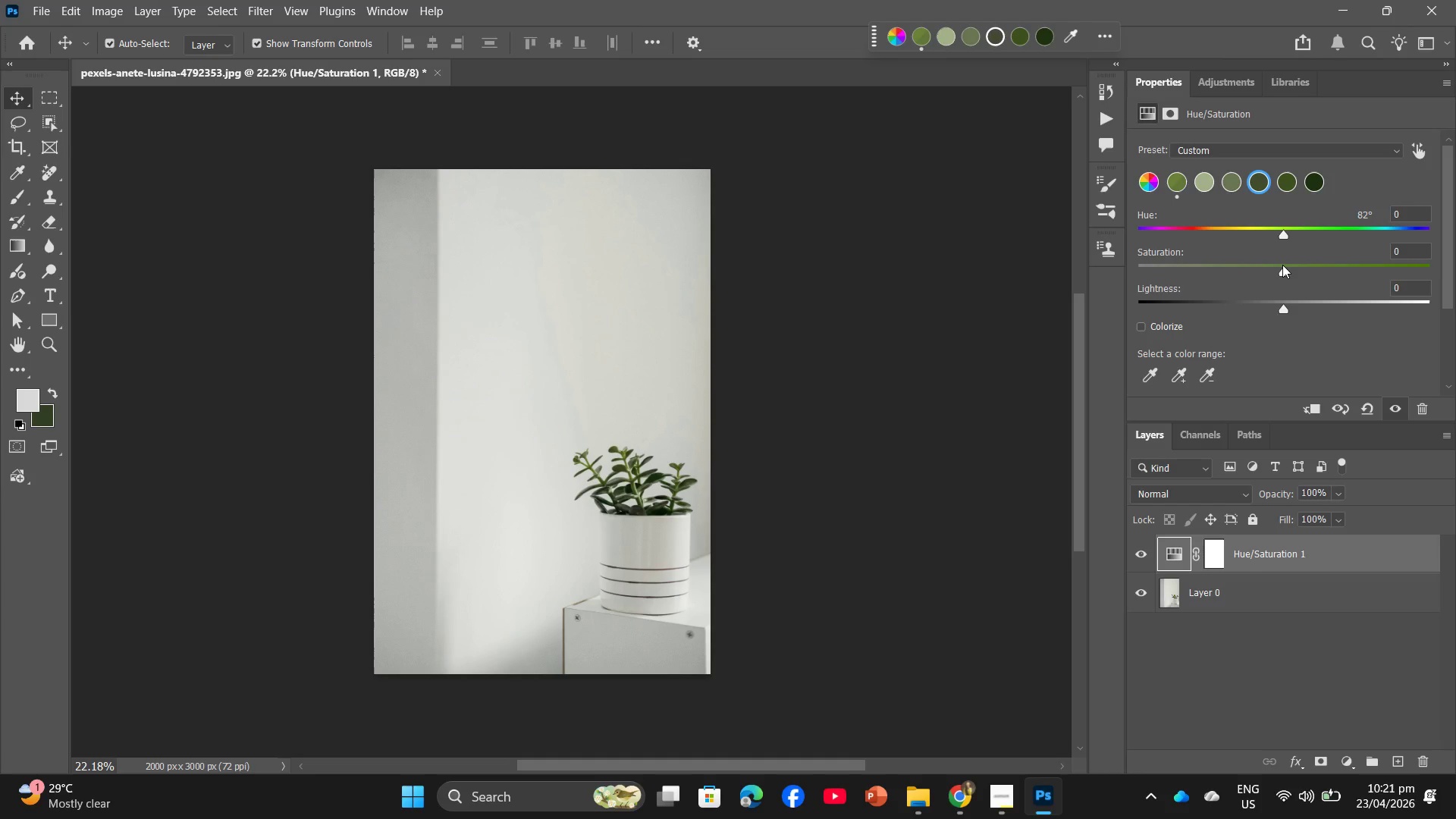 
left_click_drag(start_coordinate=[1282, 265], to_coordinate=[1268, 270])
 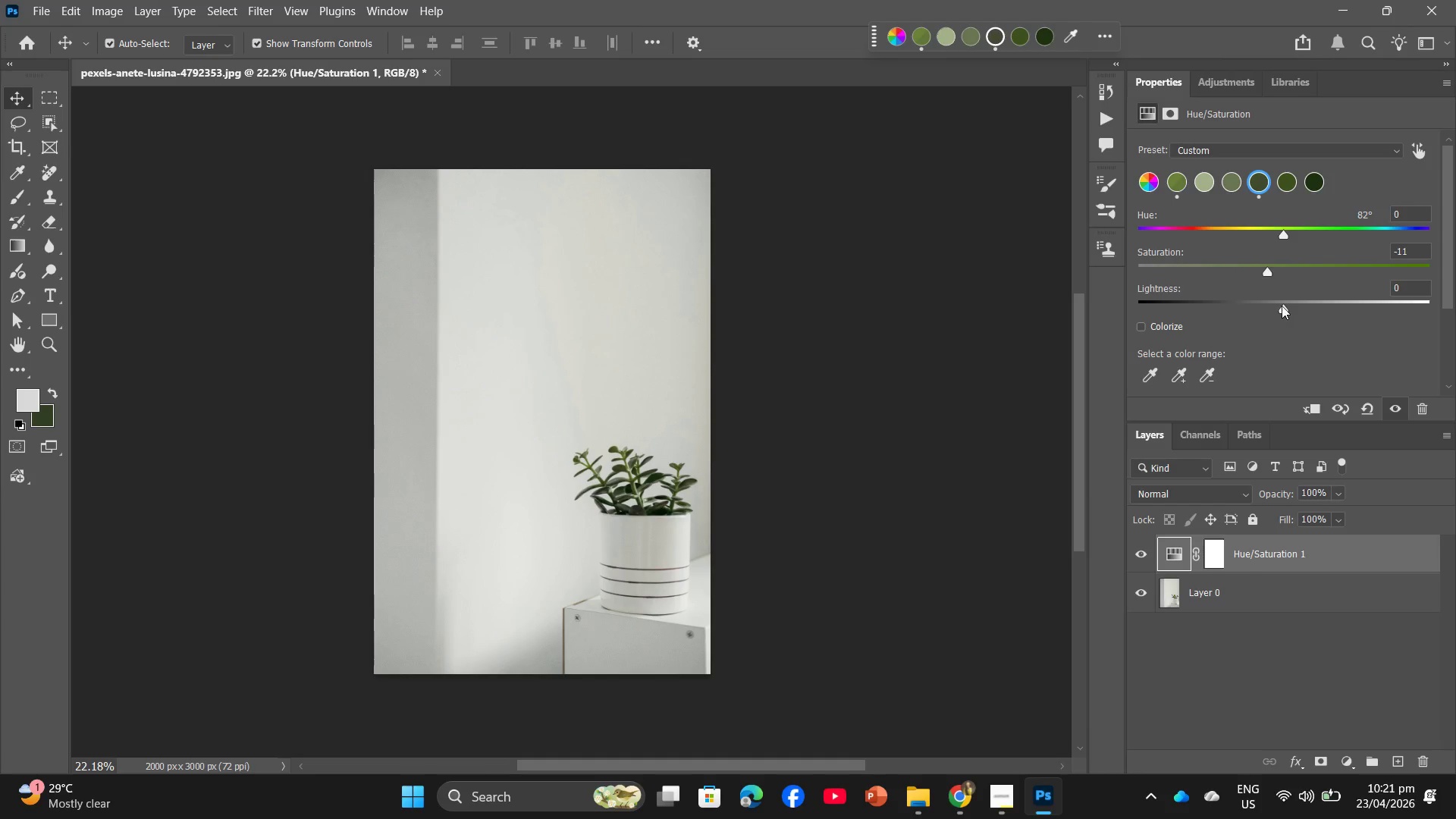 
left_click_drag(start_coordinate=[1282, 306], to_coordinate=[1276, 306])
 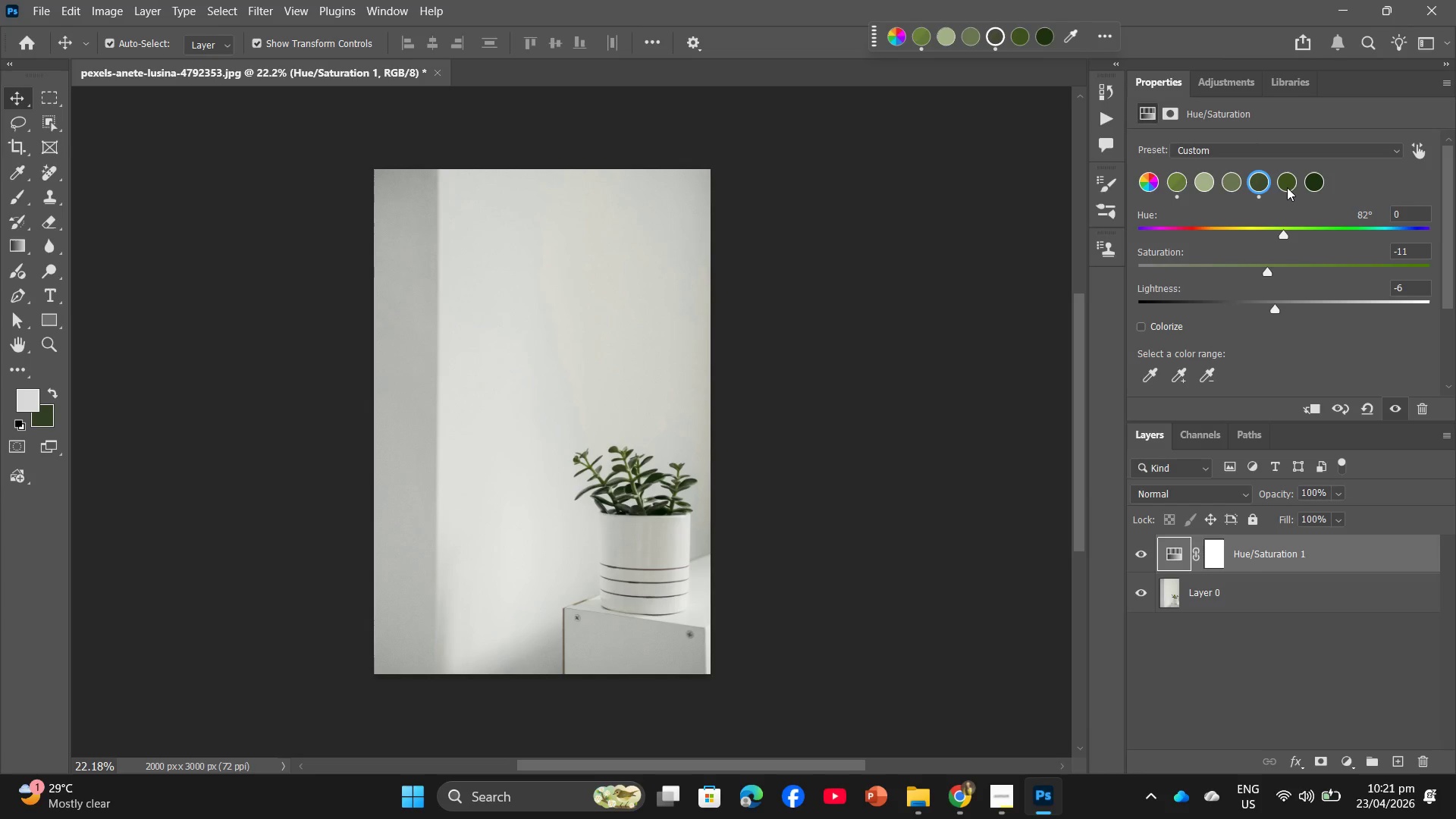 
left_click([1284, 184])
 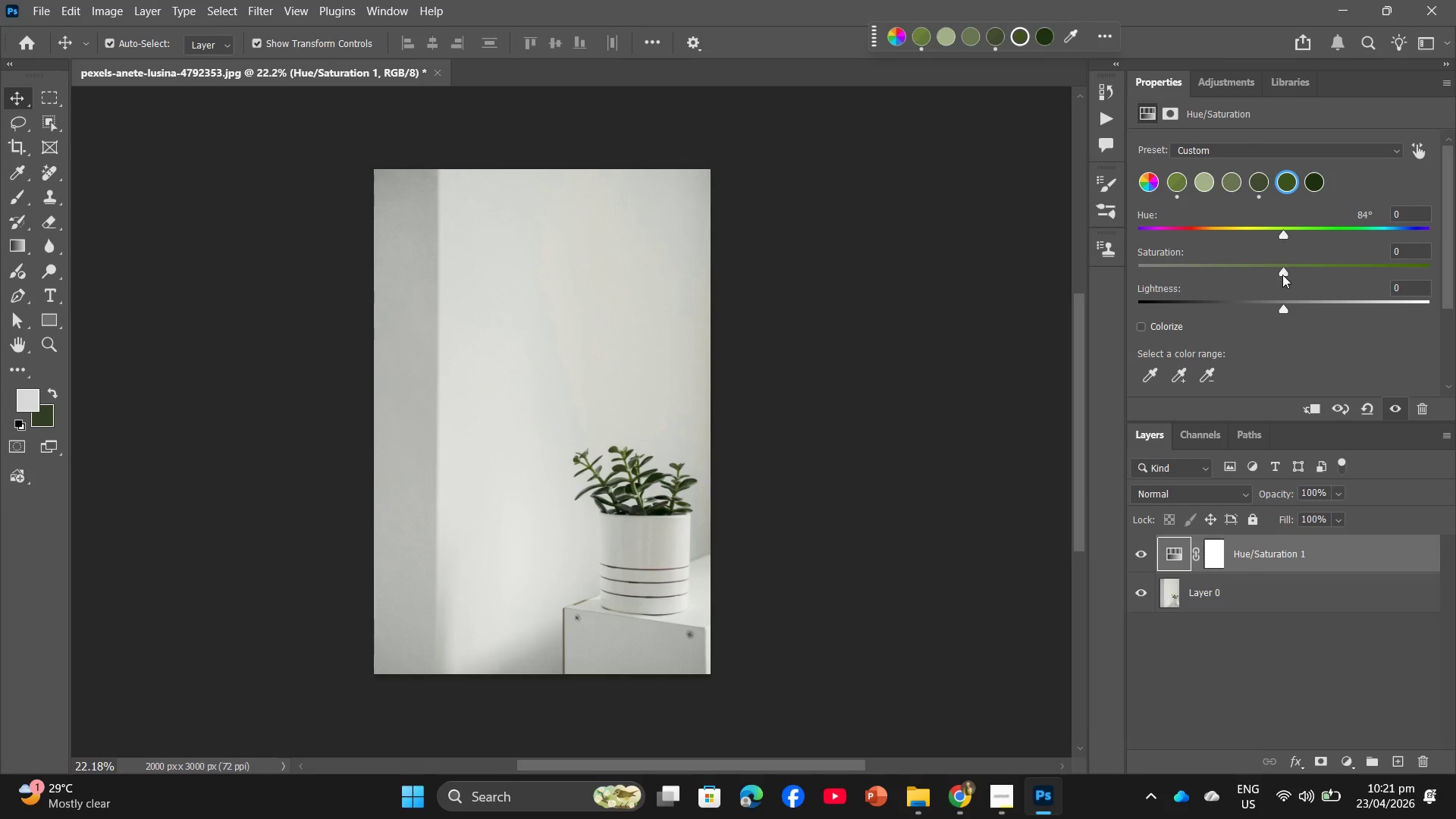 
left_click_drag(start_coordinate=[1282, 275], to_coordinate=[1299, 269])
 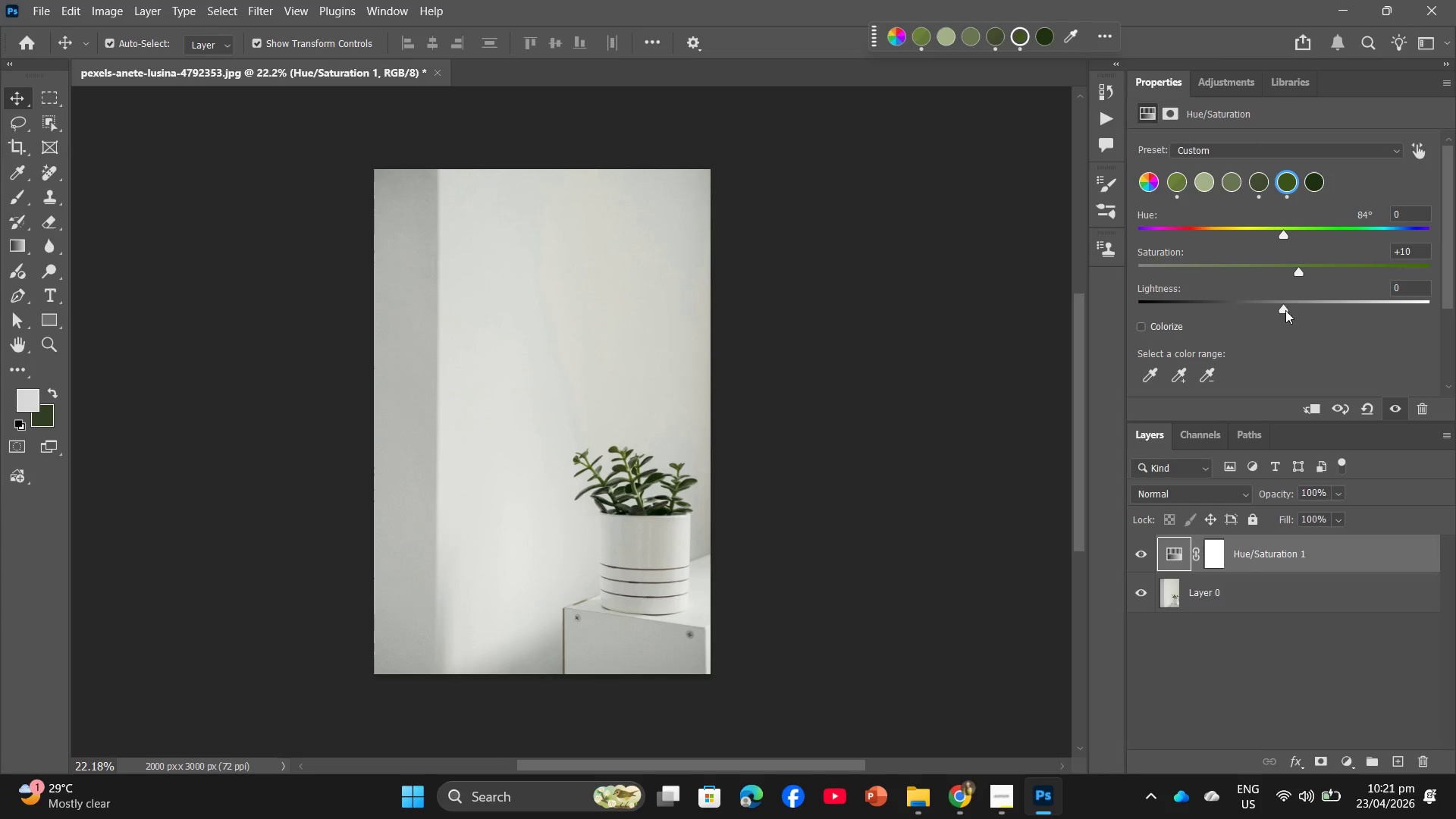 
left_click_drag(start_coordinate=[1284, 309], to_coordinate=[1271, 308])
 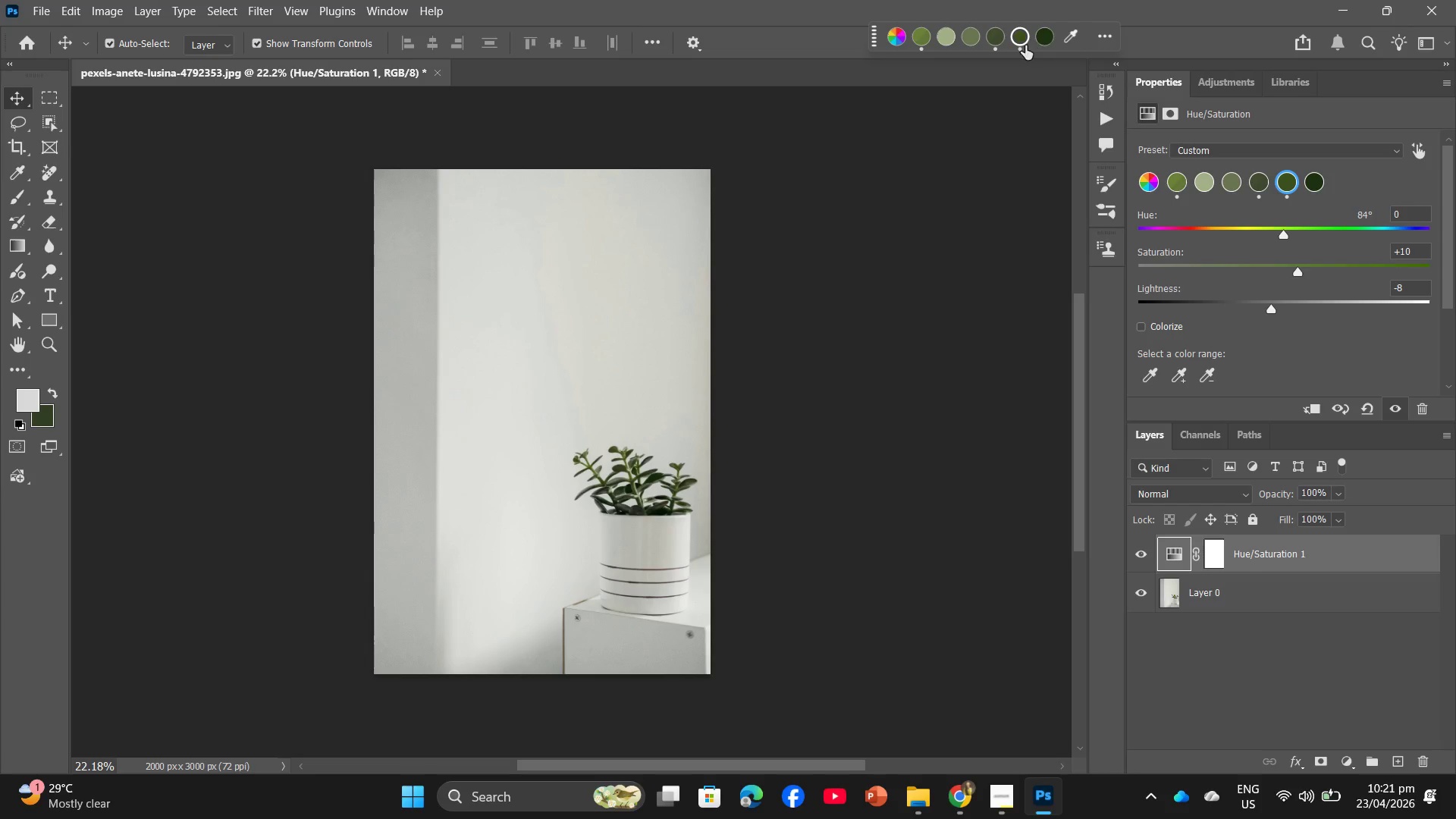 
left_click([1076, 36])
 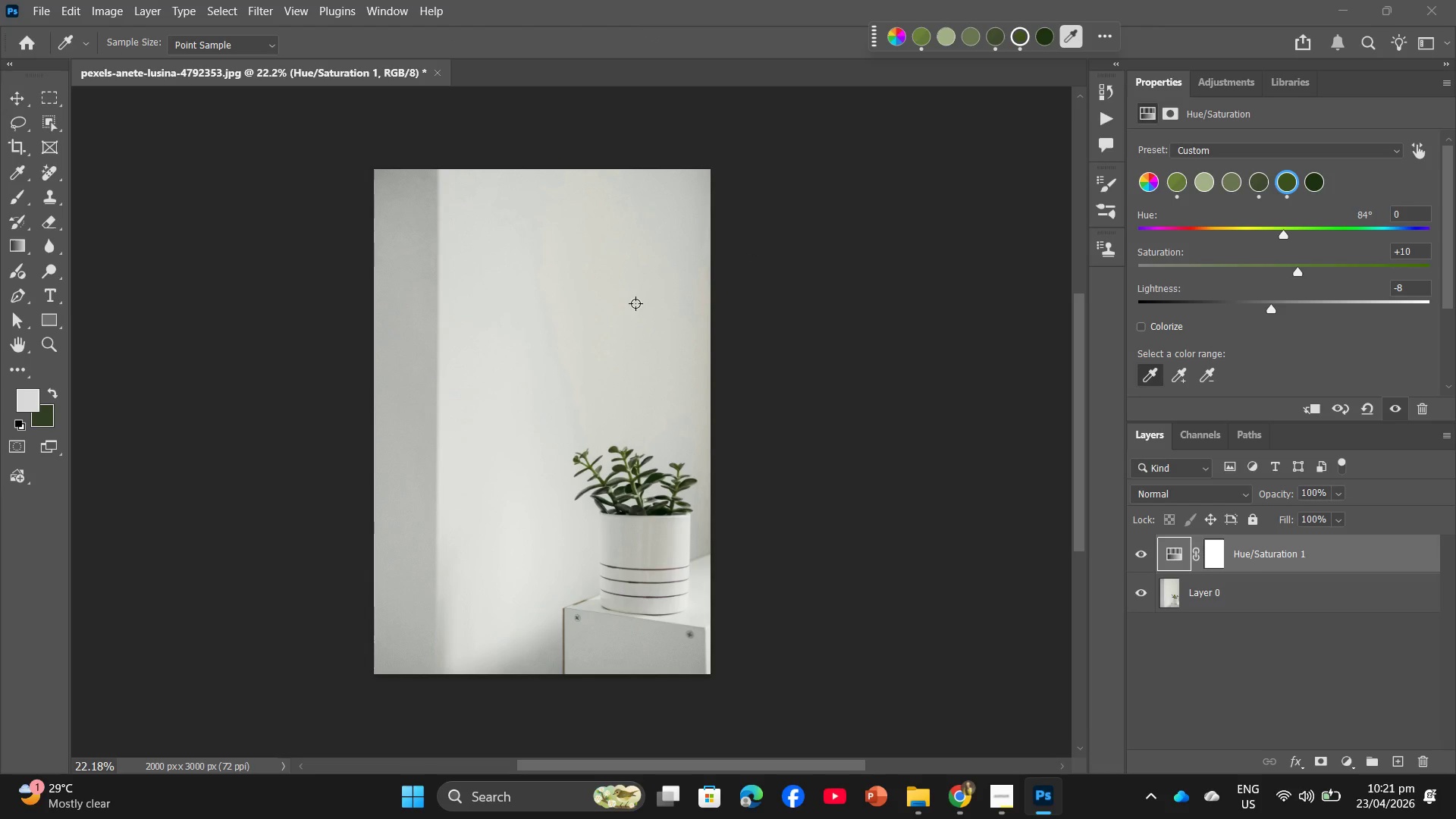 
left_click([635, 303])
 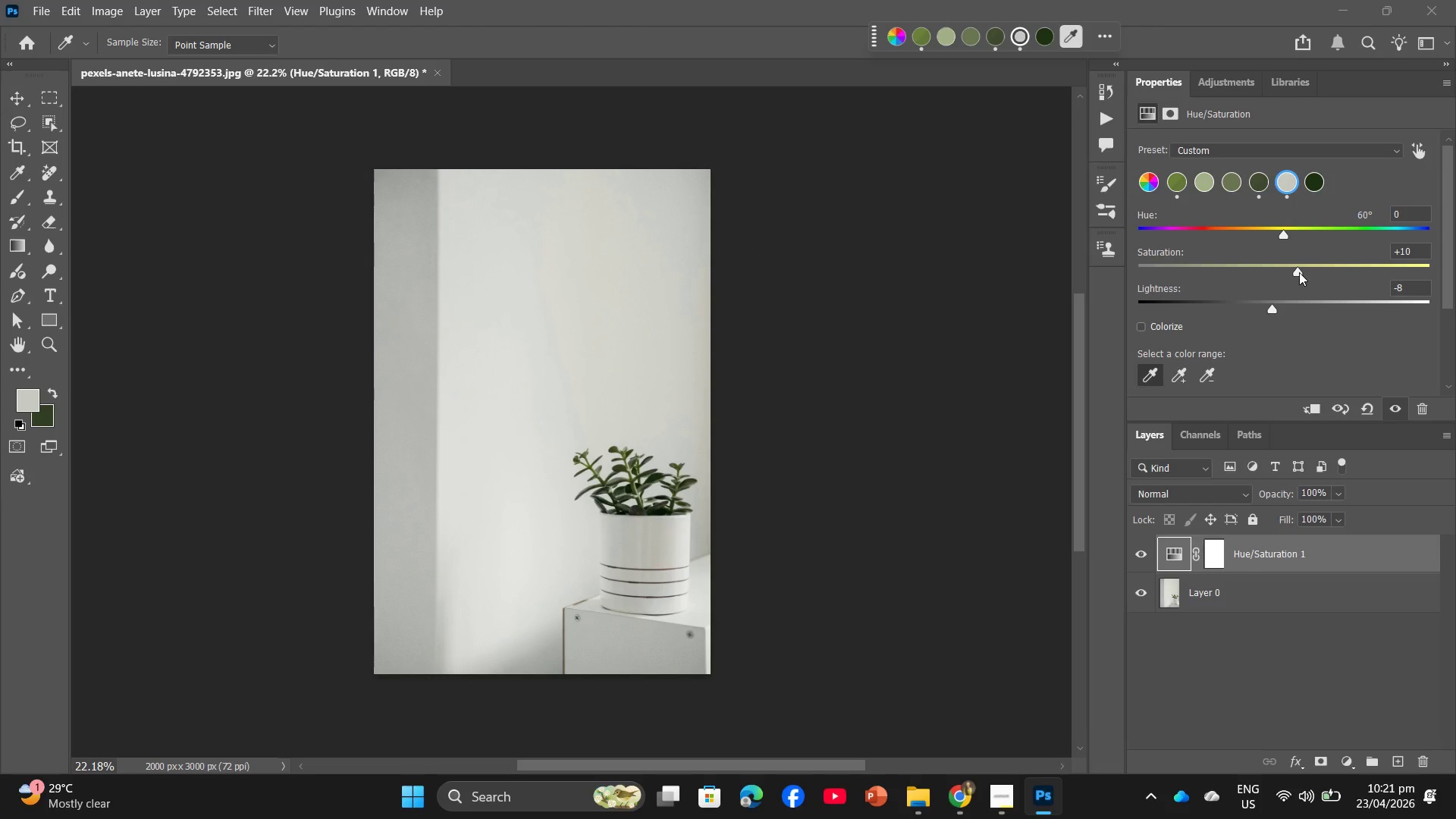 
left_click_drag(start_coordinate=[1299, 272], to_coordinate=[1319, 252])
 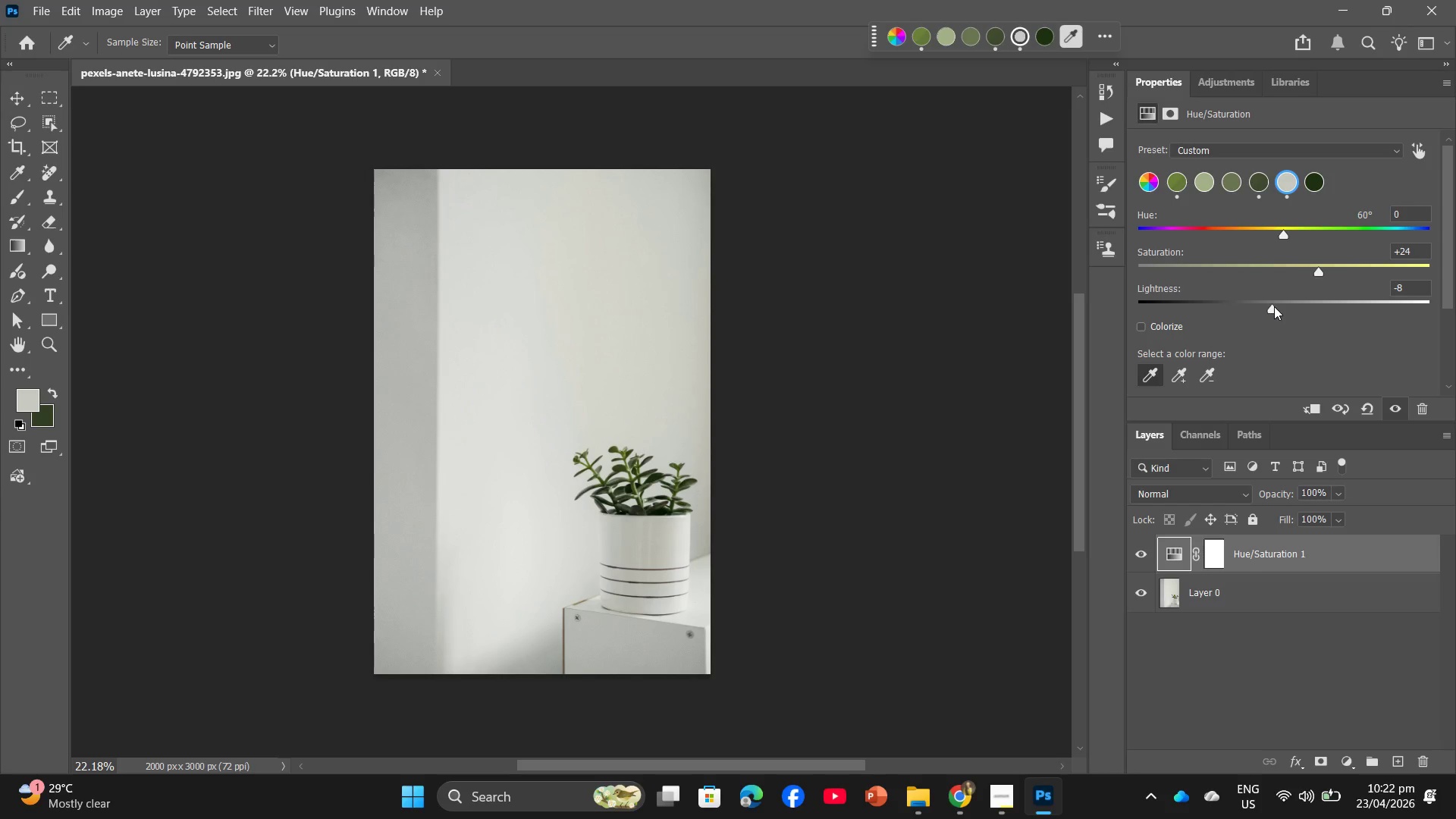 
left_click_drag(start_coordinate=[1274, 306], to_coordinate=[1304, 295])
 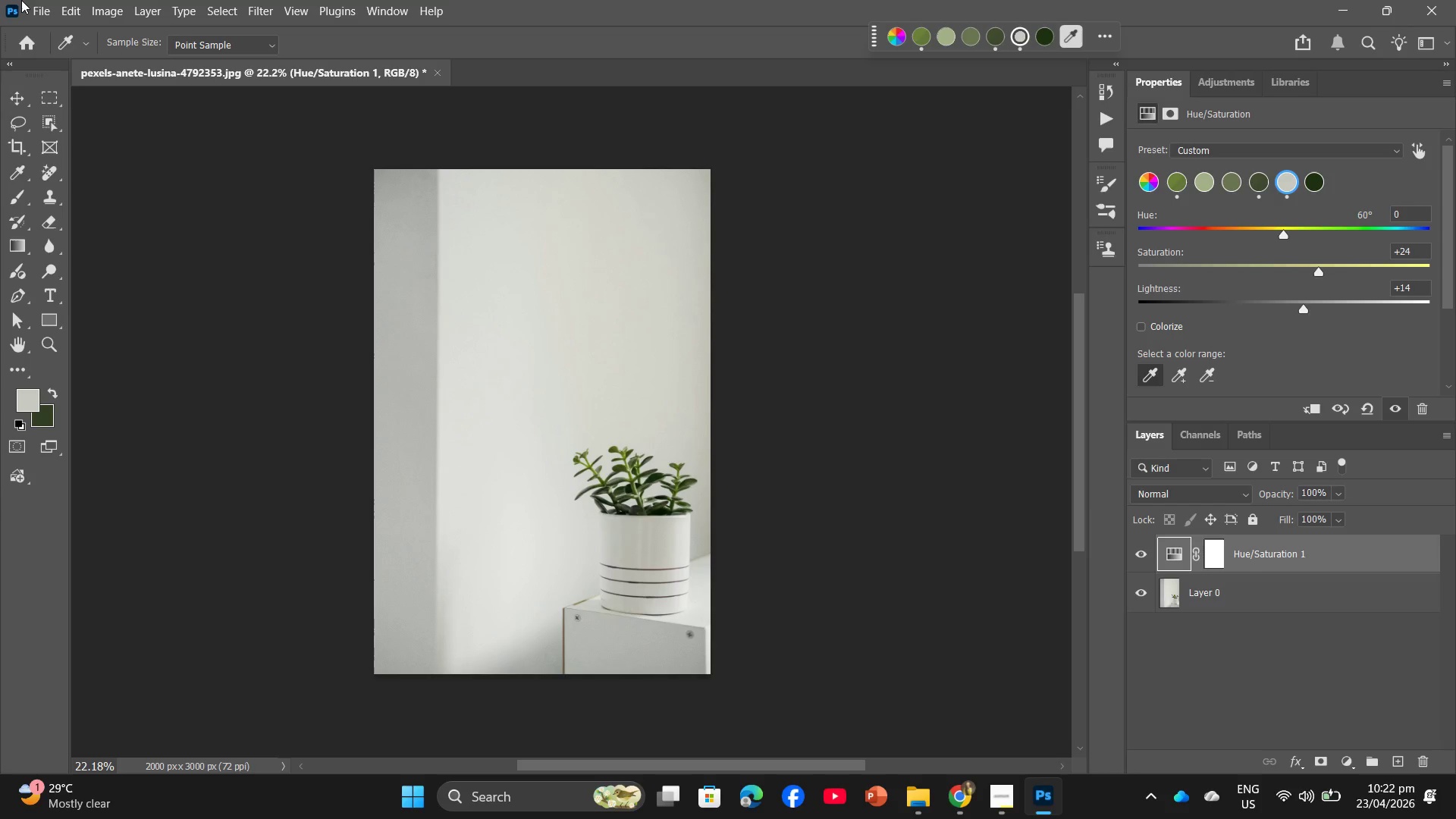 
left_click([40, 6])
 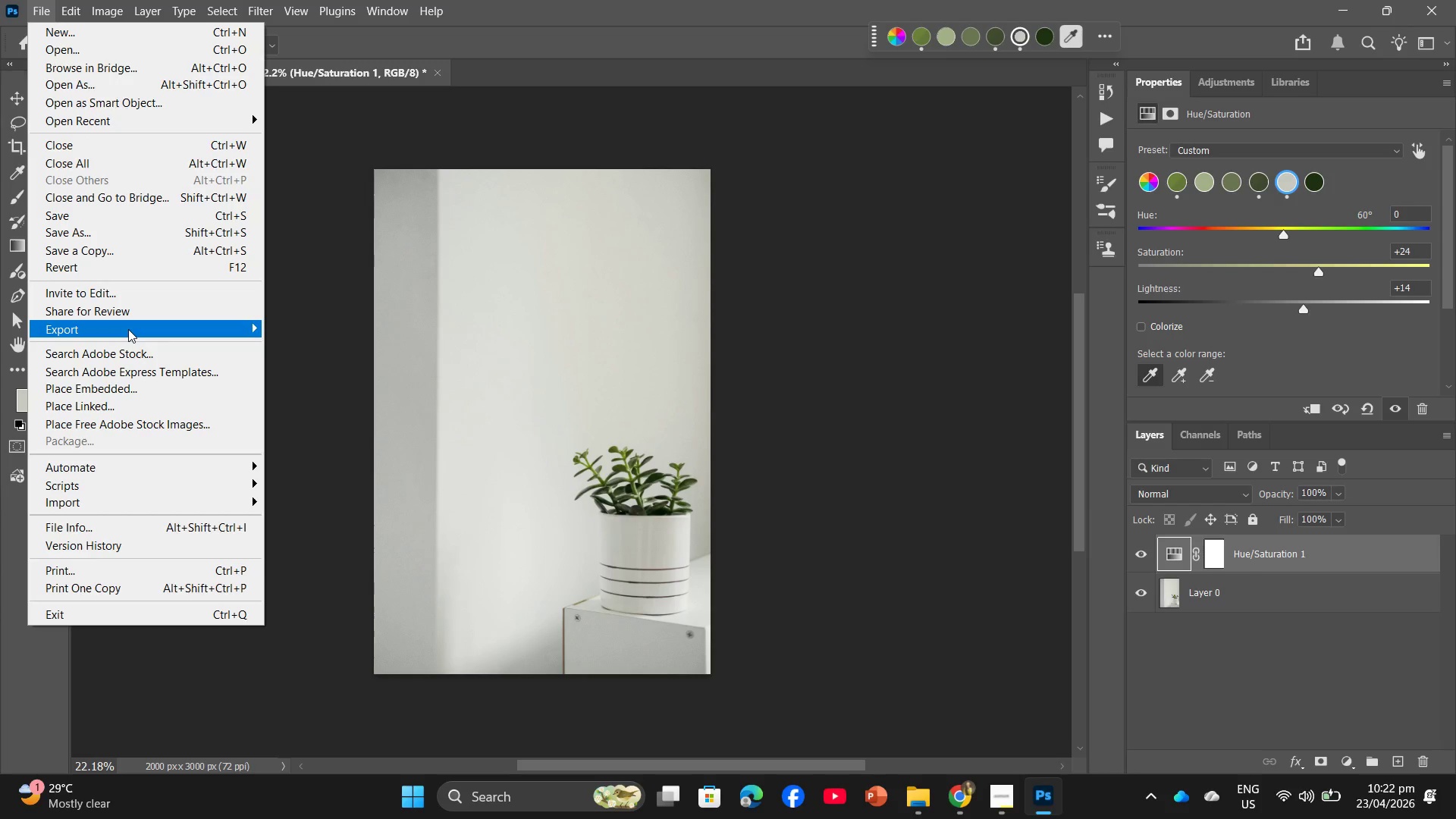 
left_click_drag(start_coordinate=[133, 329], to_coordinate=[140, 331])
 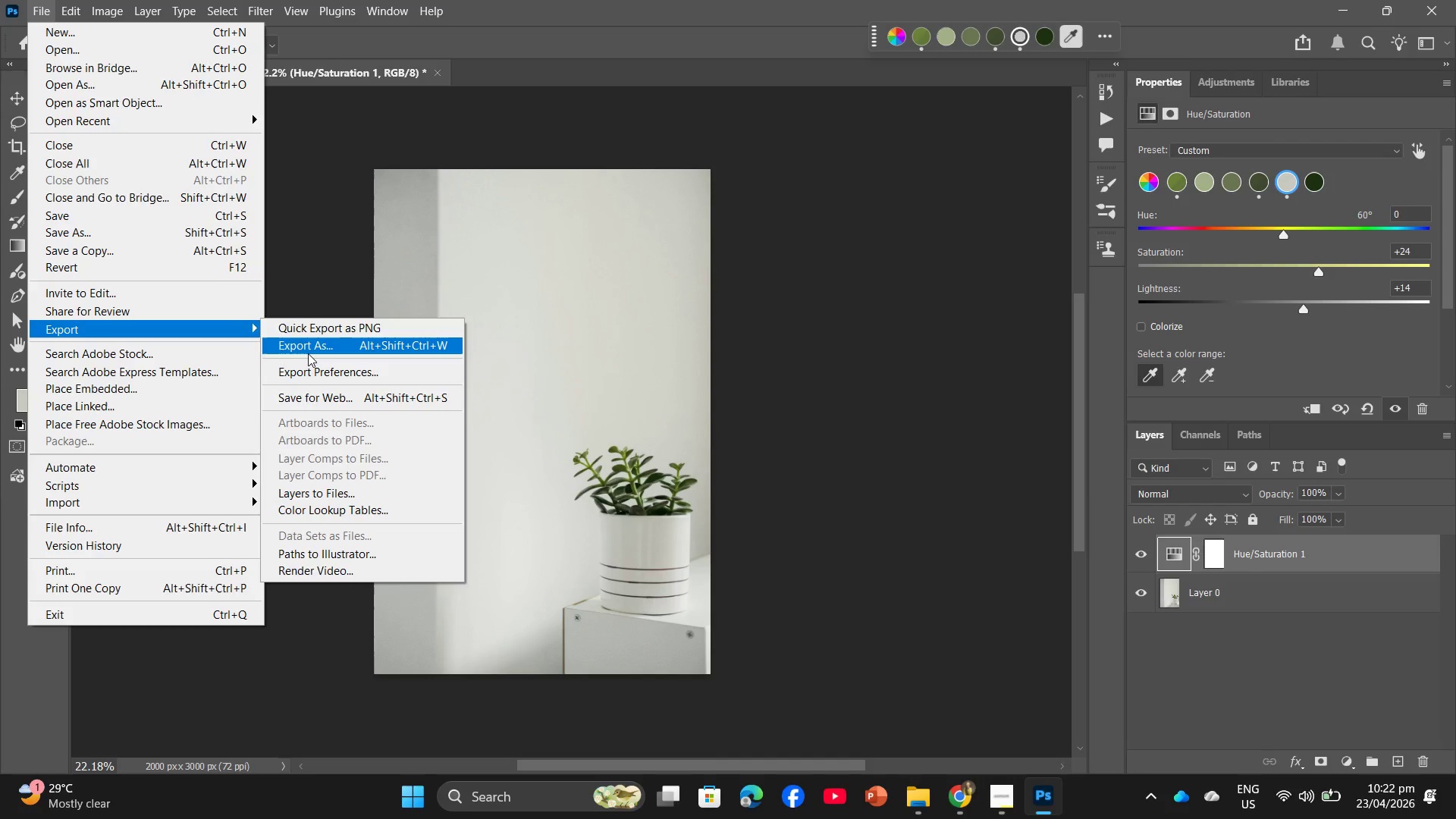 
left_click([308, 353])
 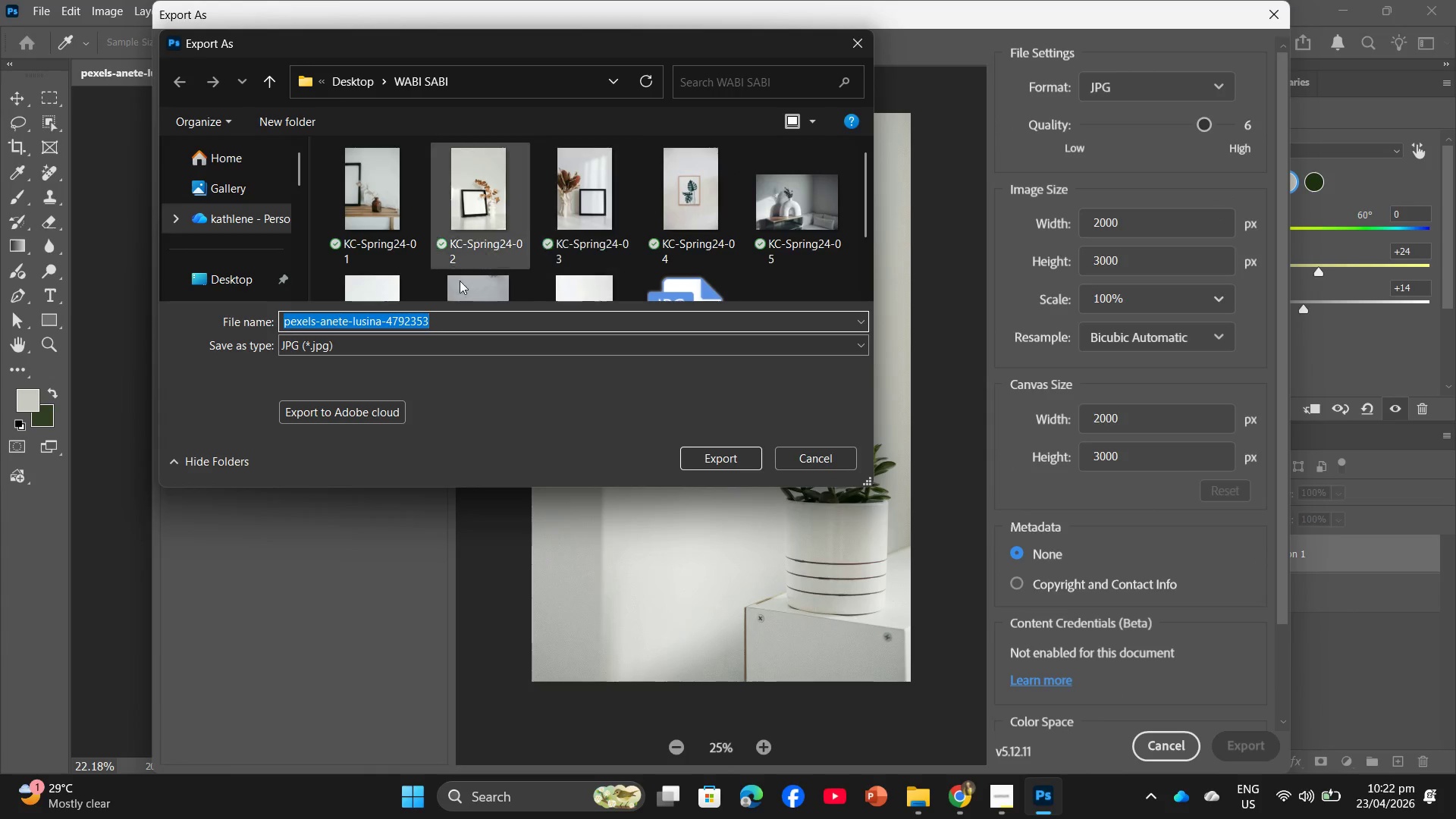 
wait(6.66)
 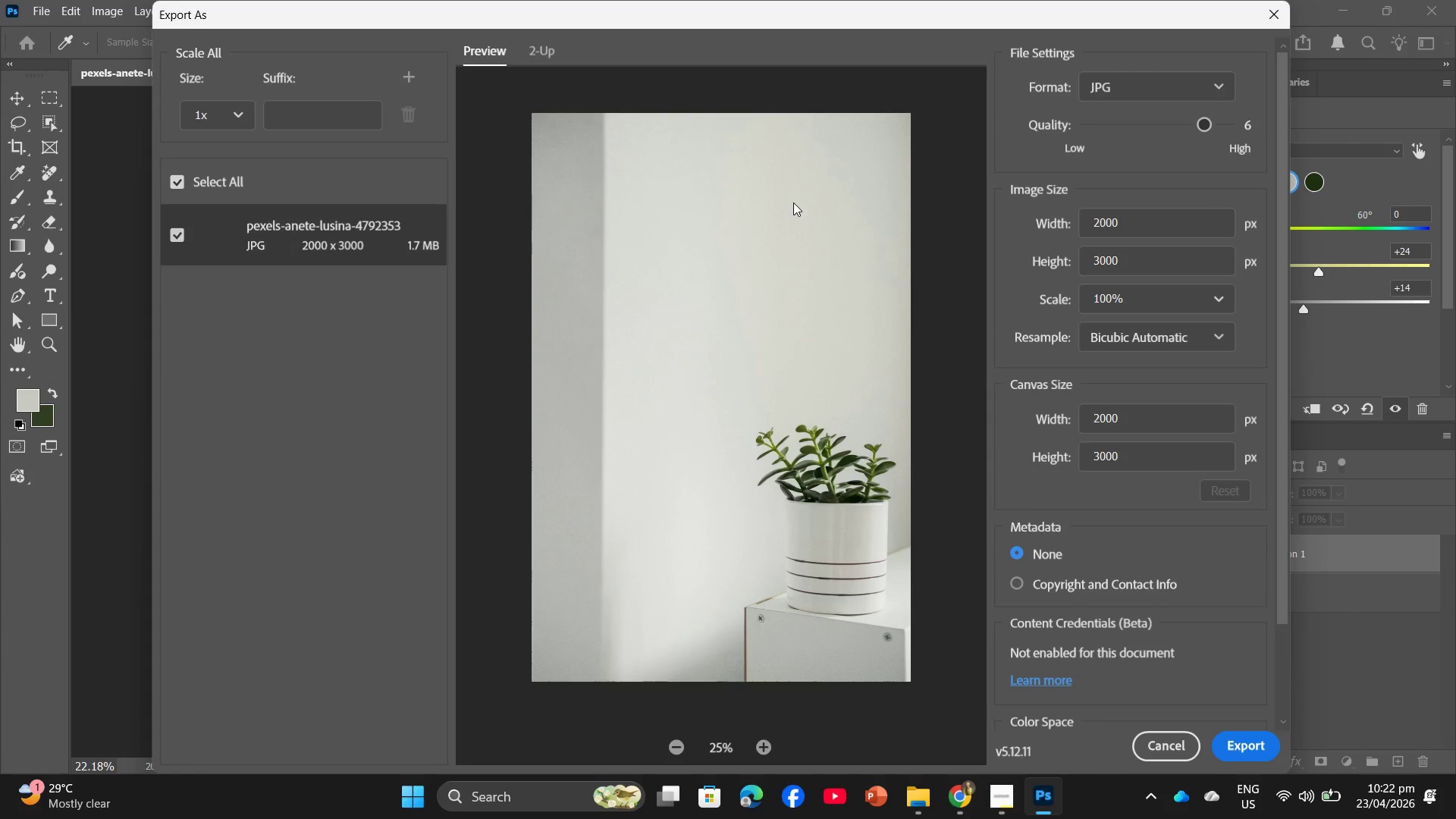 
key(Control+V)
 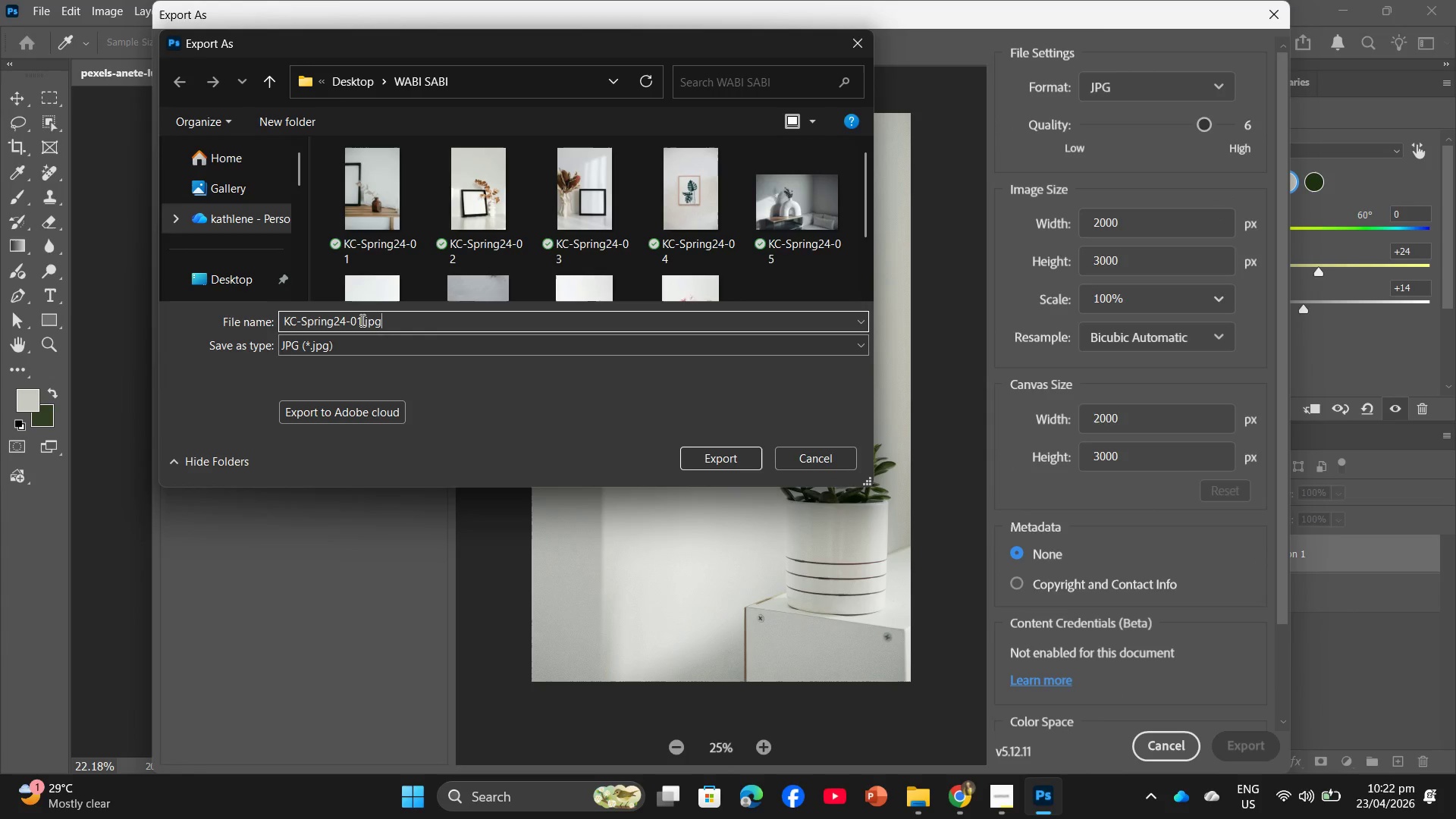 
left_click_drag(start_coordinate=[361, 320], to_coordinate=[351, 316])
 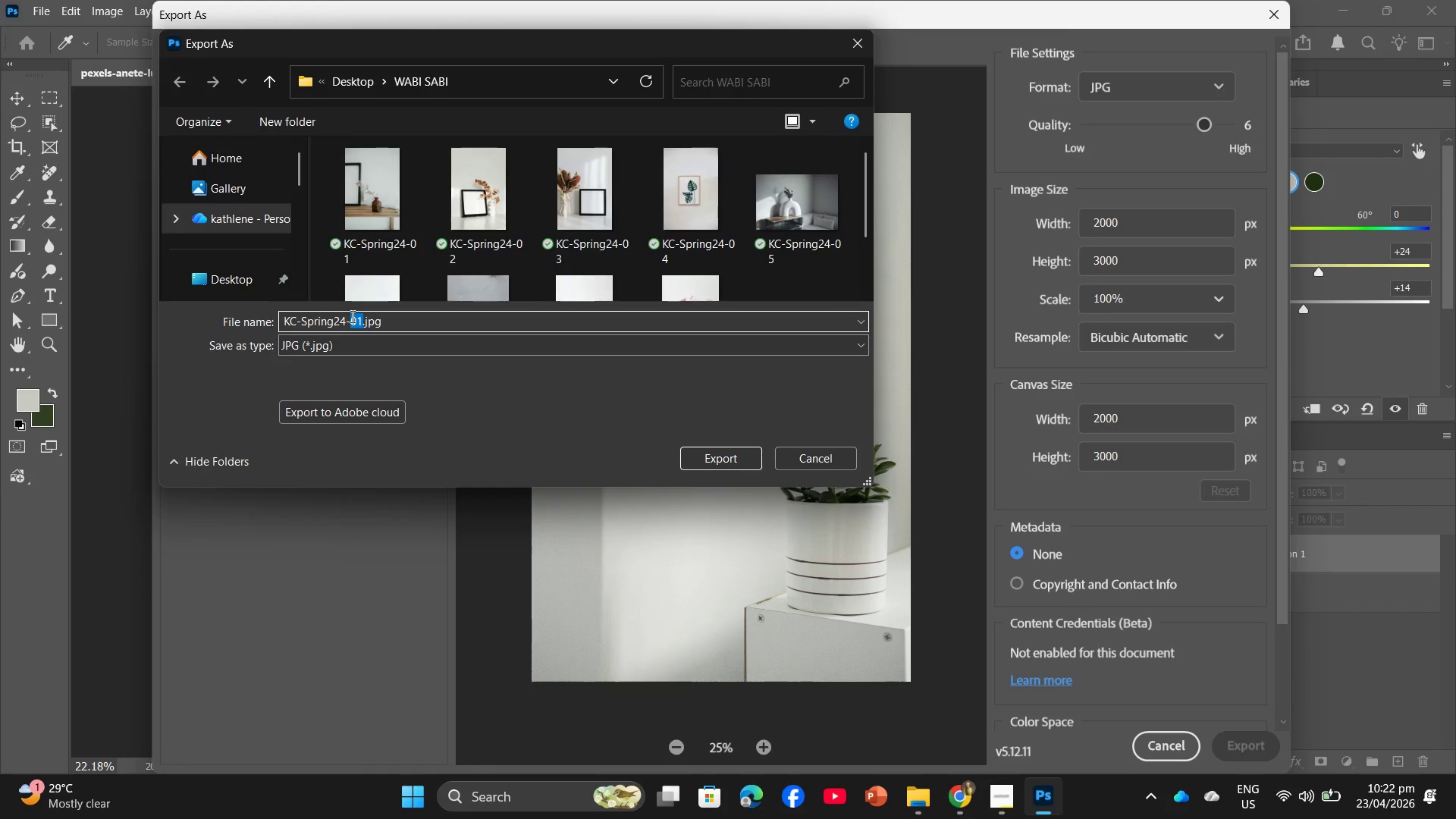 
type(10)
 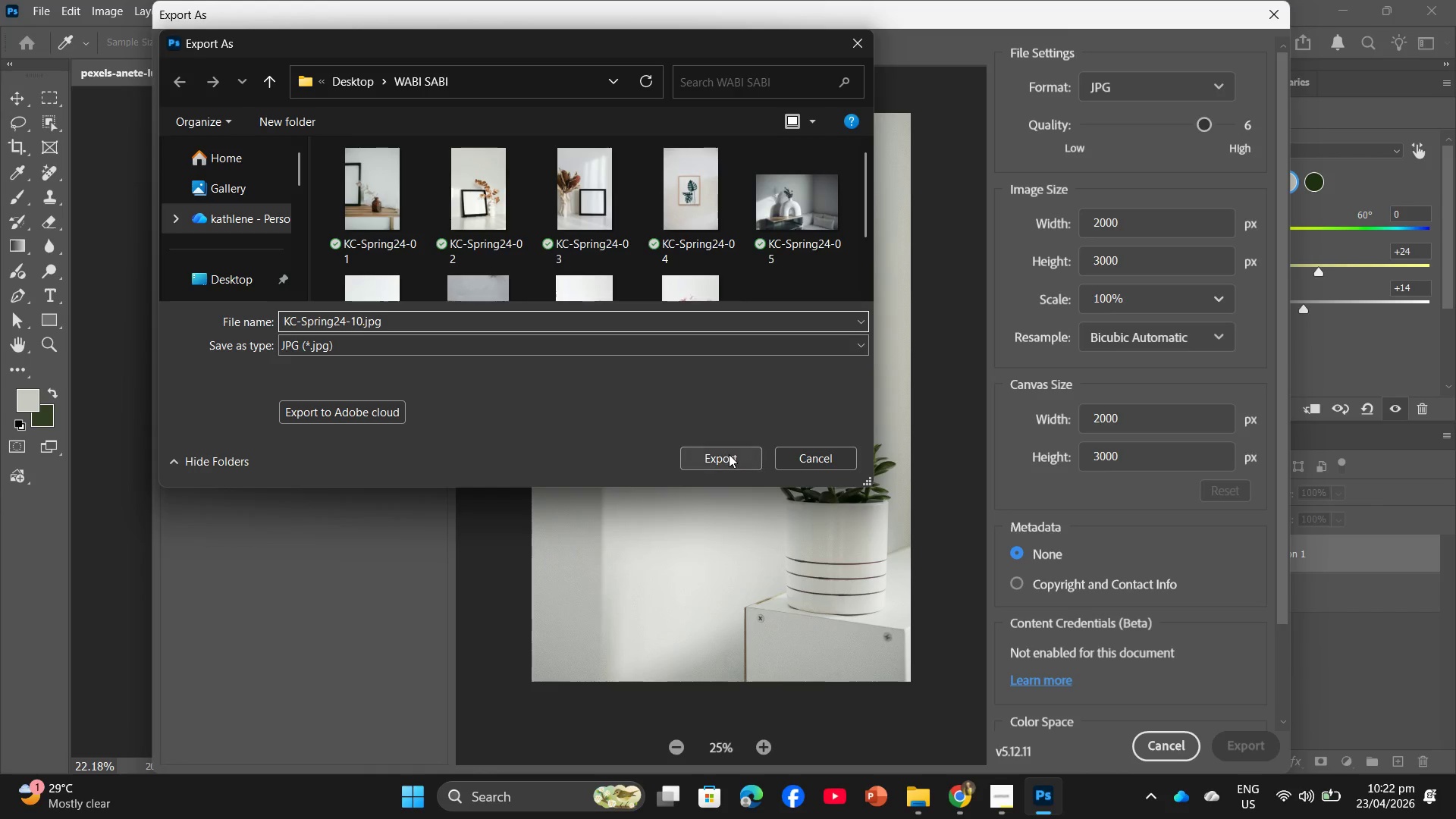 
left_click([729, 454])
 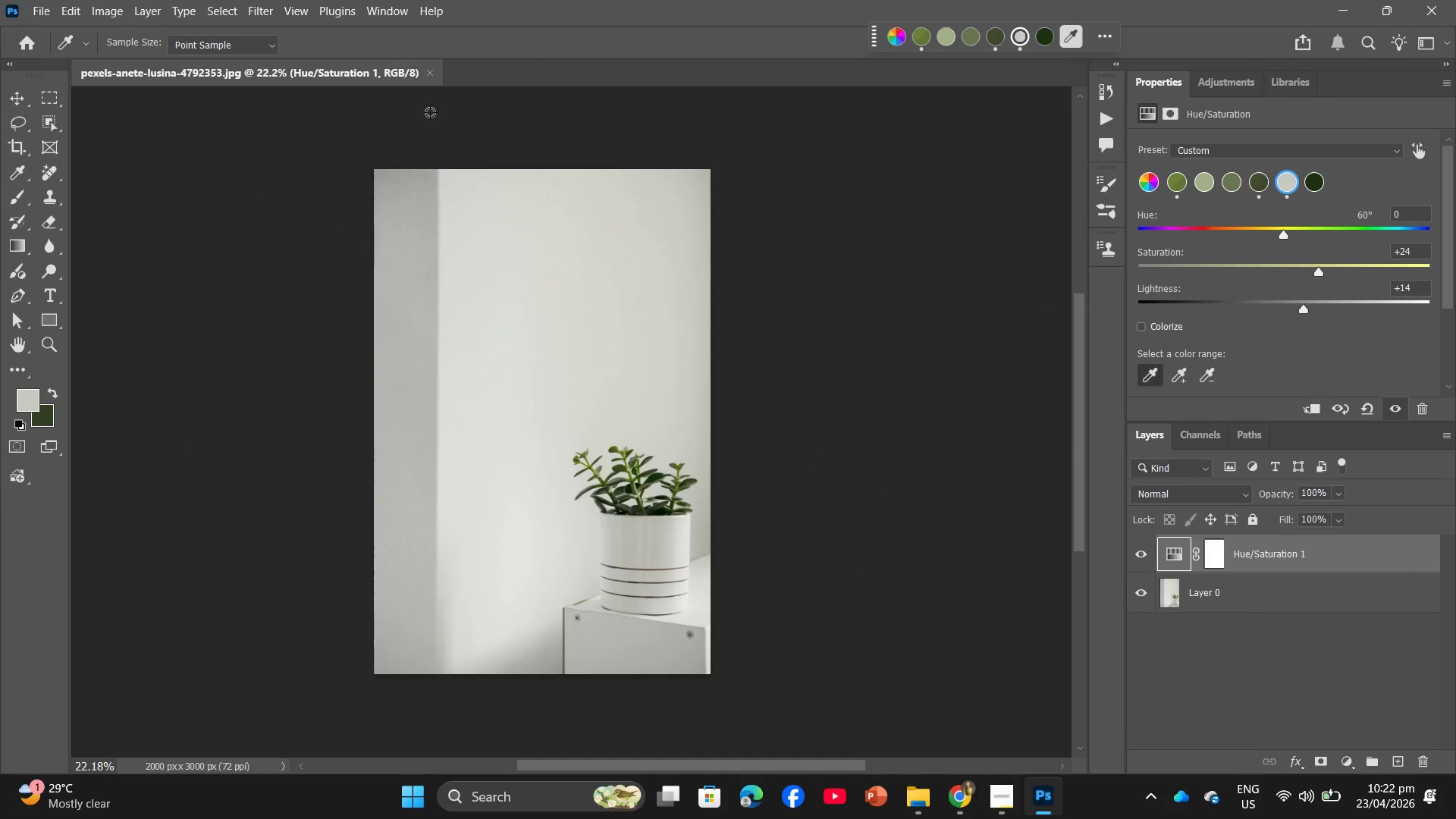 
wait(5.47)
 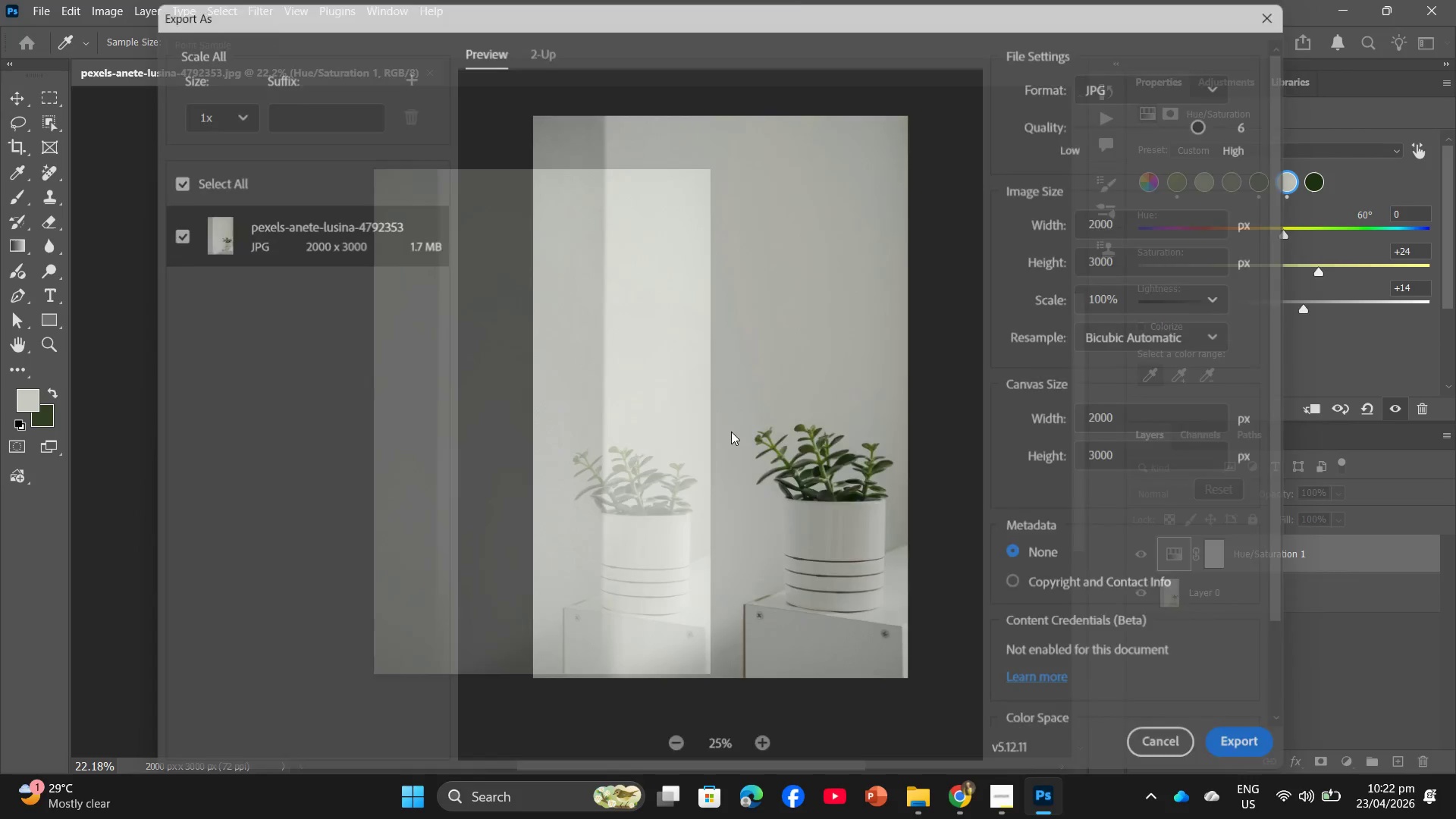 
left_click([428, 72])
 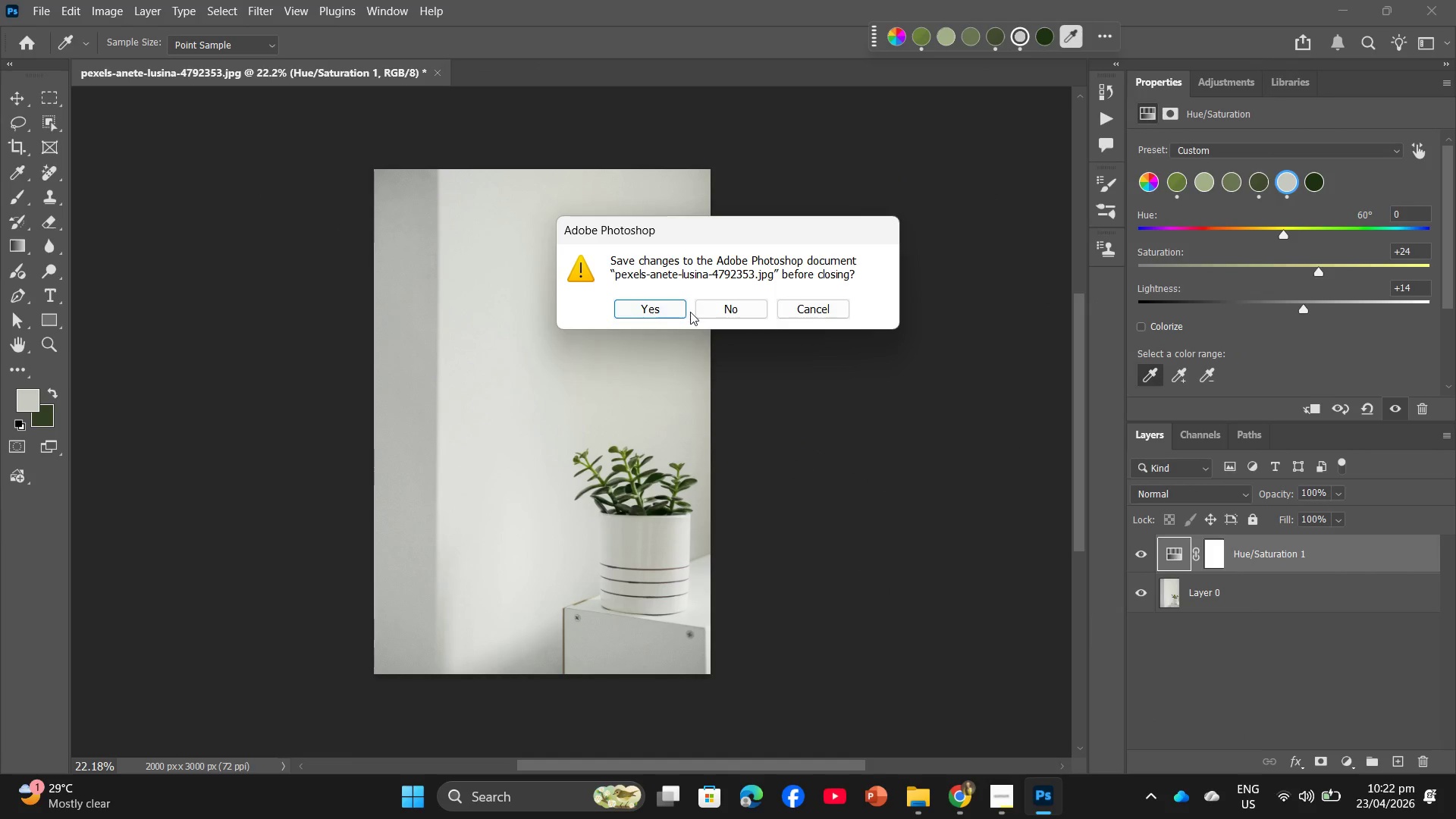 
left_click([708, 306])
 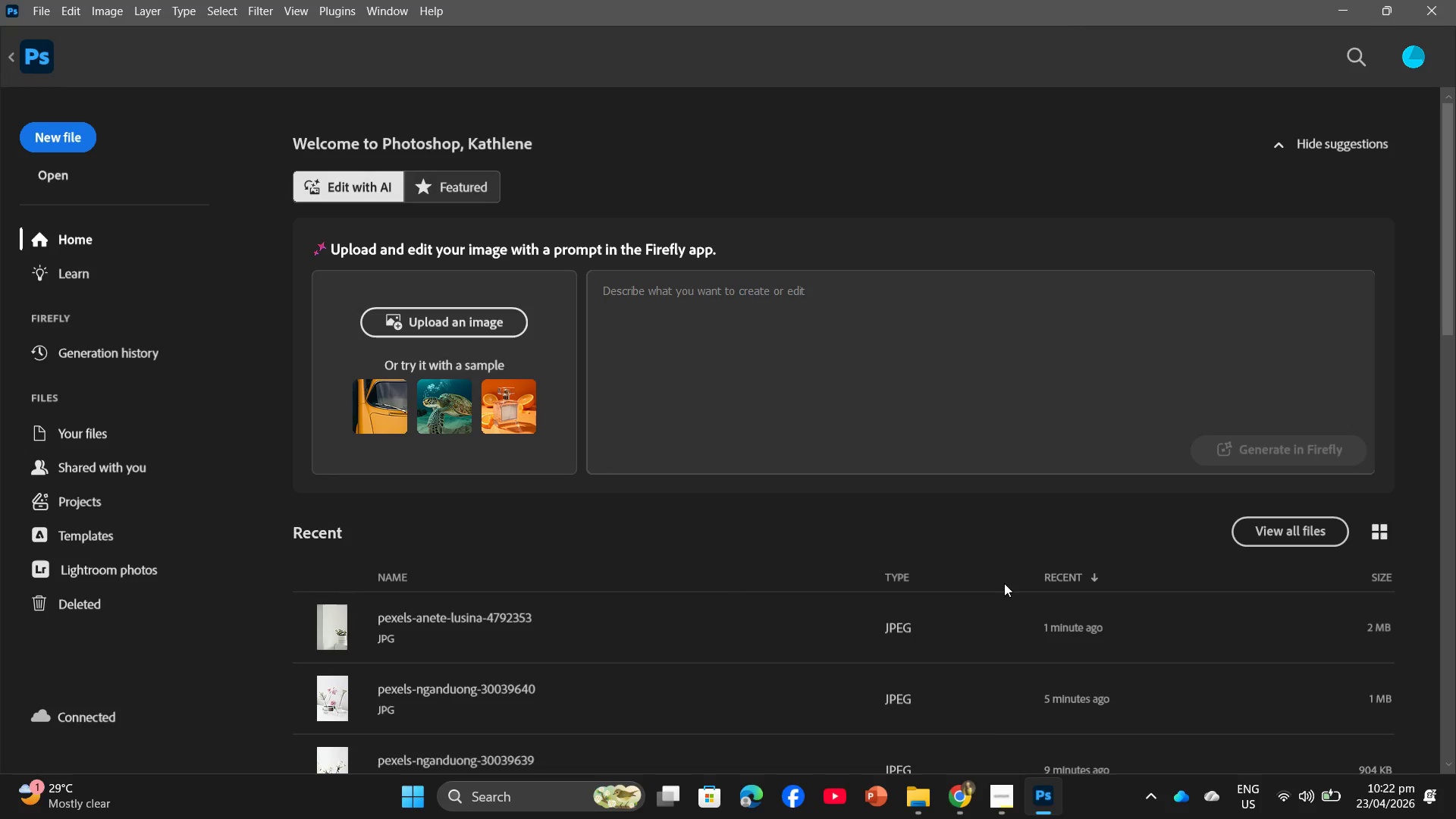 
mouse_move([996, 801])
 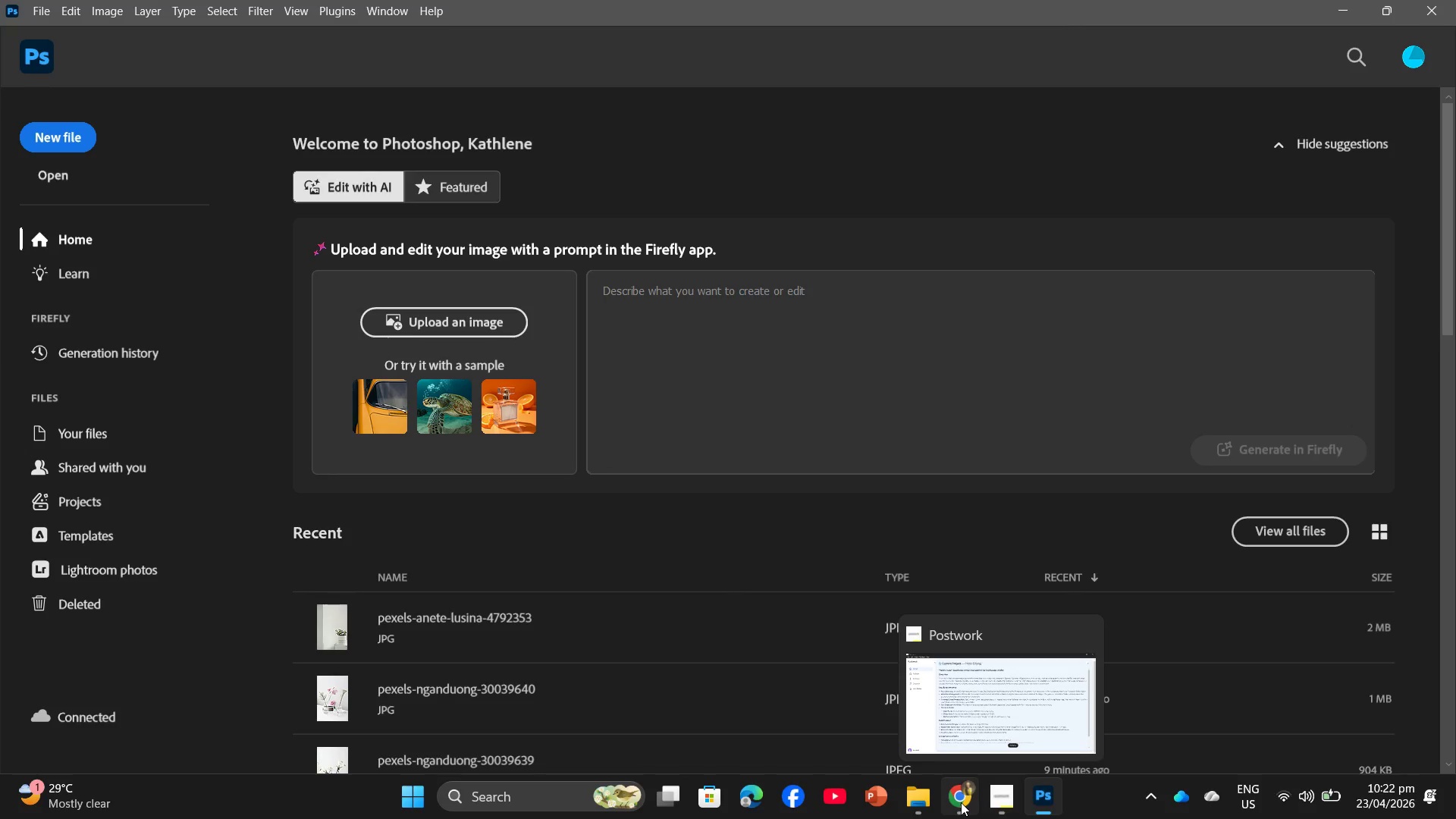 
left_click([961, 802])
 